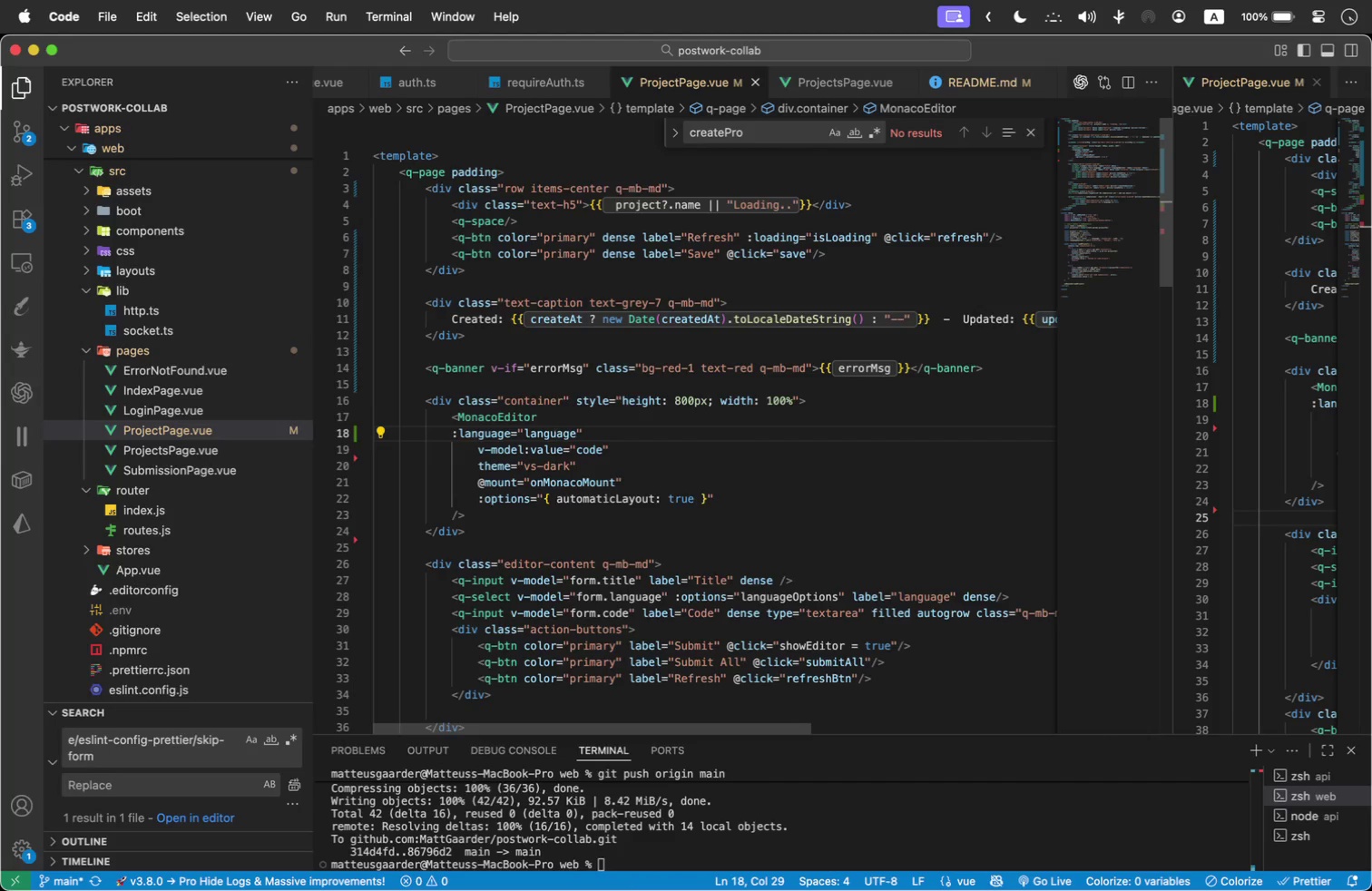 
key(ArrowLeft)
 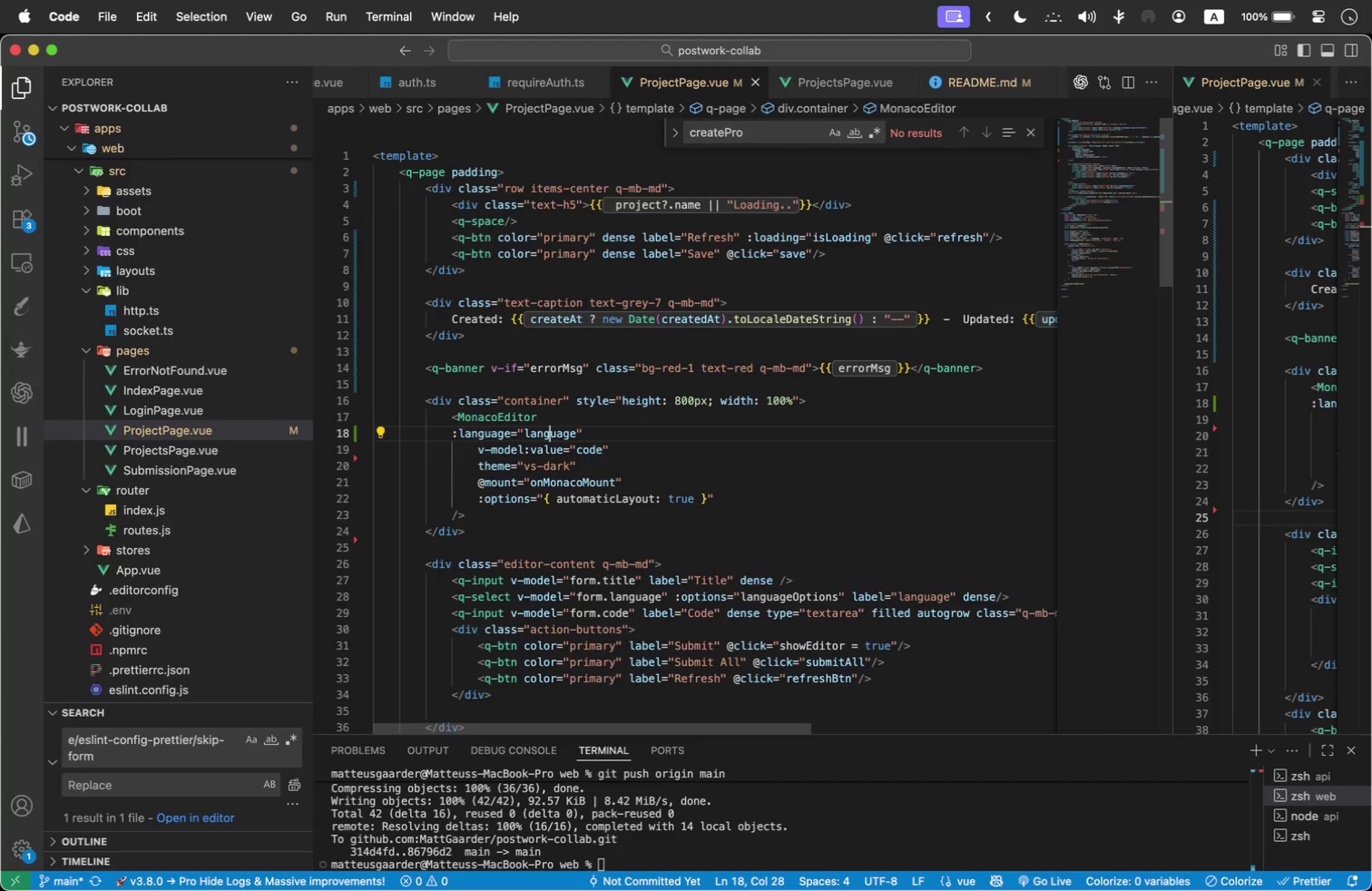 
key(ArrowLeft)
 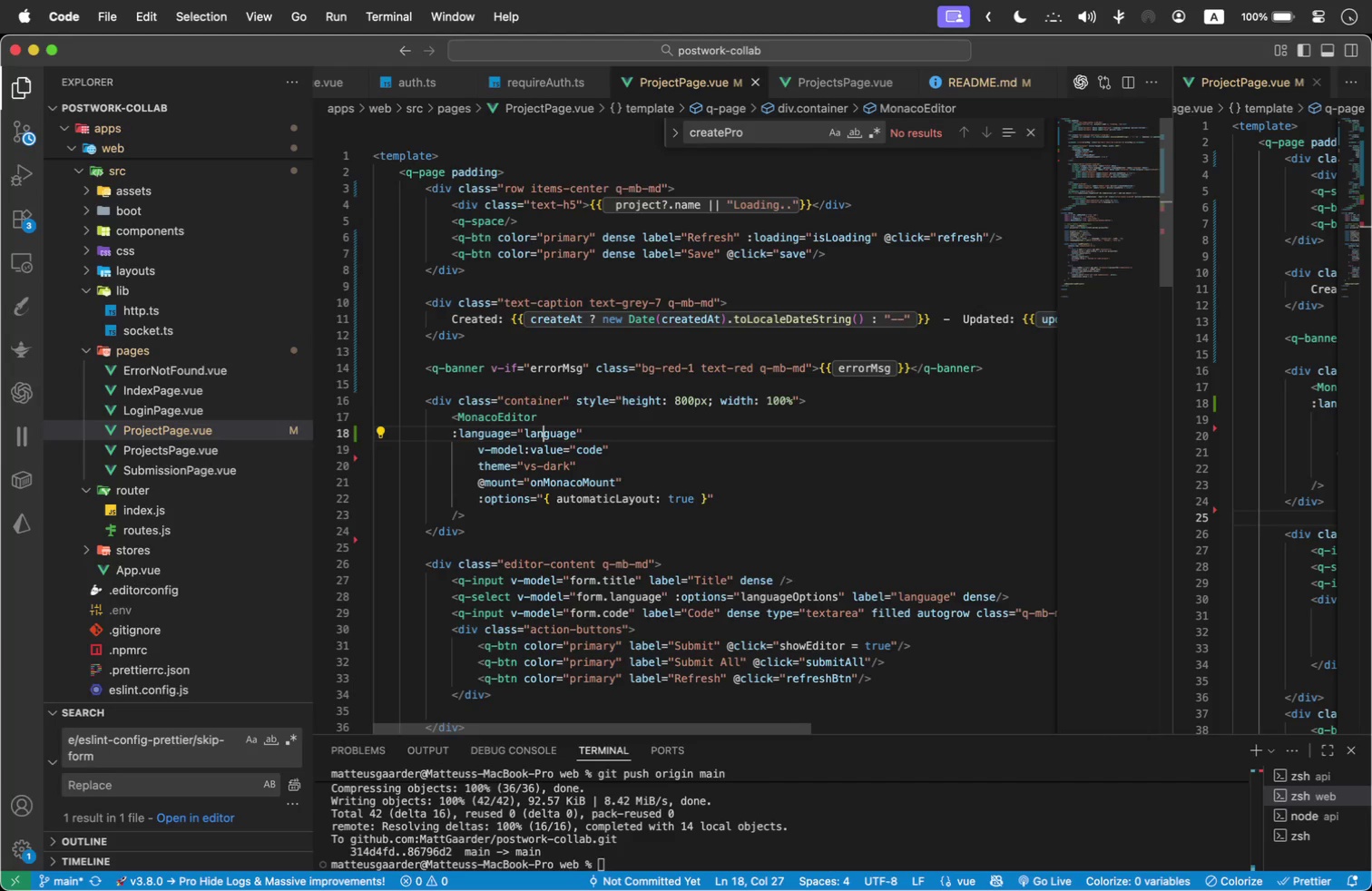 
key(Meta+ArrowLeft)
 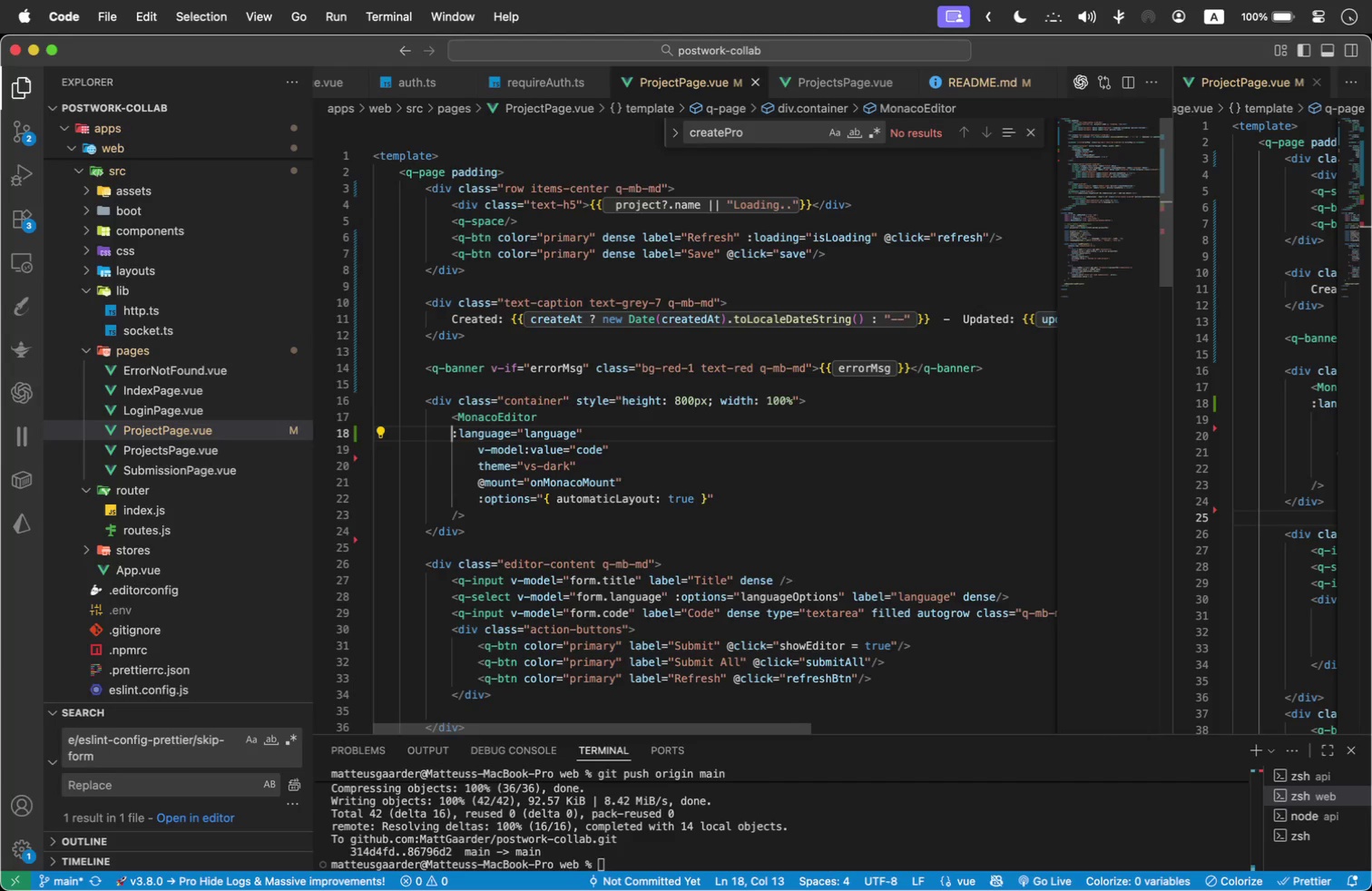 
key(Tab)
 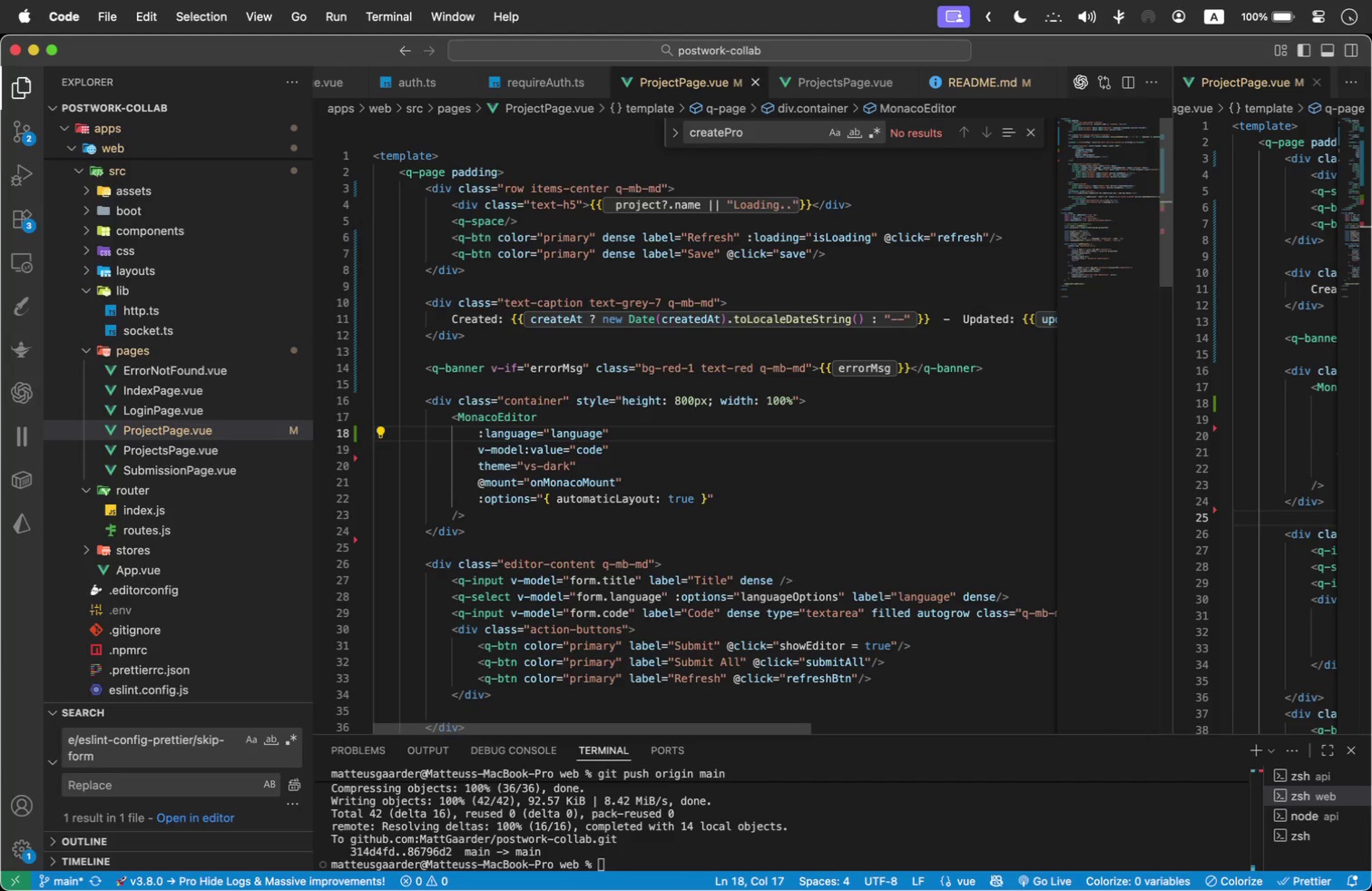 
key(ArrowDown)
 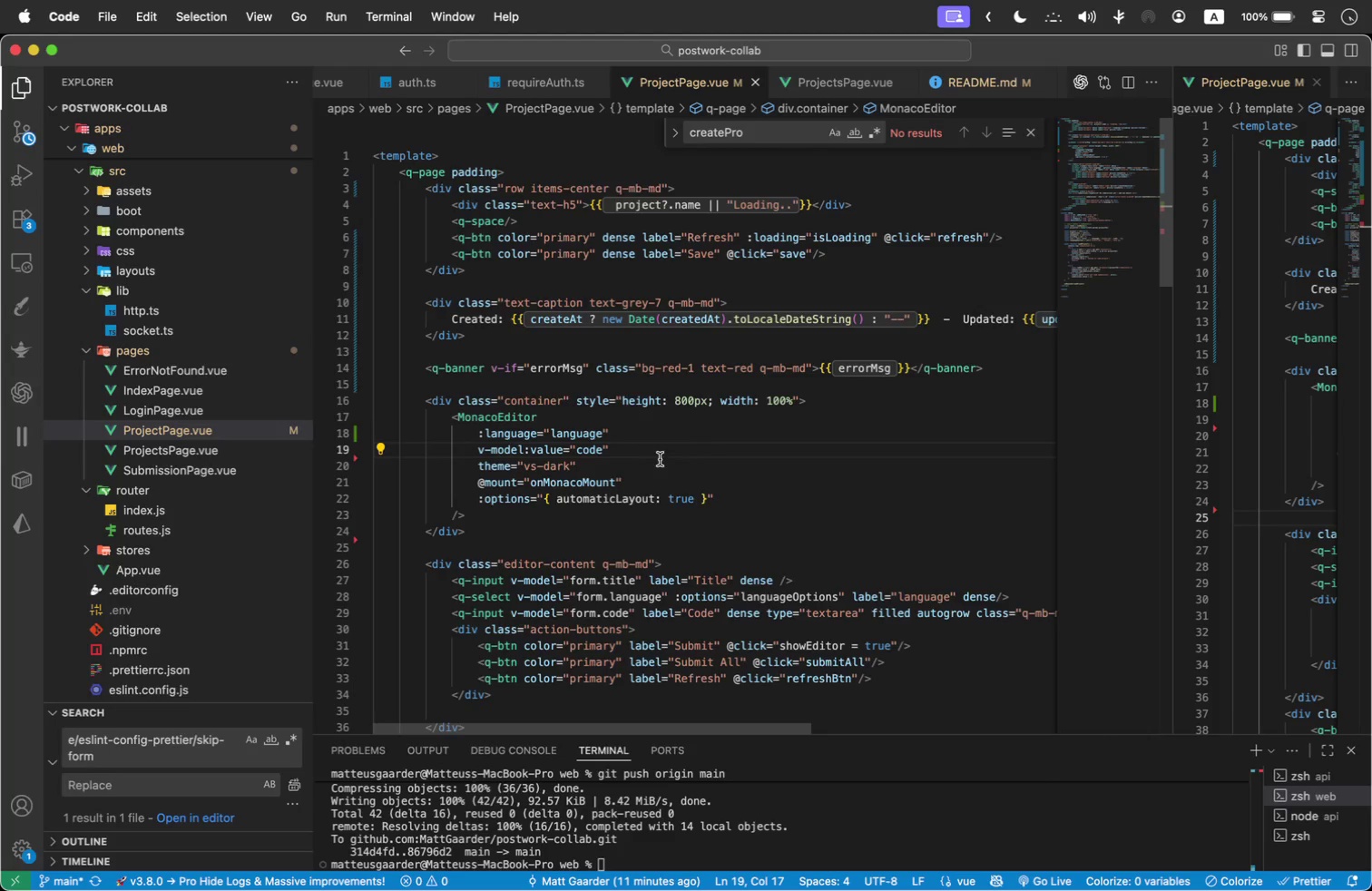 
left_click_drag(start_coordinate=[586, 465], to_coordinate=[479, 465])
 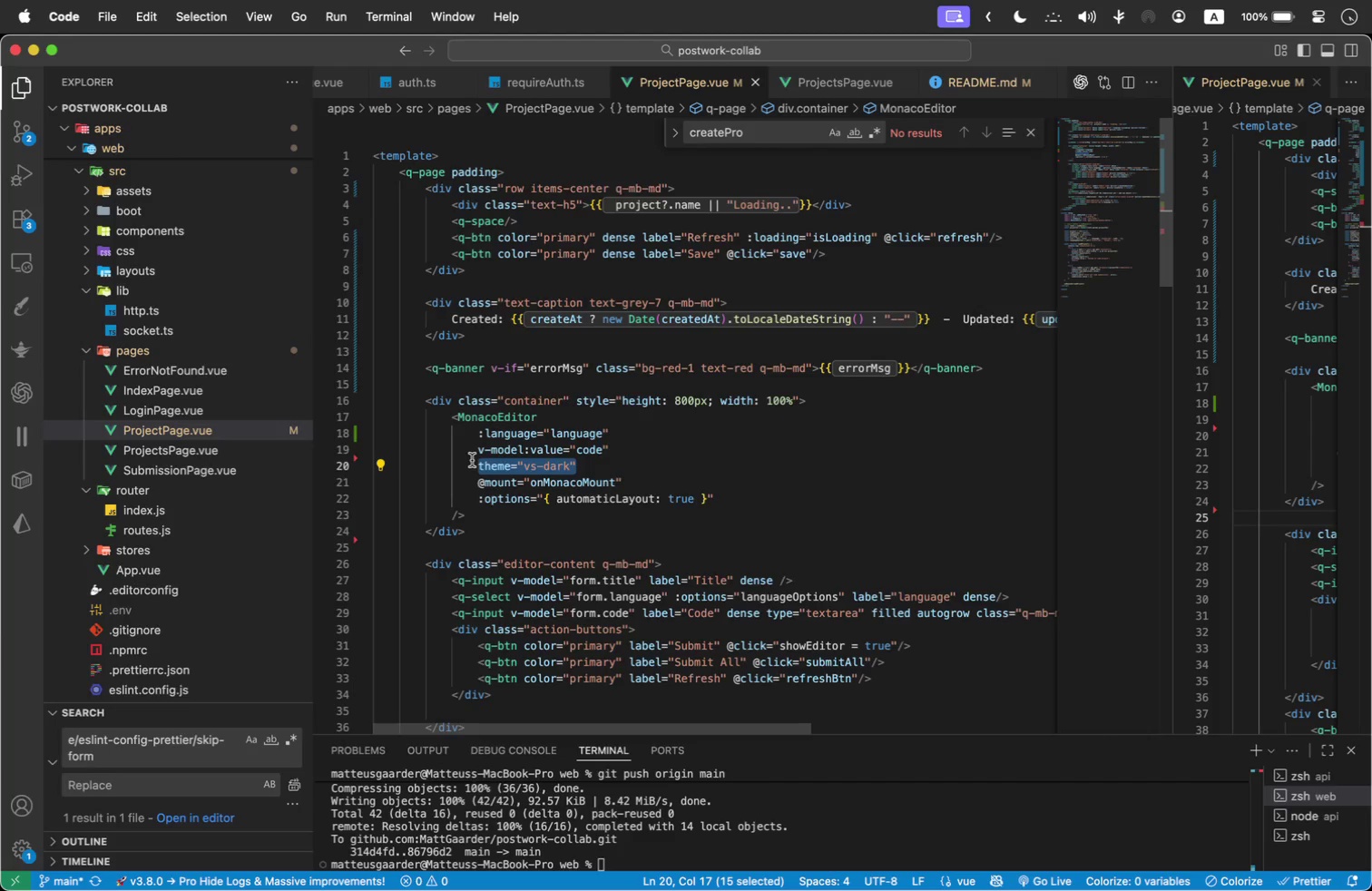 
key(Alt+ArrowUp)
 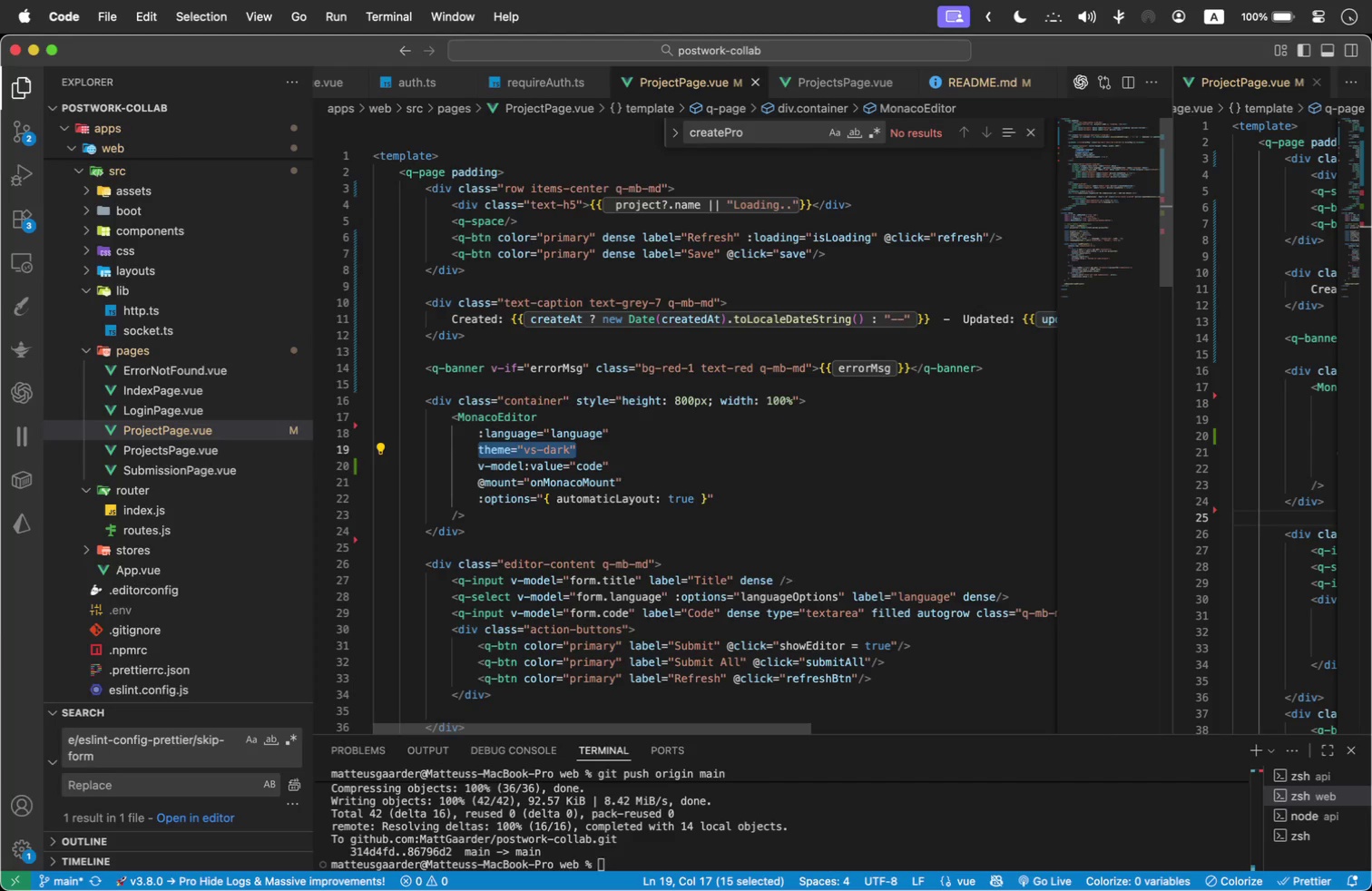 
key(ArrowDown)
 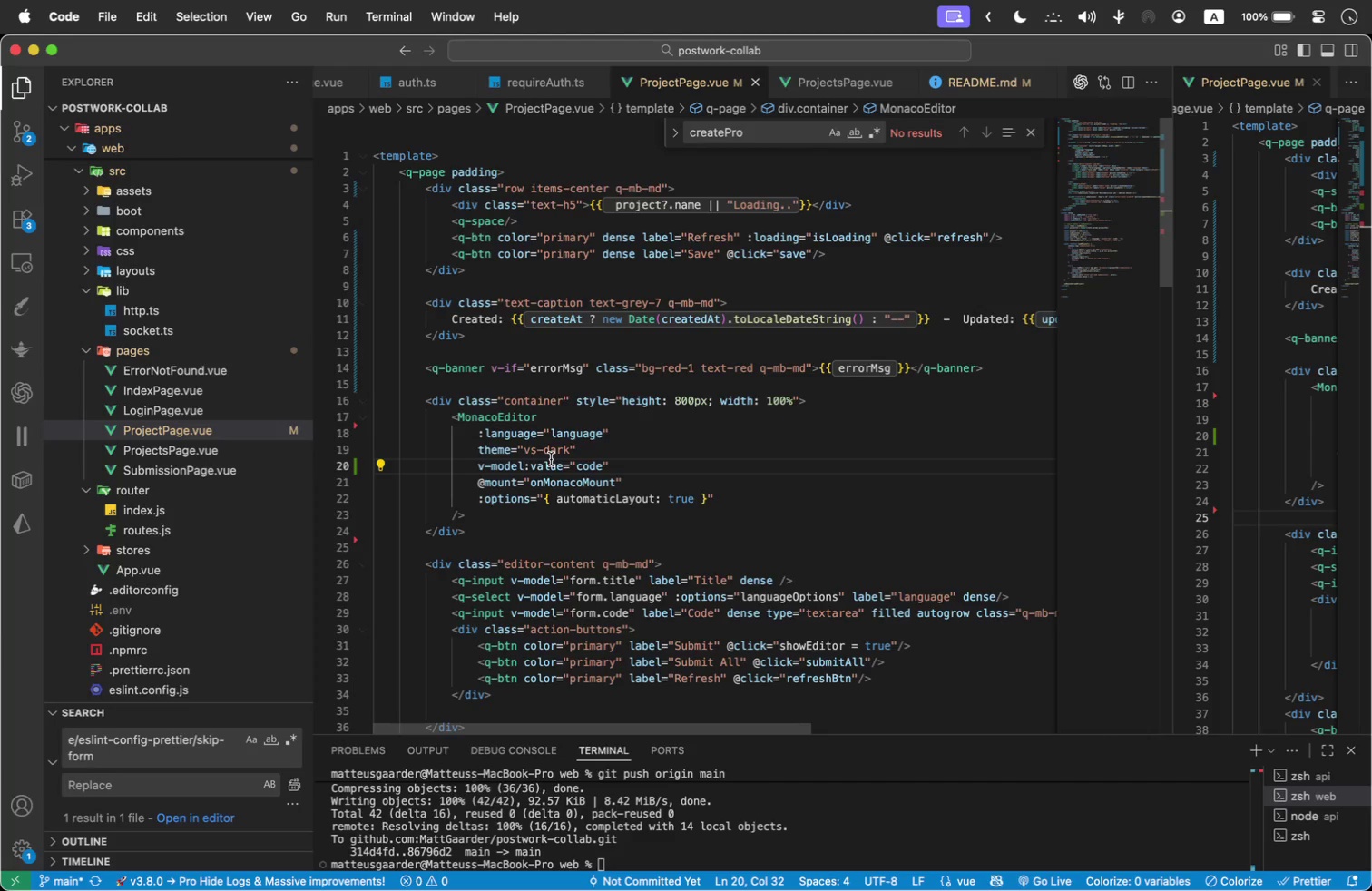 
left_click([596, 446])
 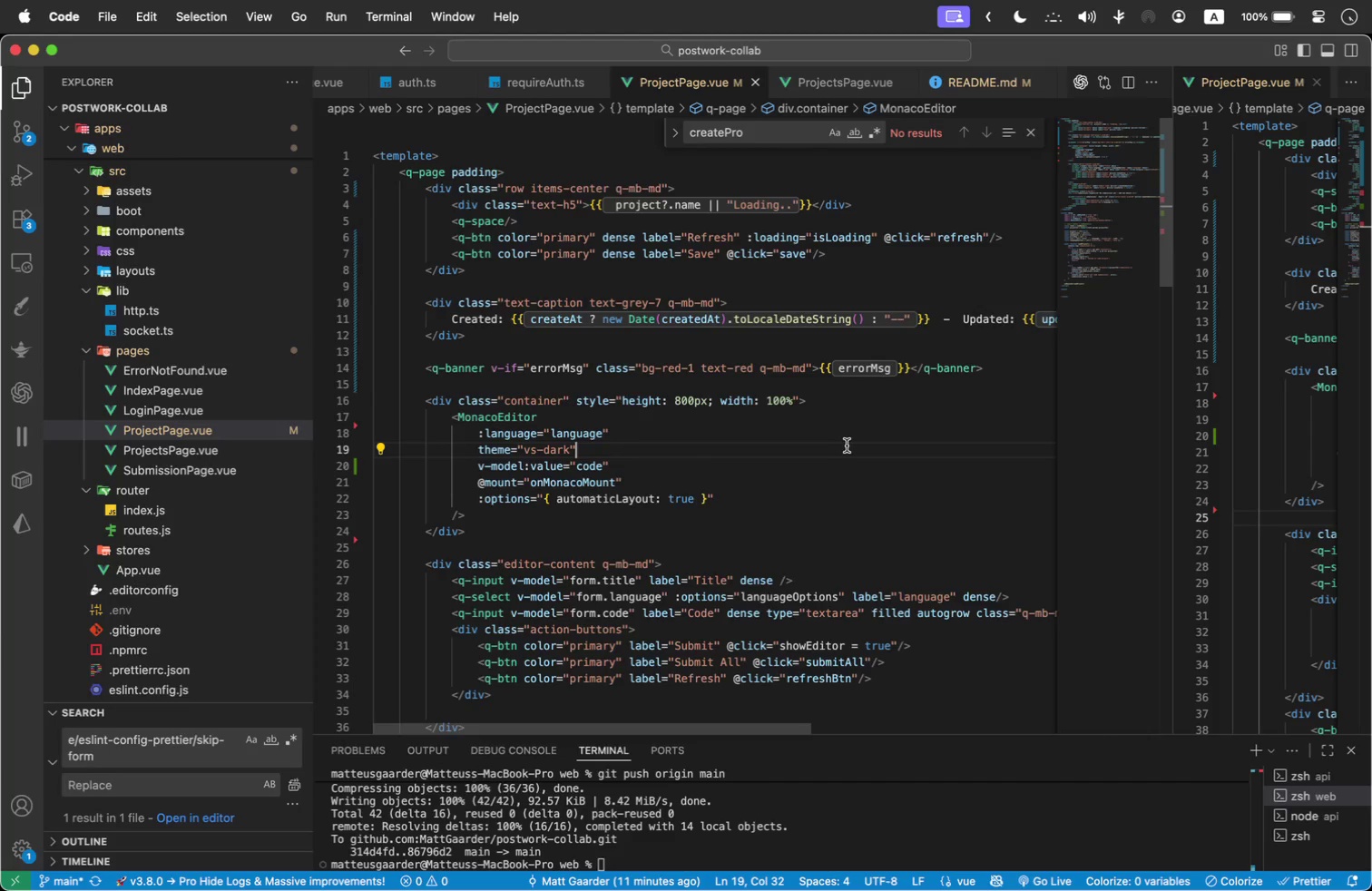 
scroll: coordinate [779, 438], scroll_direction: down, amount: 25.0
 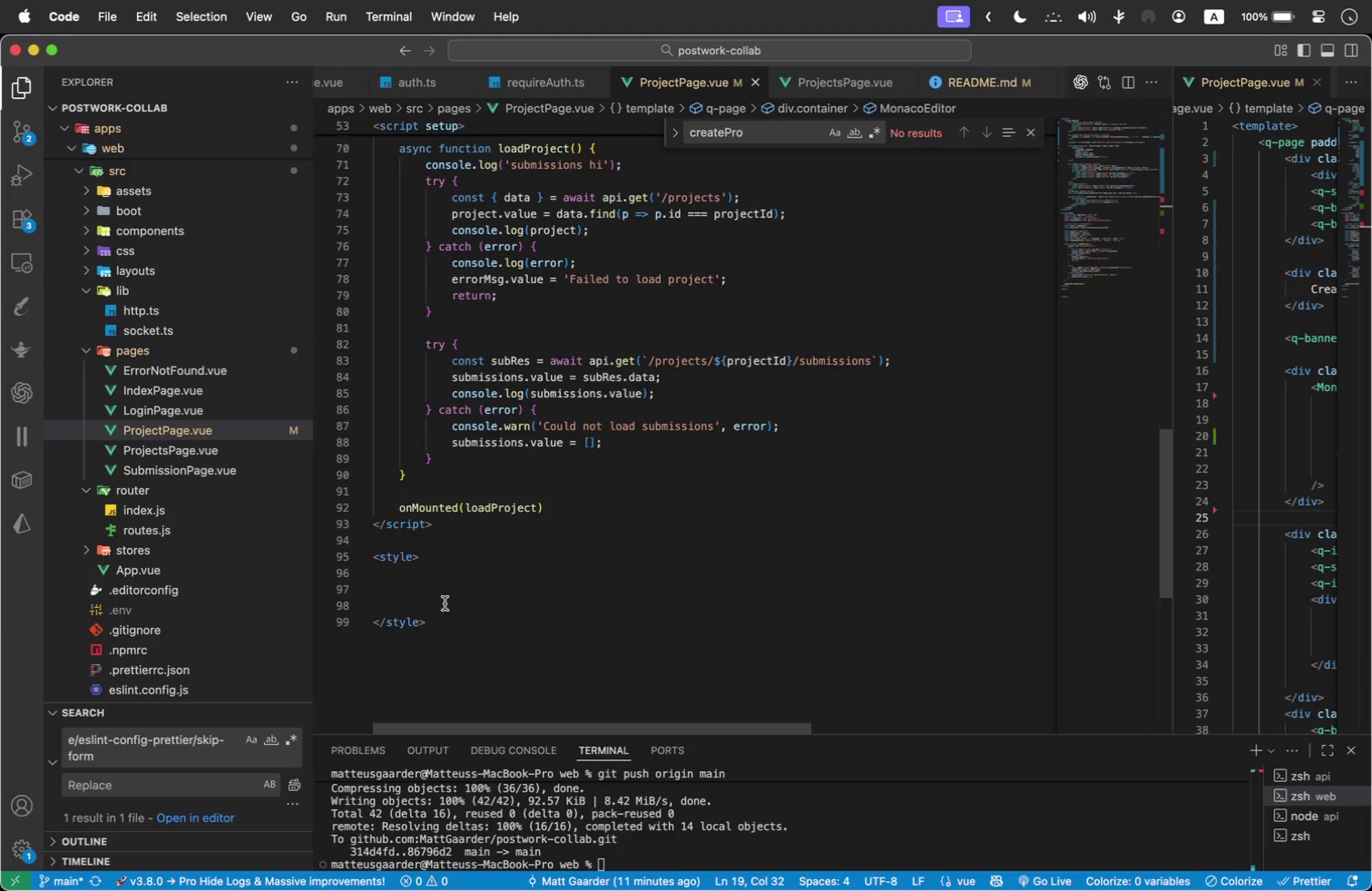 
left_click([430, 588])
 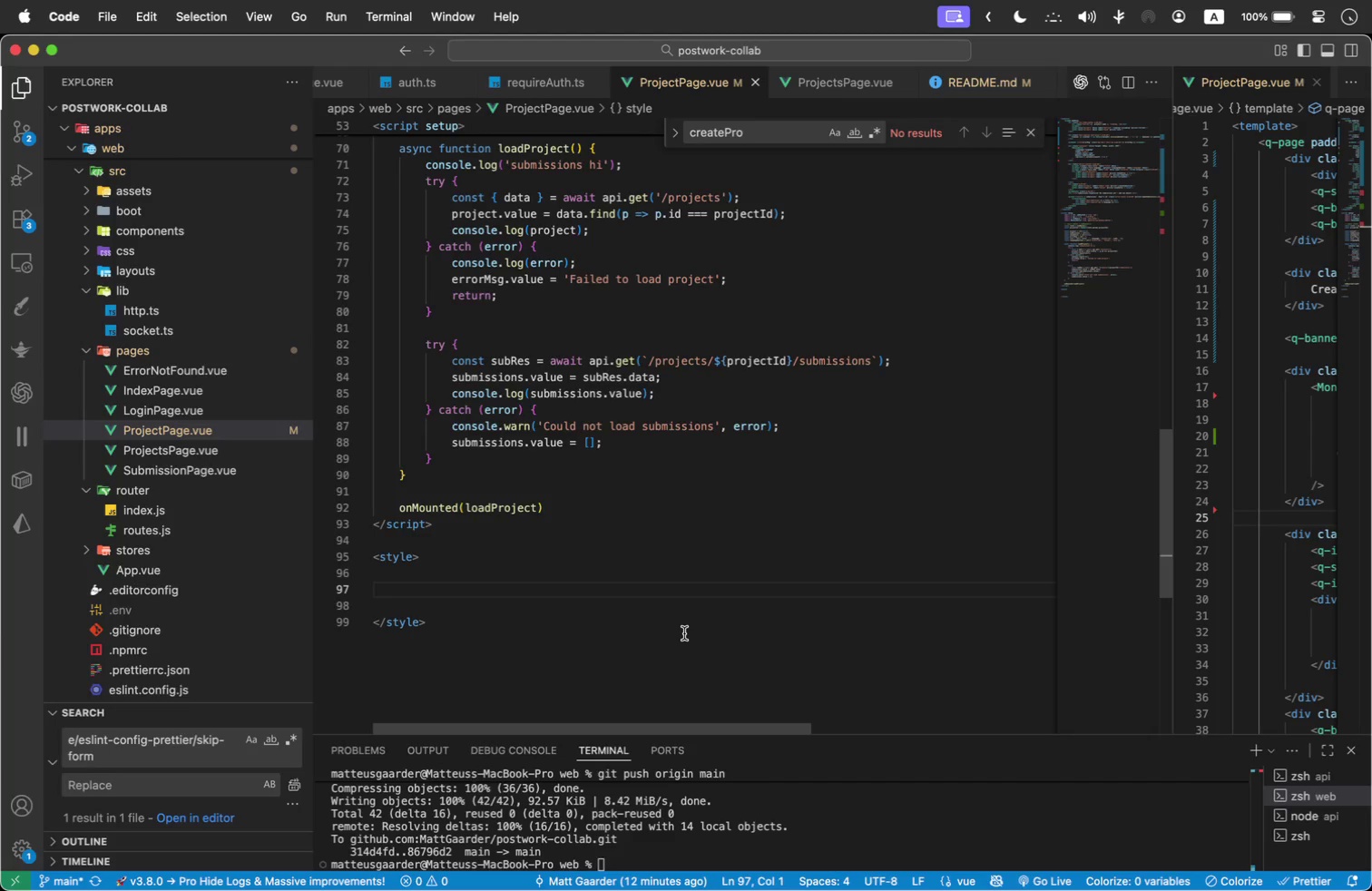 
key(Meta+Tab)
 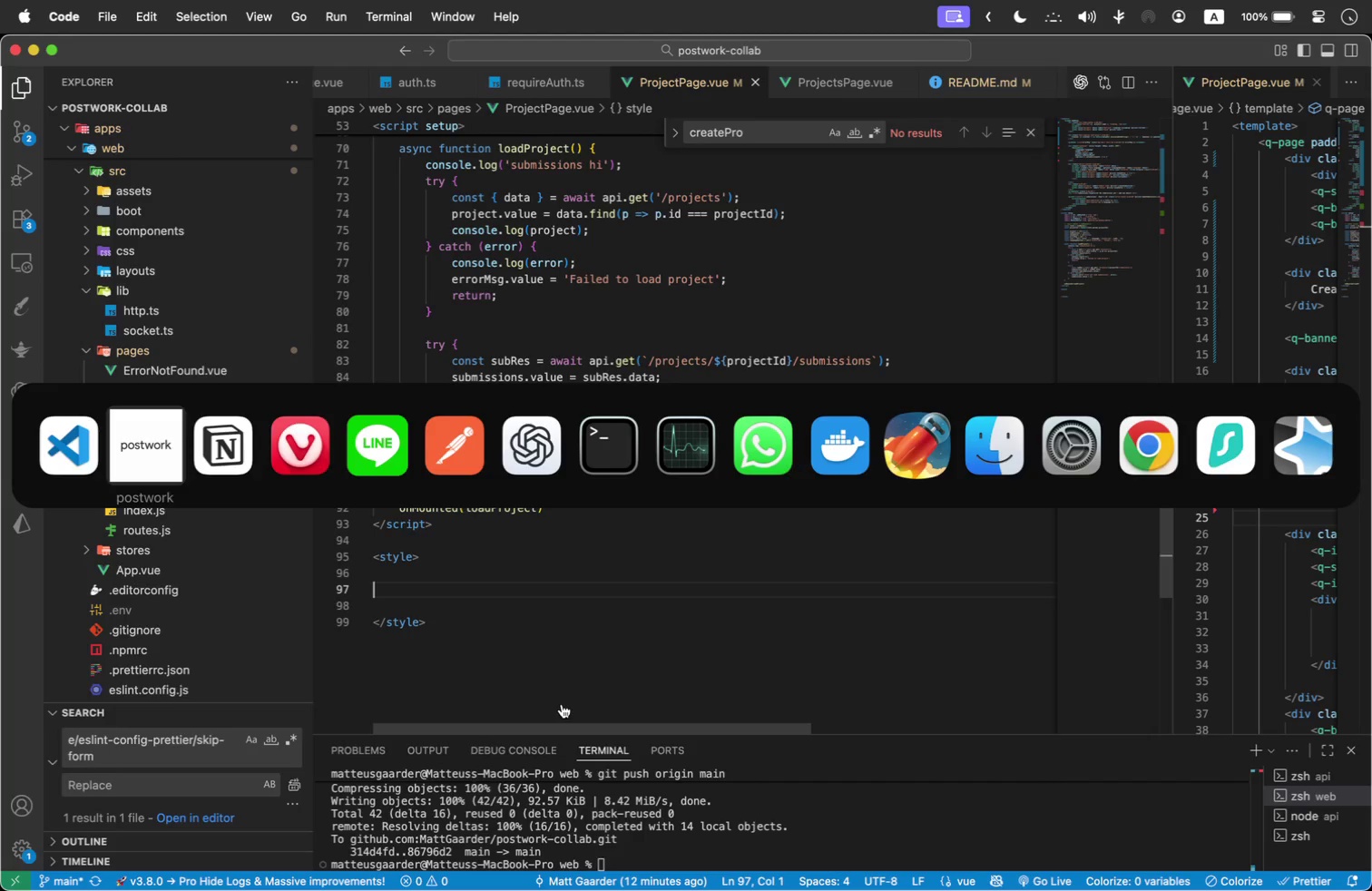 
key(Meta+Tab)
 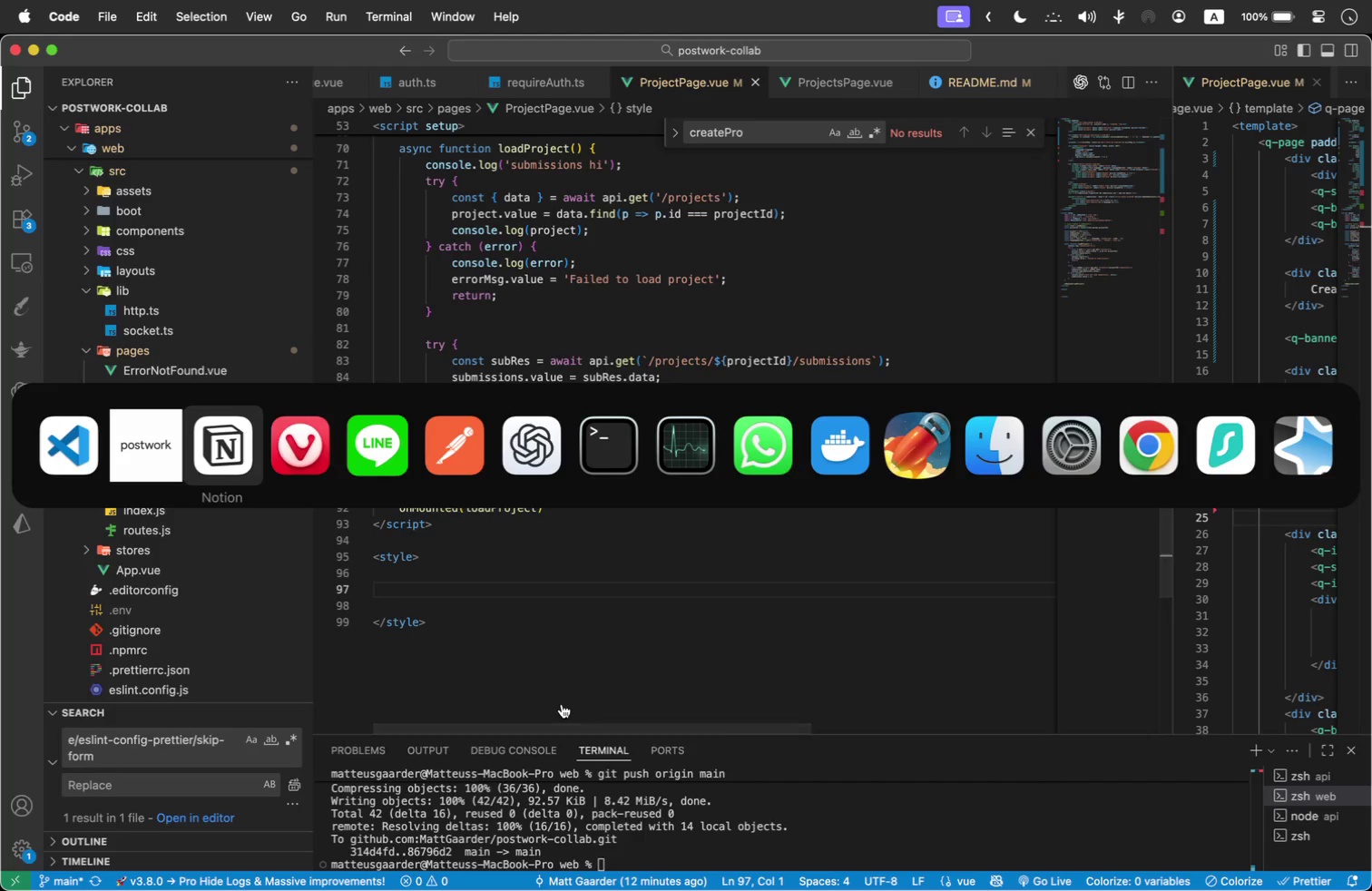 
key(Meta+Tab)
 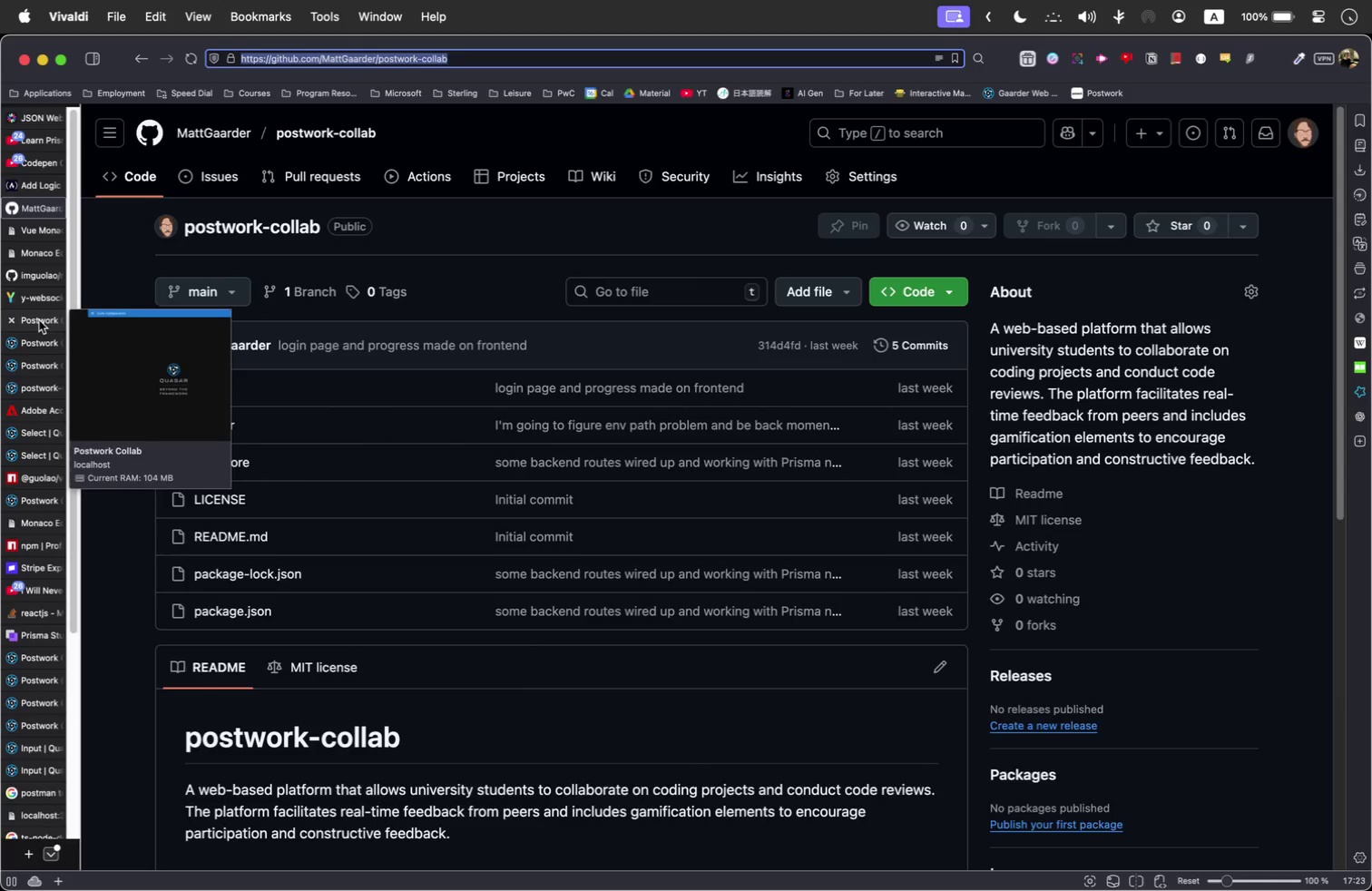 
key(Meta+Tab)
 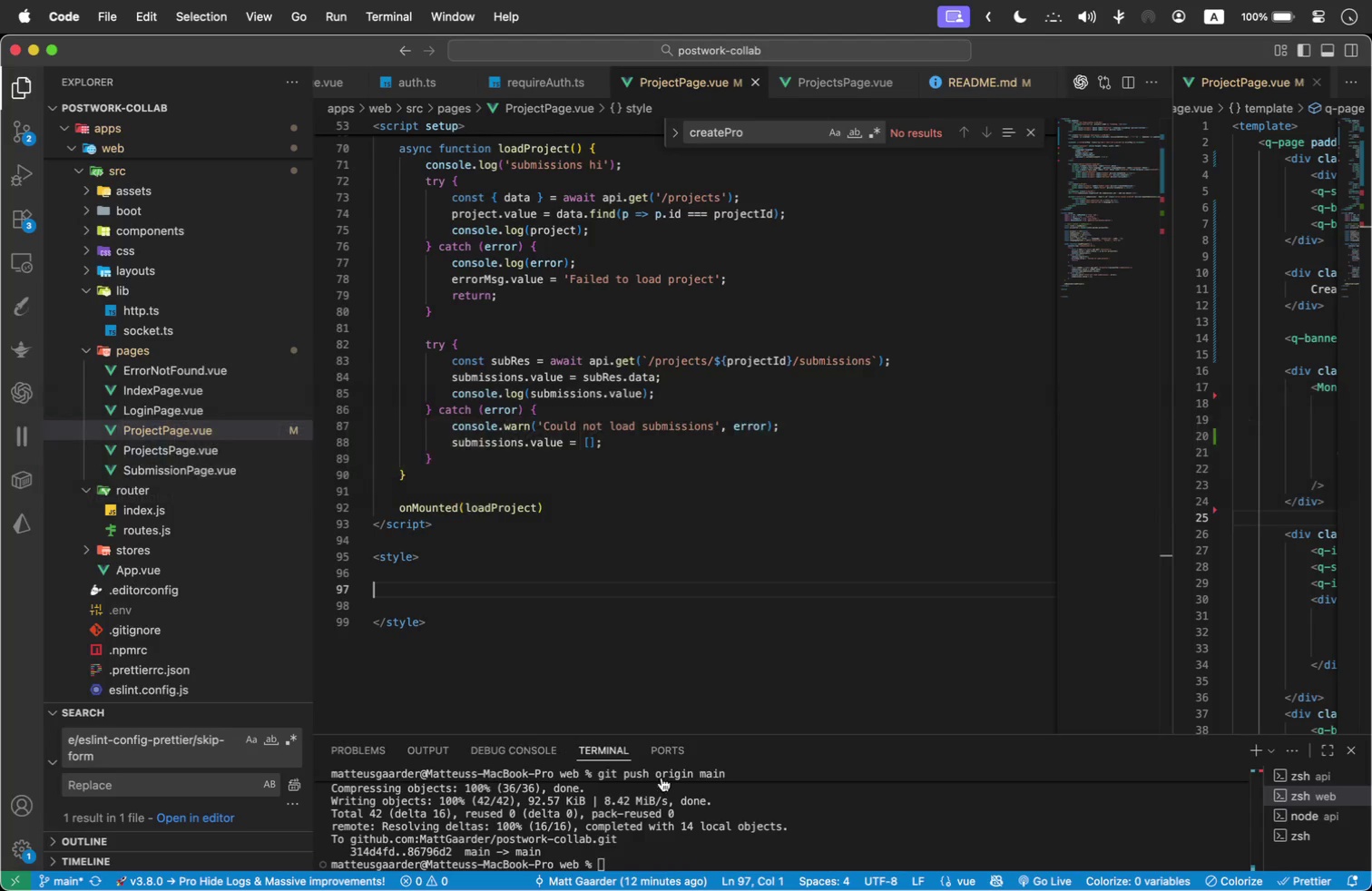 
left_click([820, 830])
 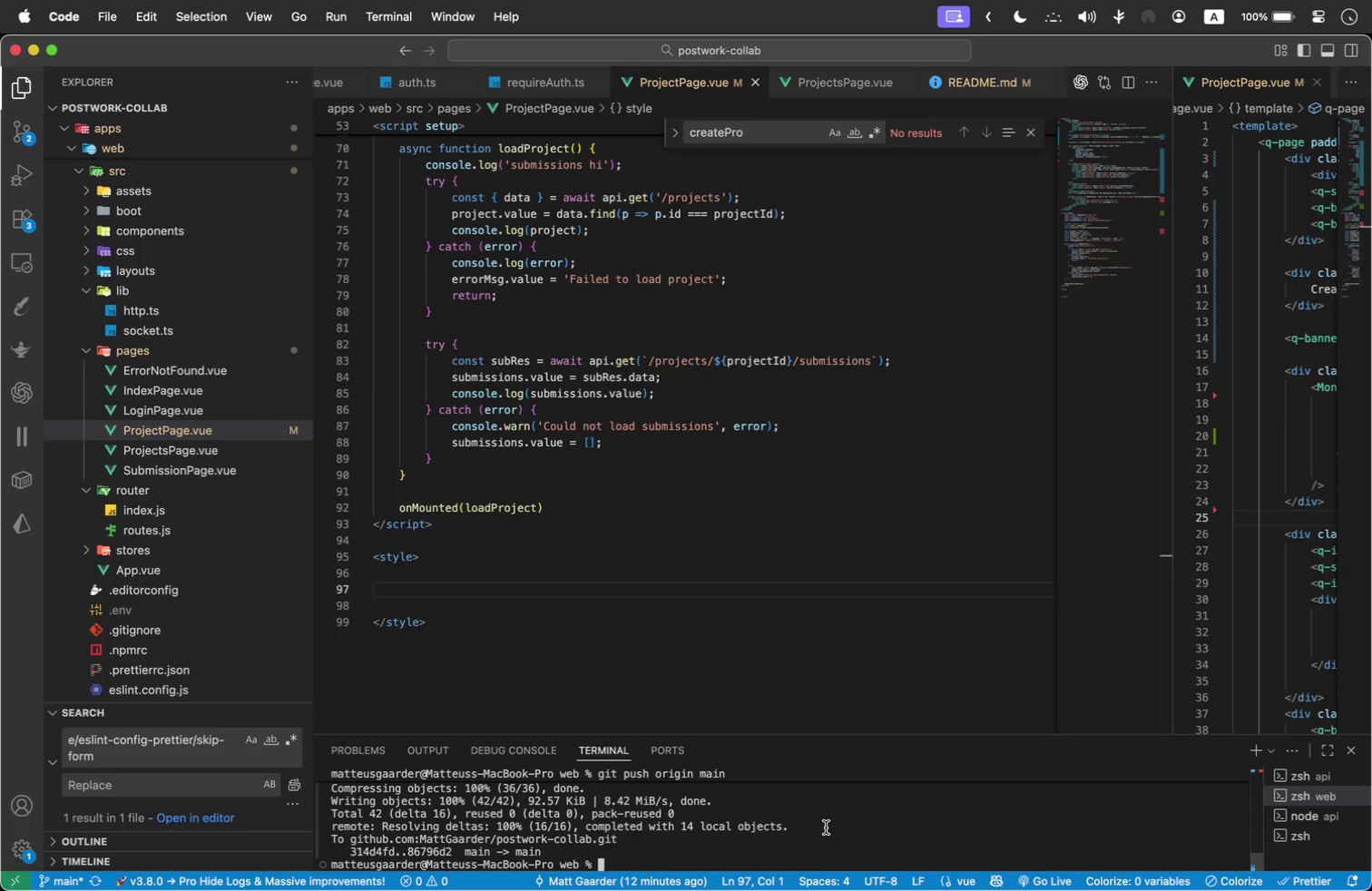 
key(ArrowUp)
 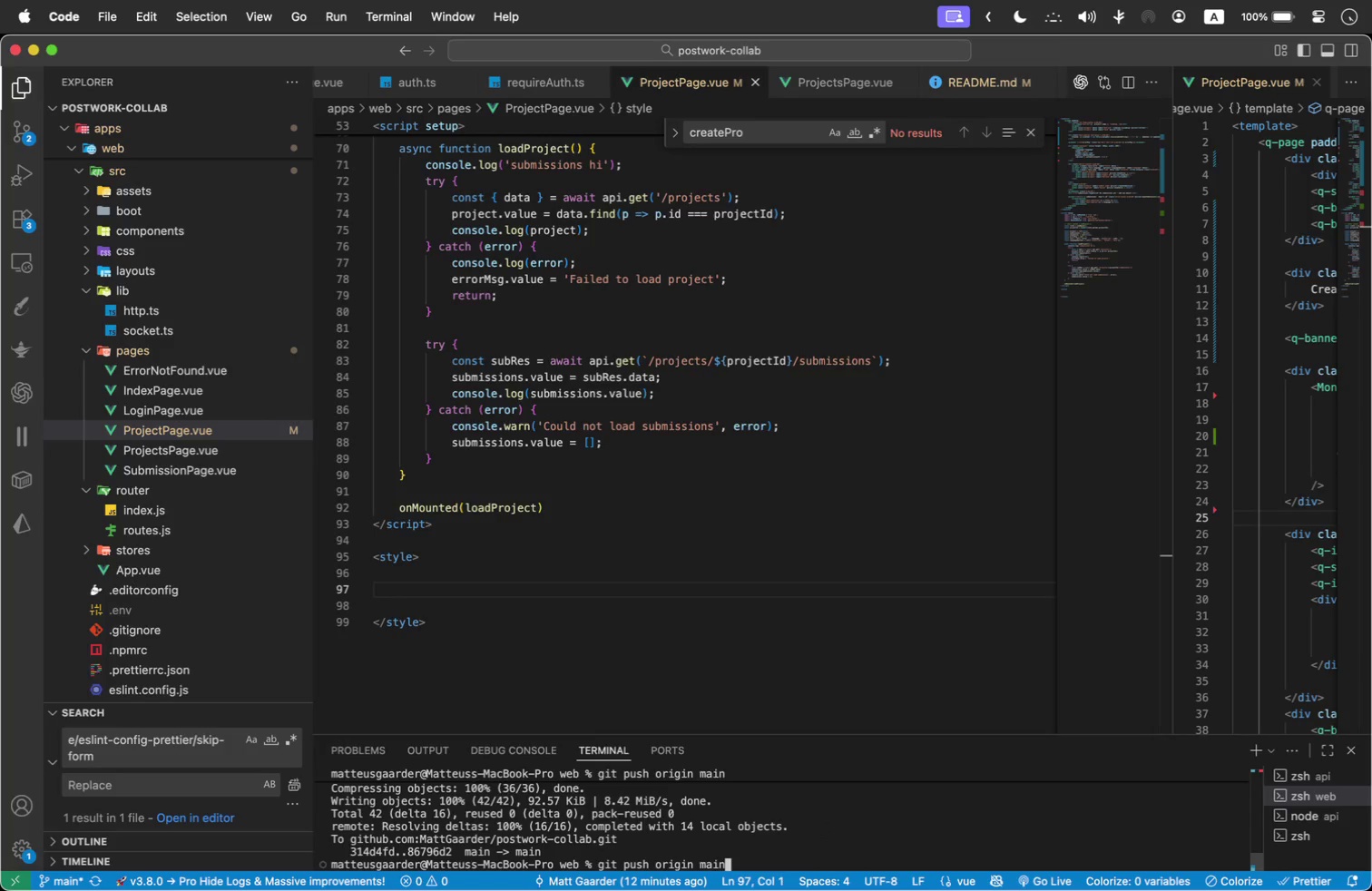 
key(ArrowUp)
 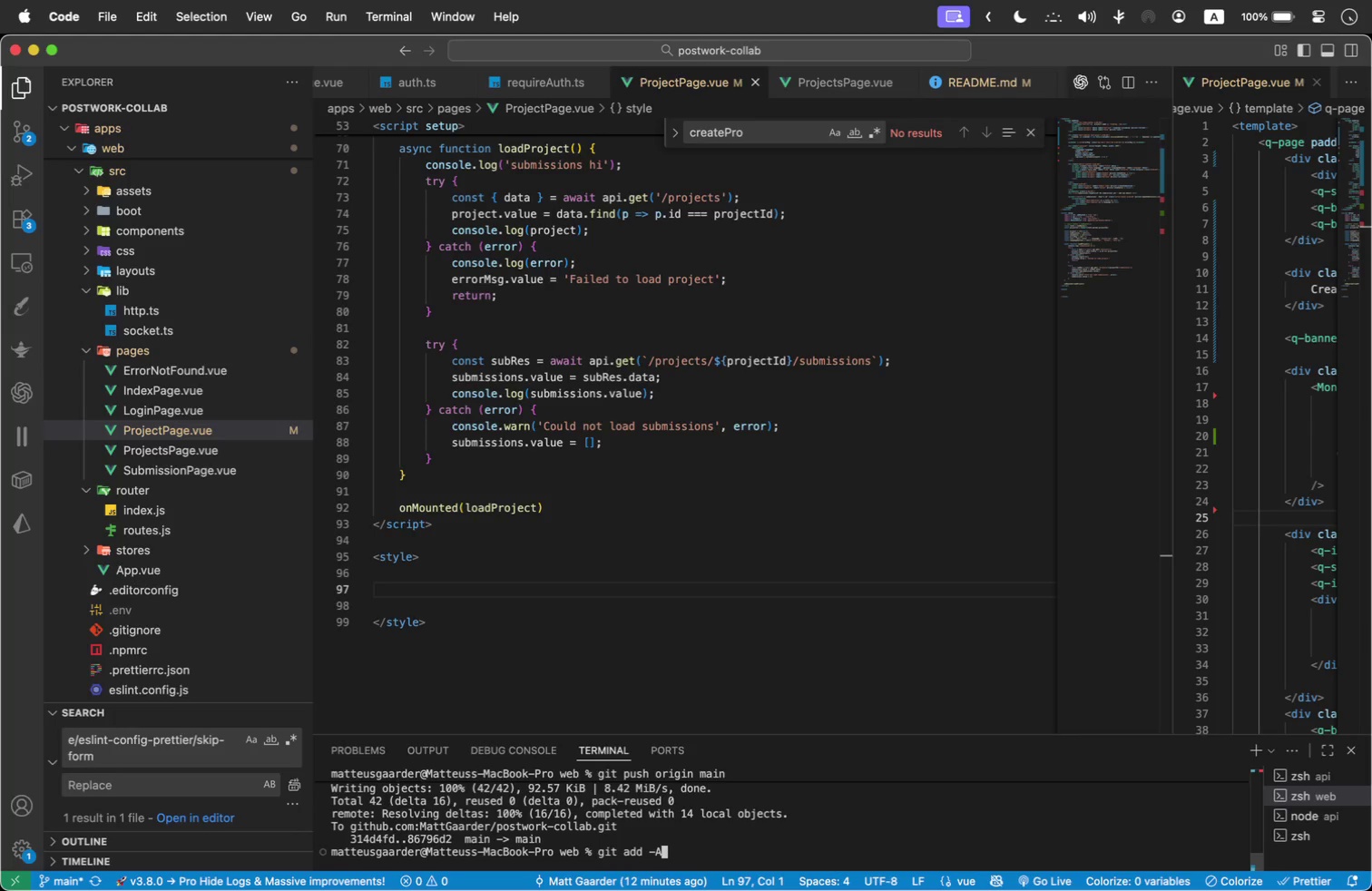 
key(ArrowUp)
 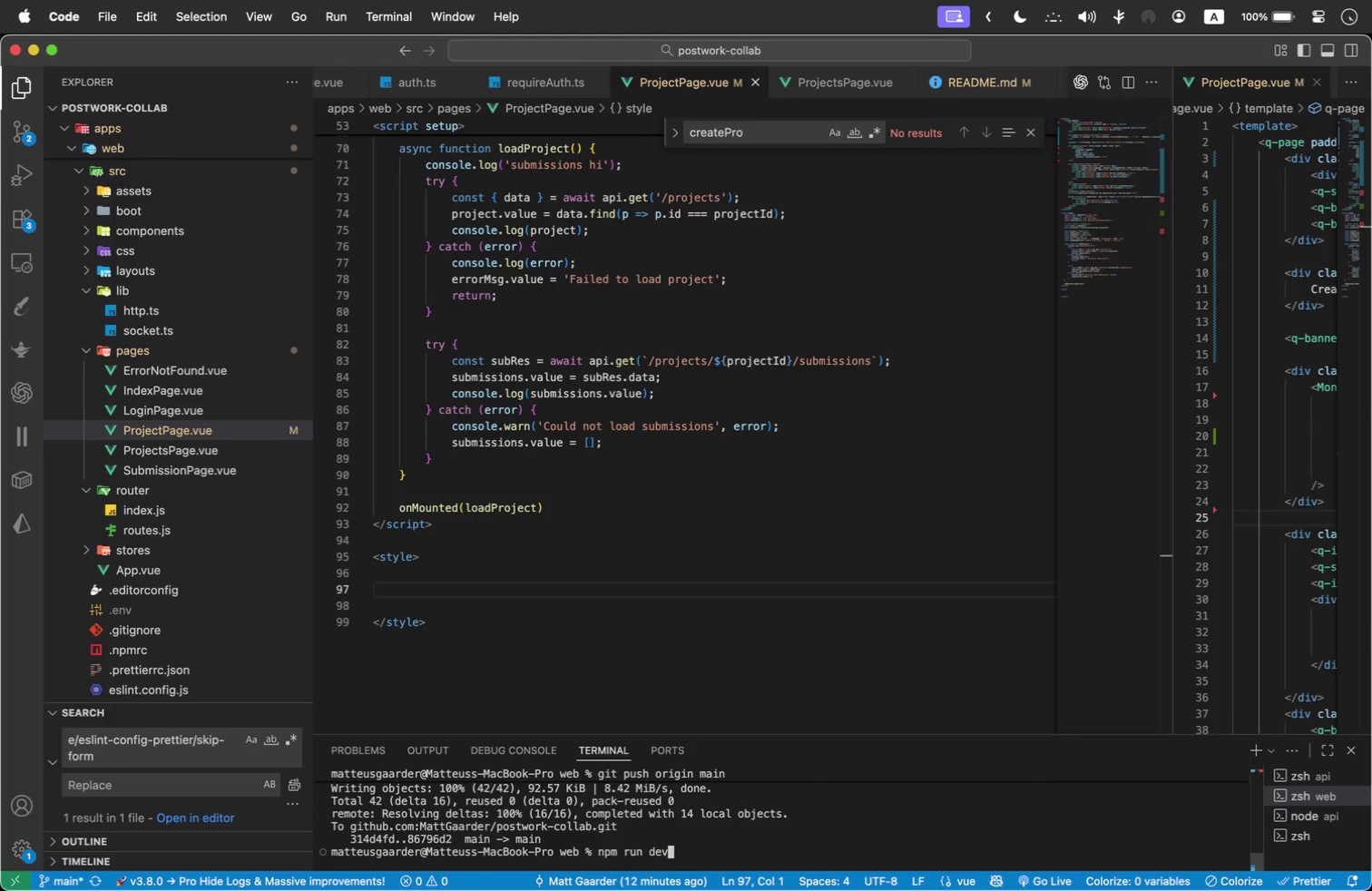 
key(ArrowUp)
 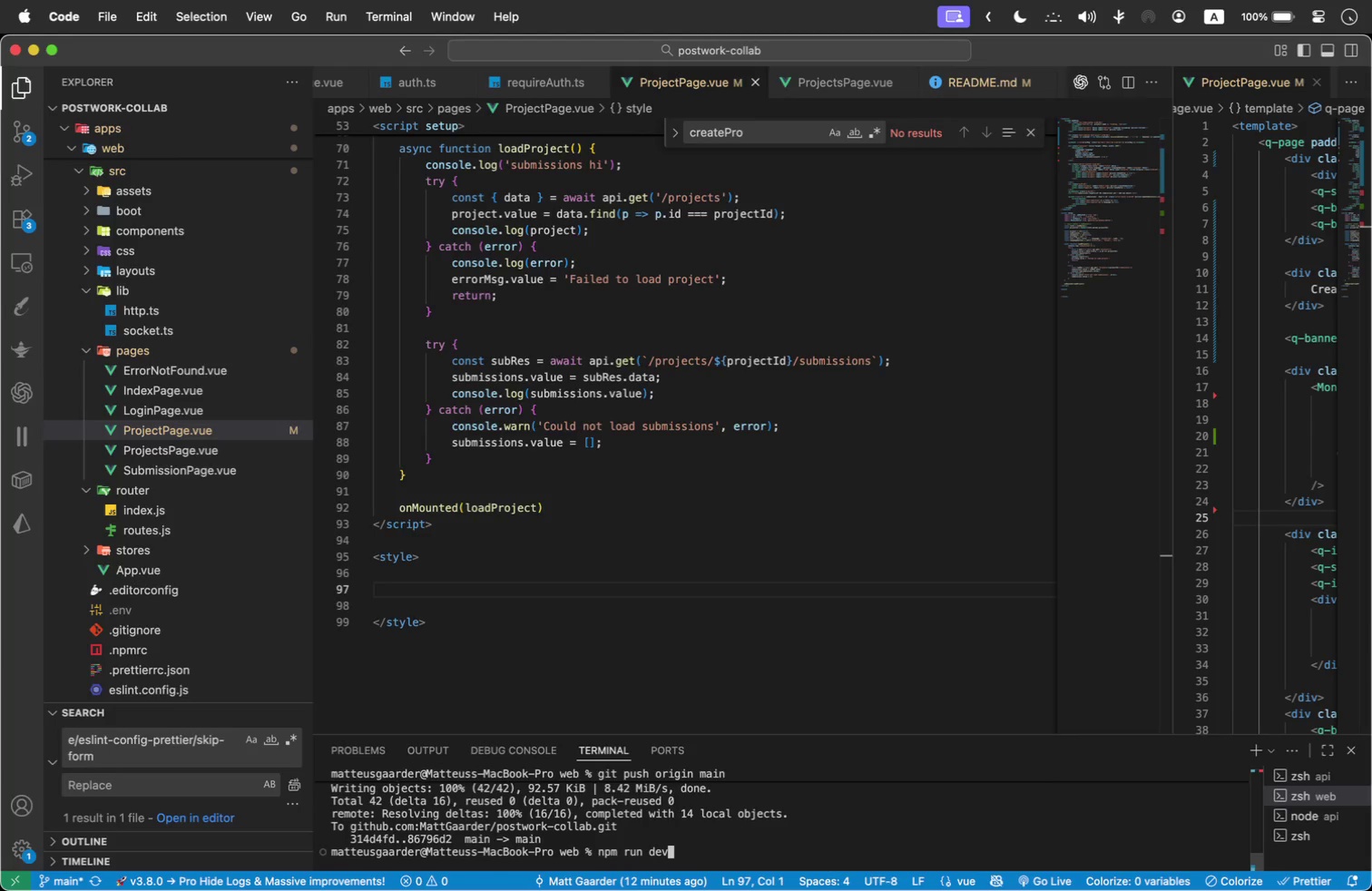 
key(Enter)
 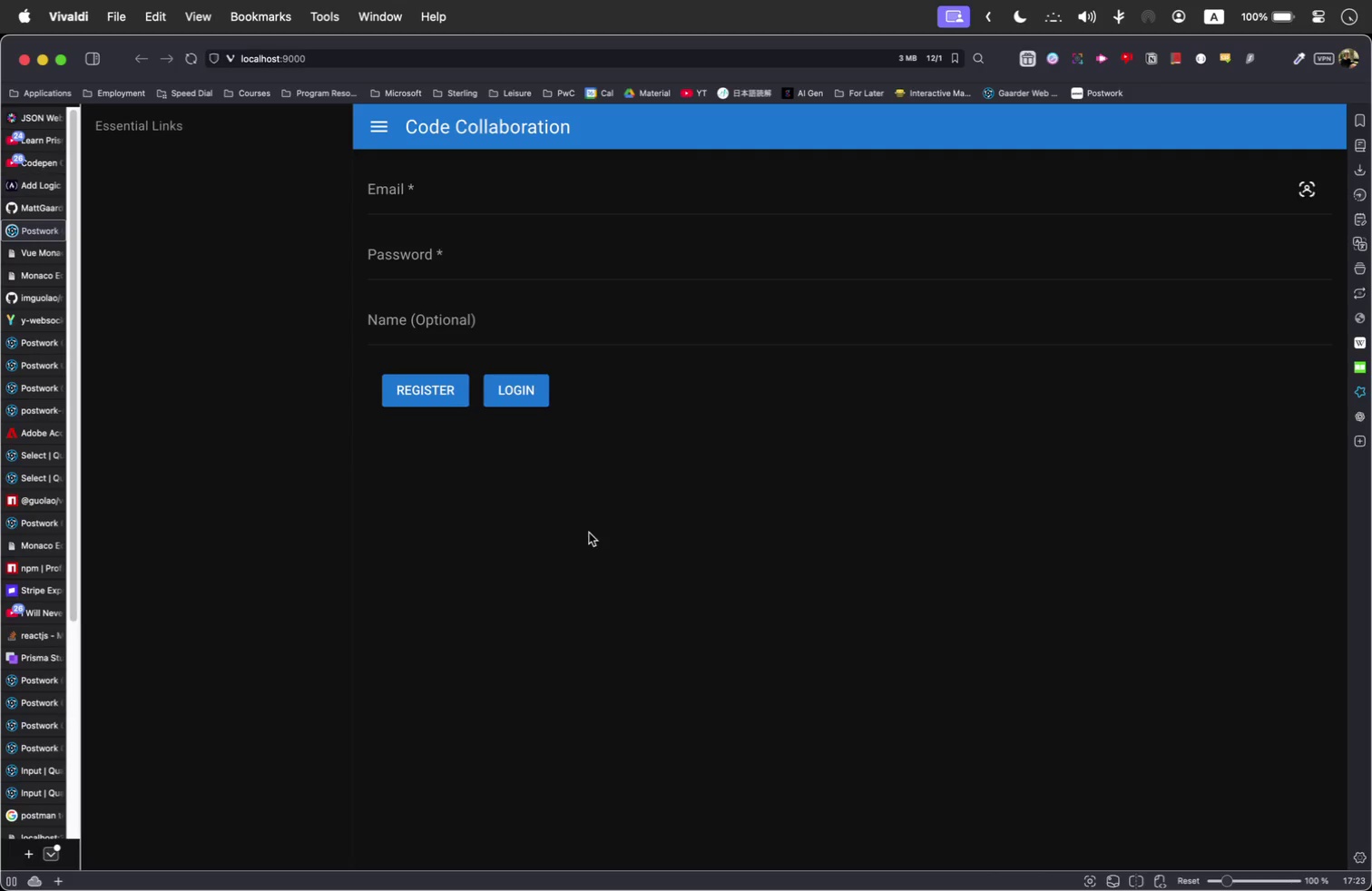 
left_click([446, 199])
 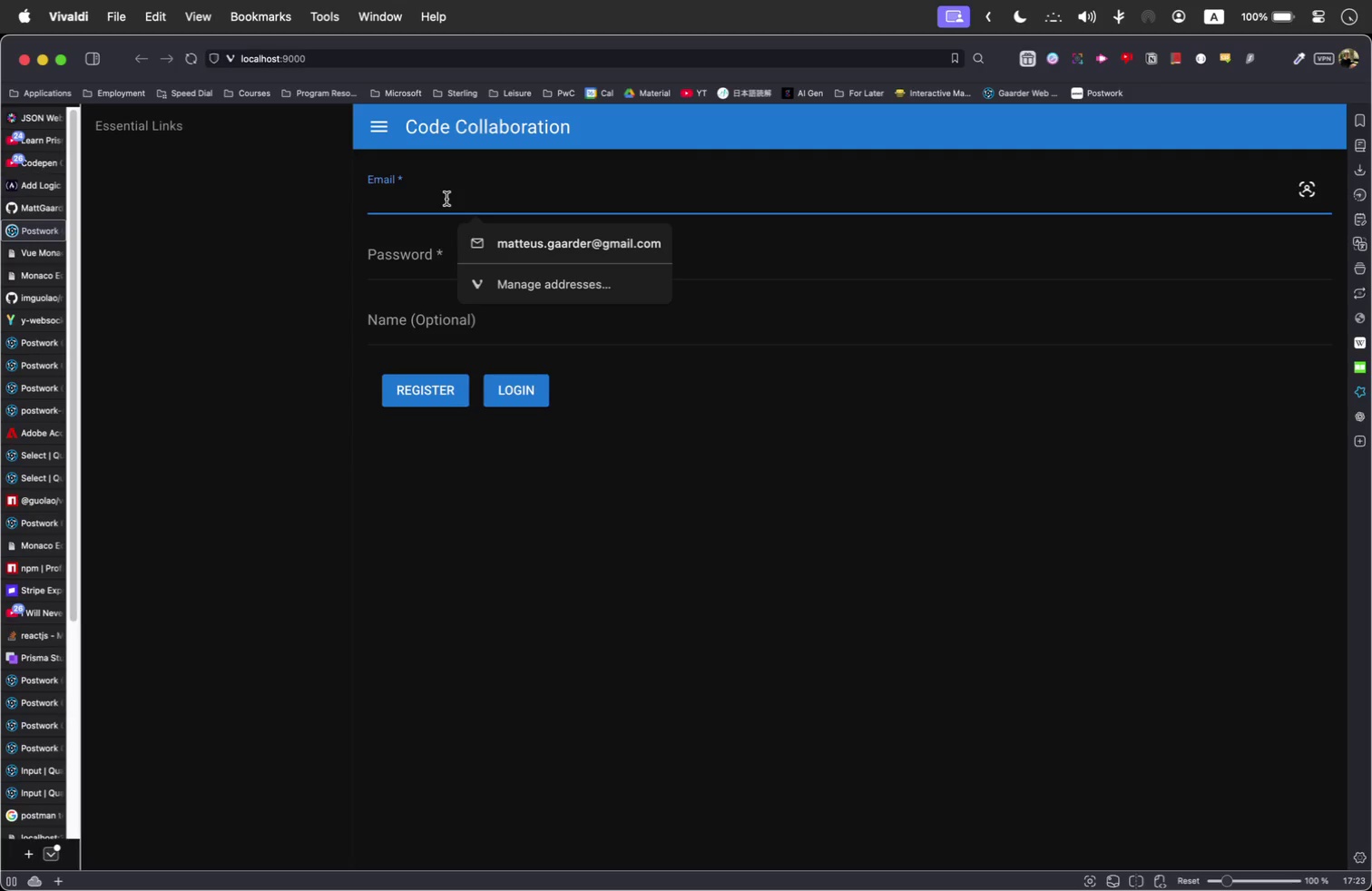 
key(Meta+Tab)
 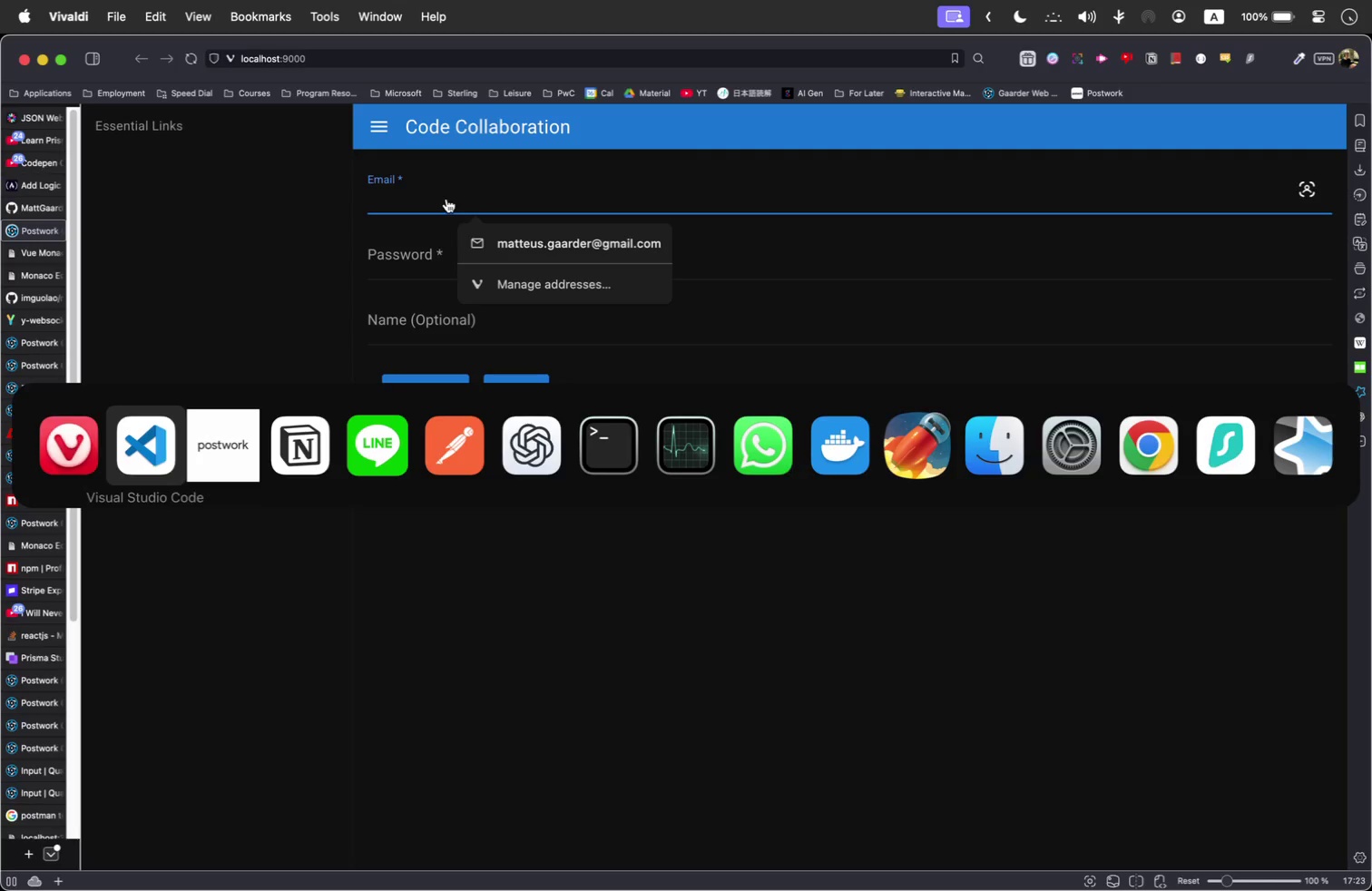 
key(Meta+Tab)
 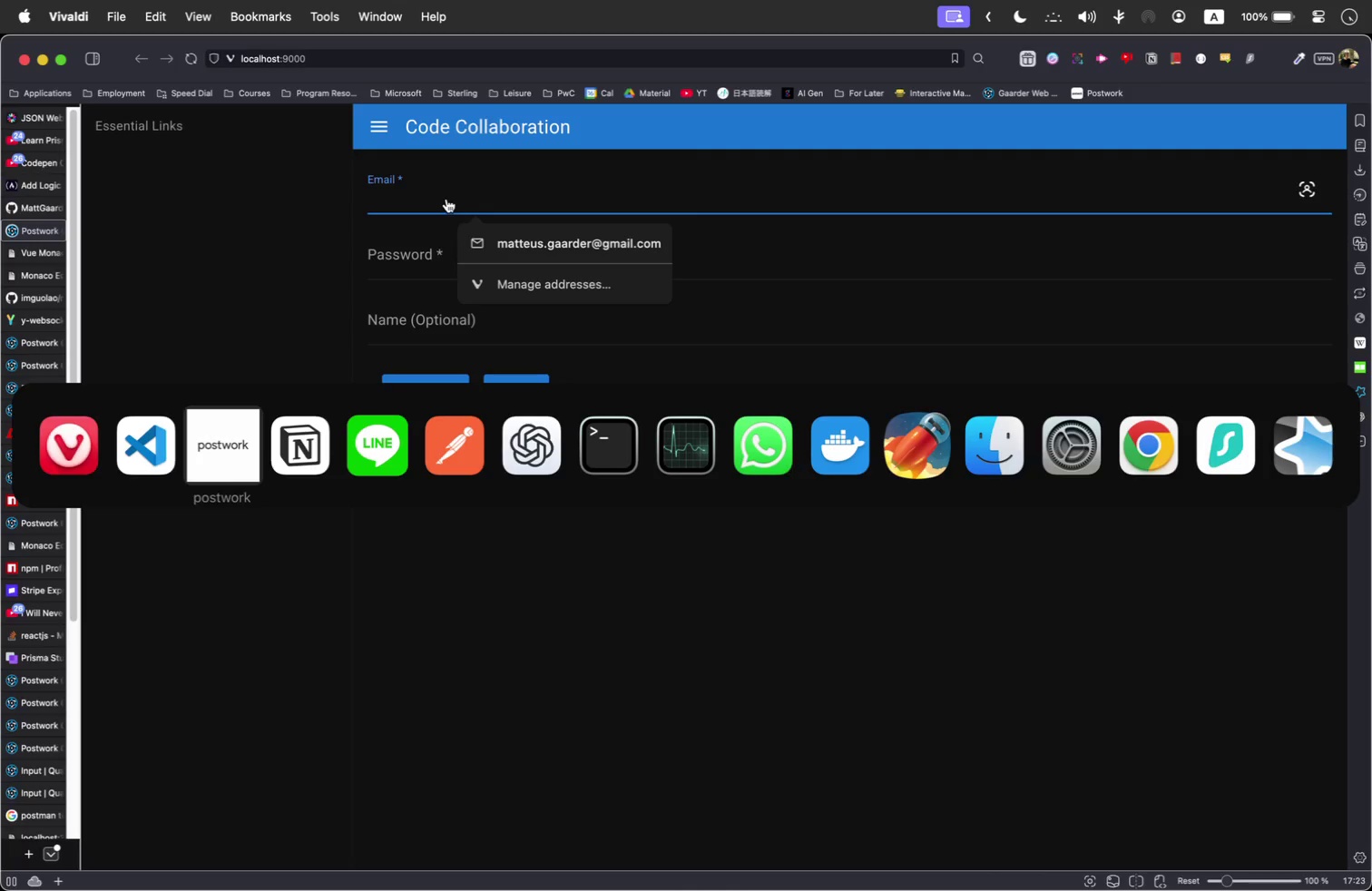 
key(Meta+Tab)
 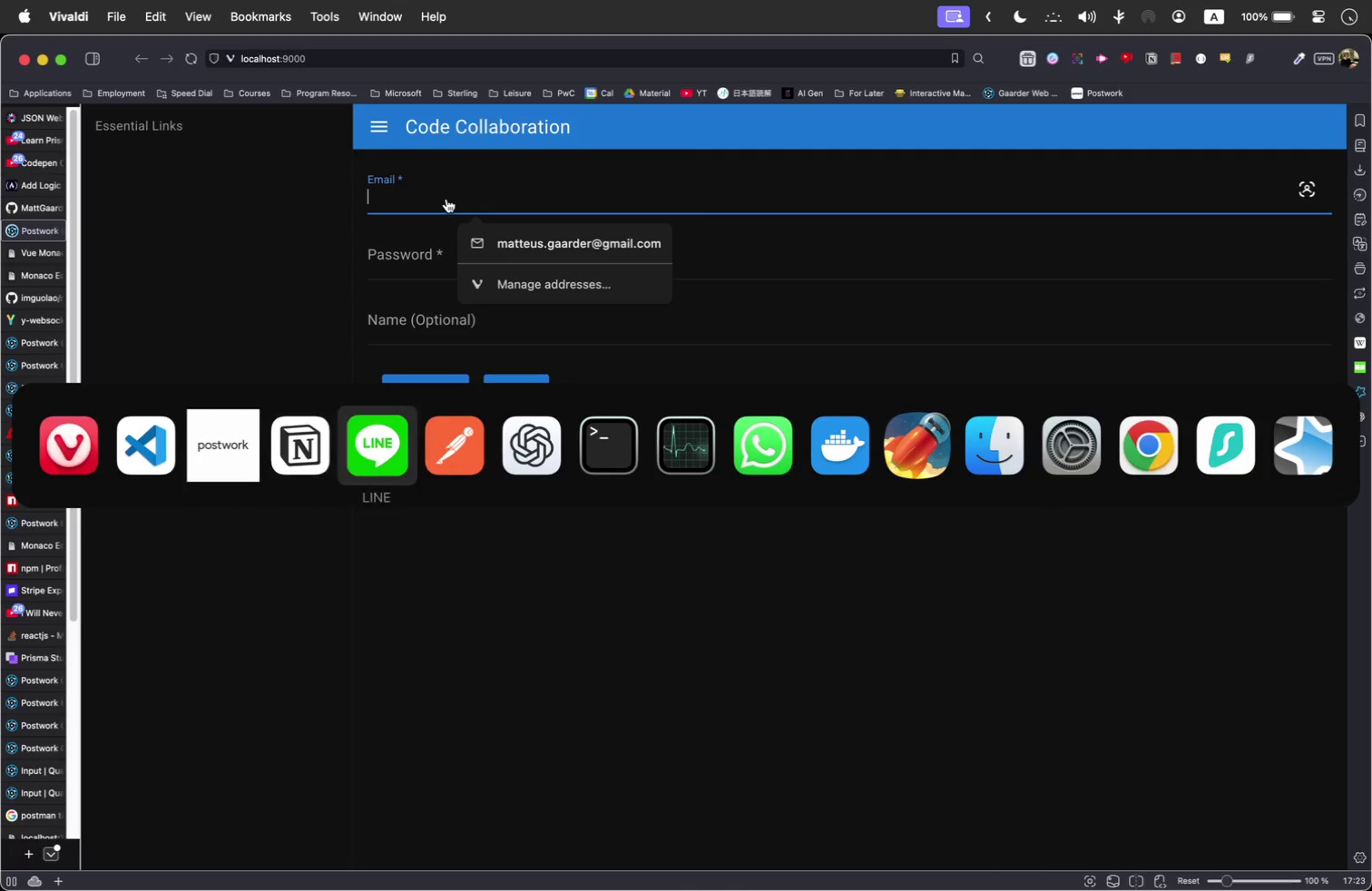 
key(Meta+Tab)
 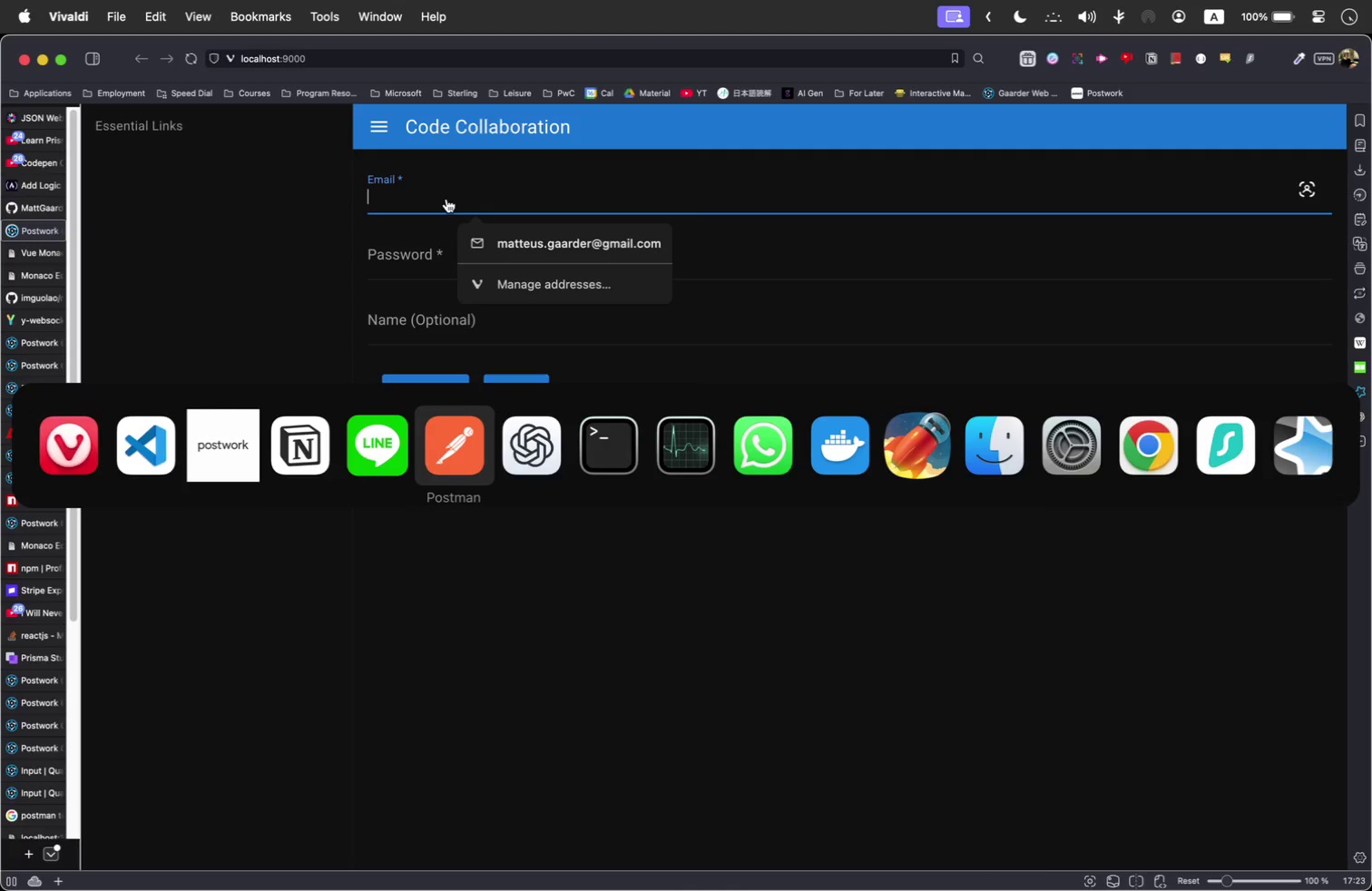 
key(Meta+Tab)
 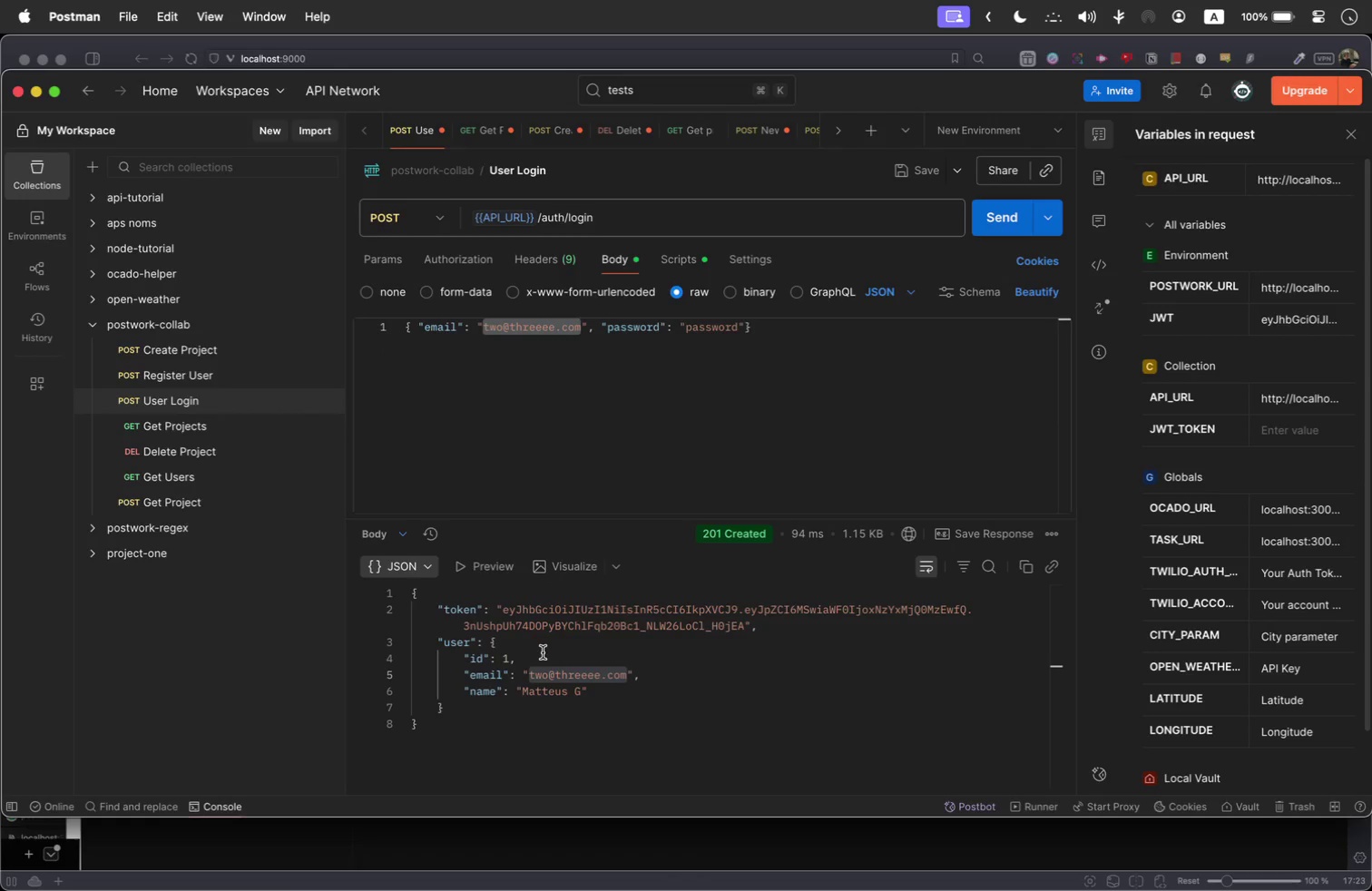 
right_click([545, 669])
 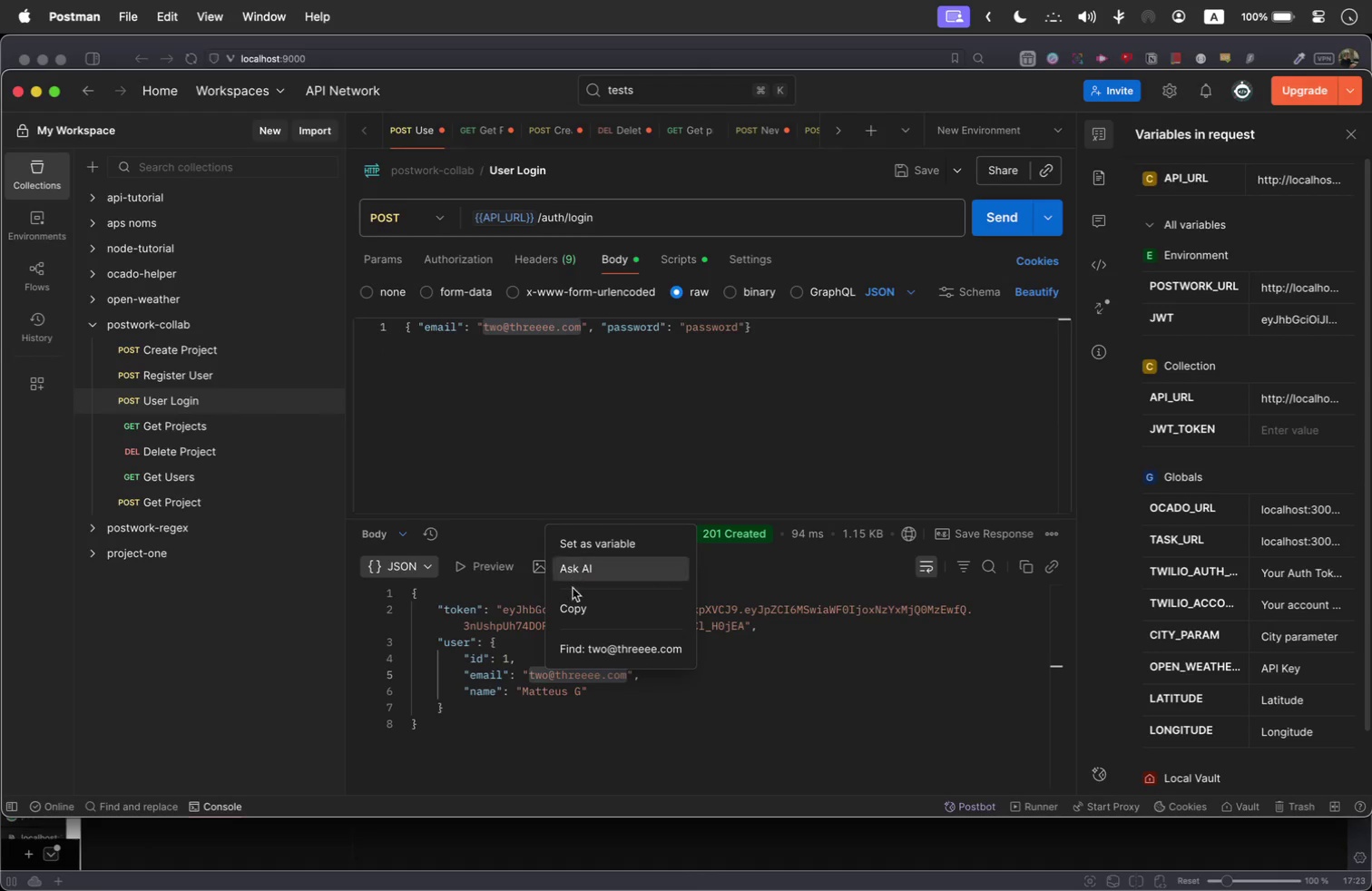 
left_click([572, 601])
 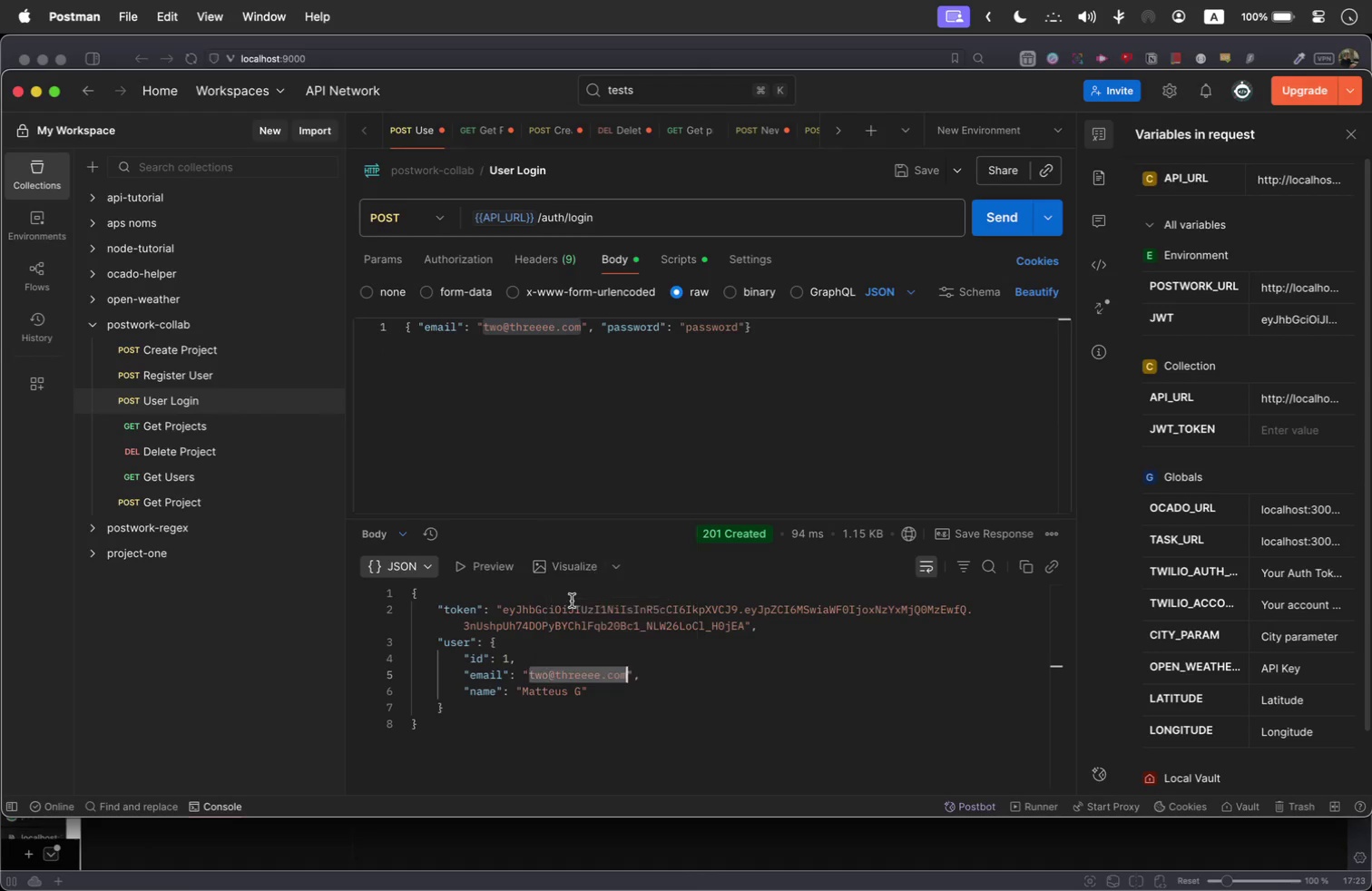 
key(Meta+Tab)
 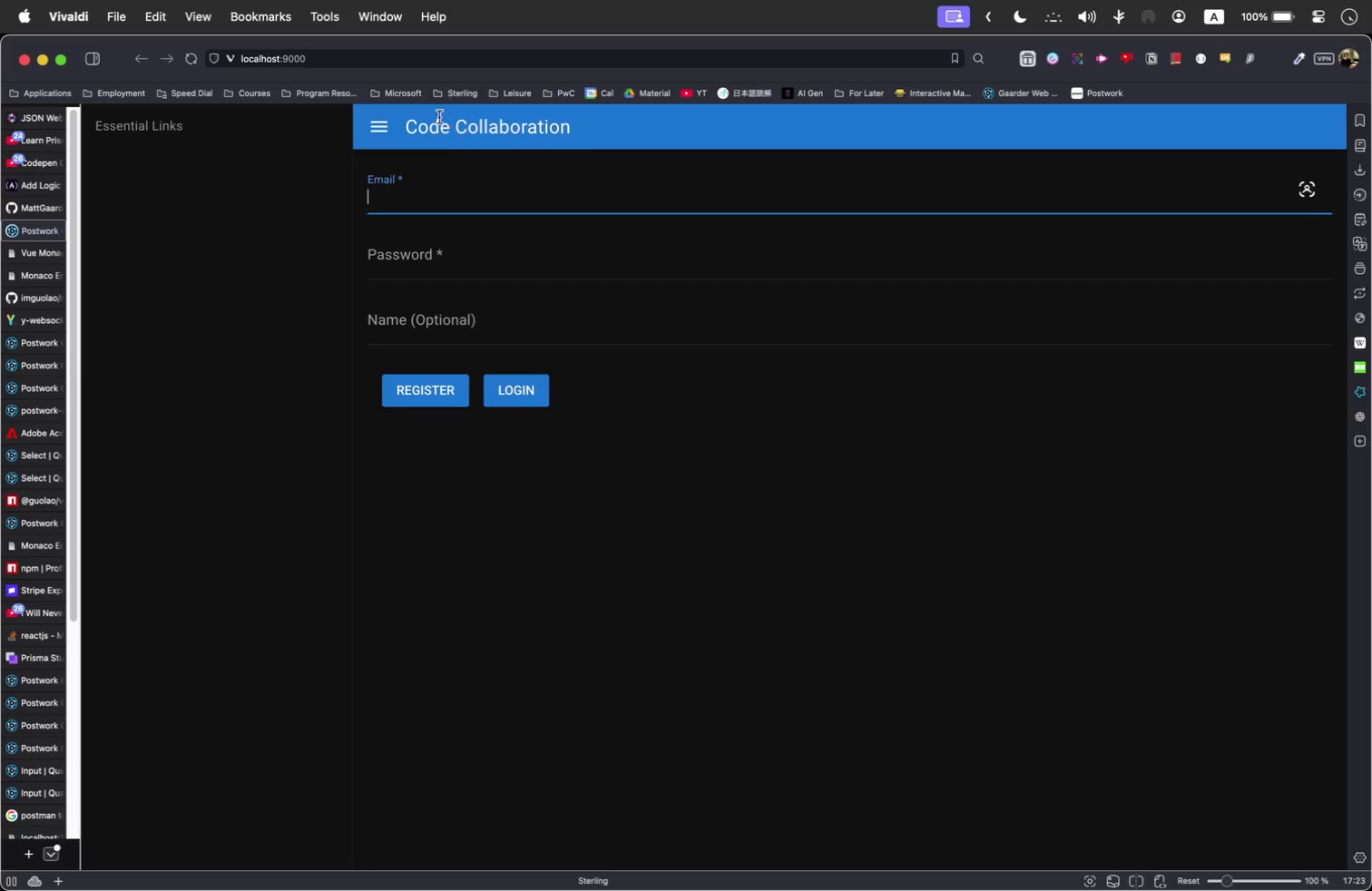 
key(Meta+V)
 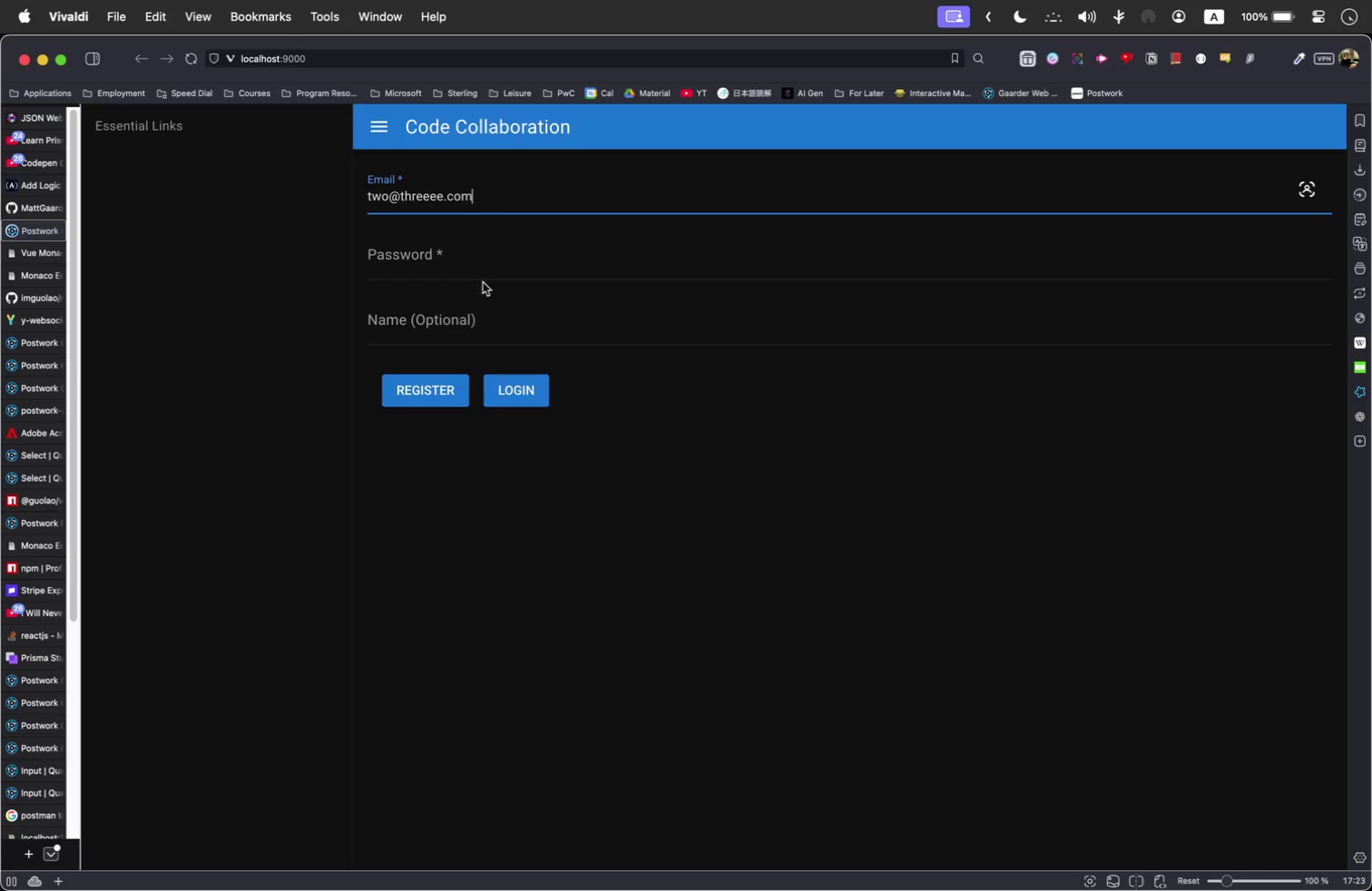 
left_click([480, 267])
 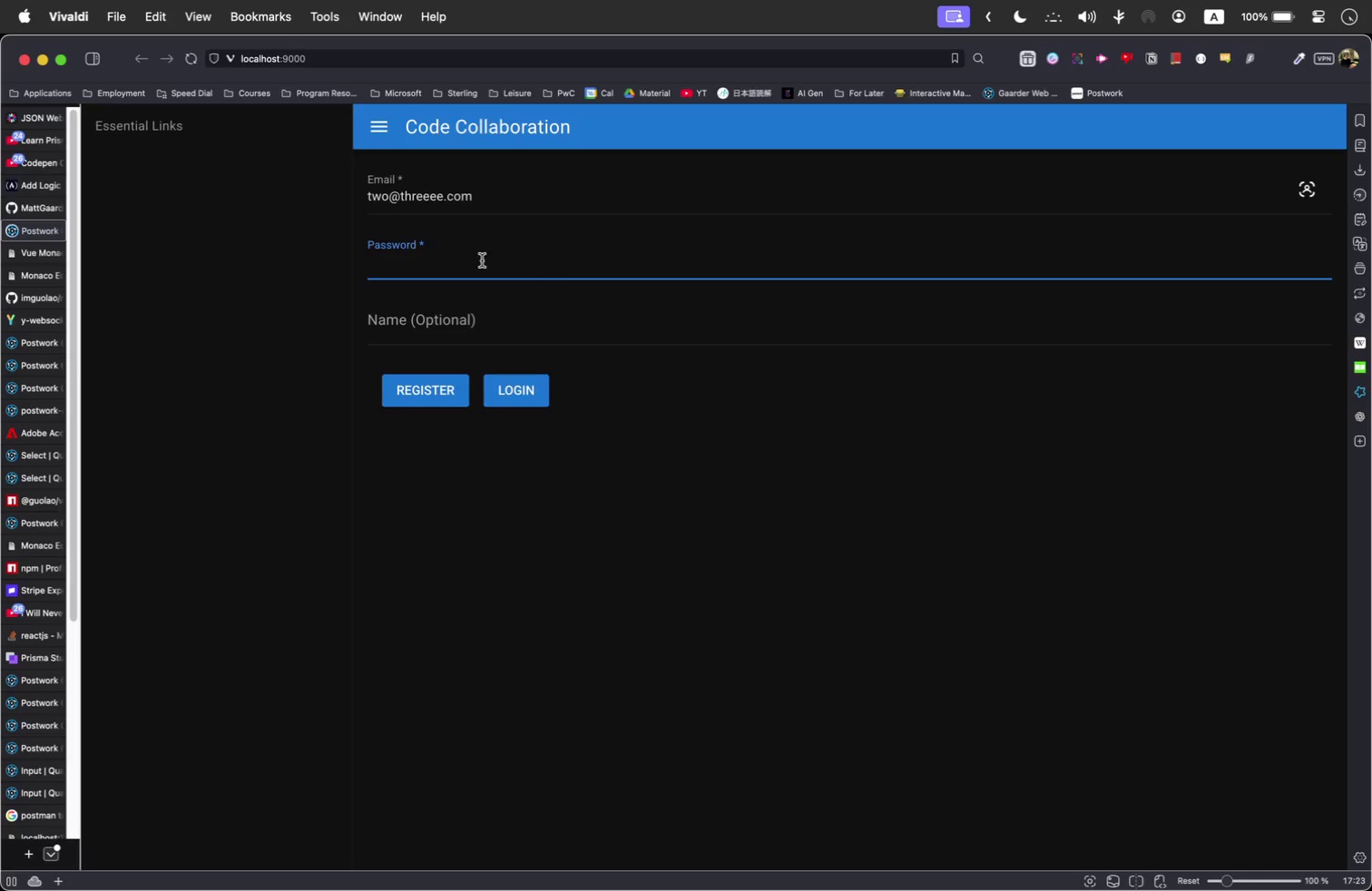 
type(password)
 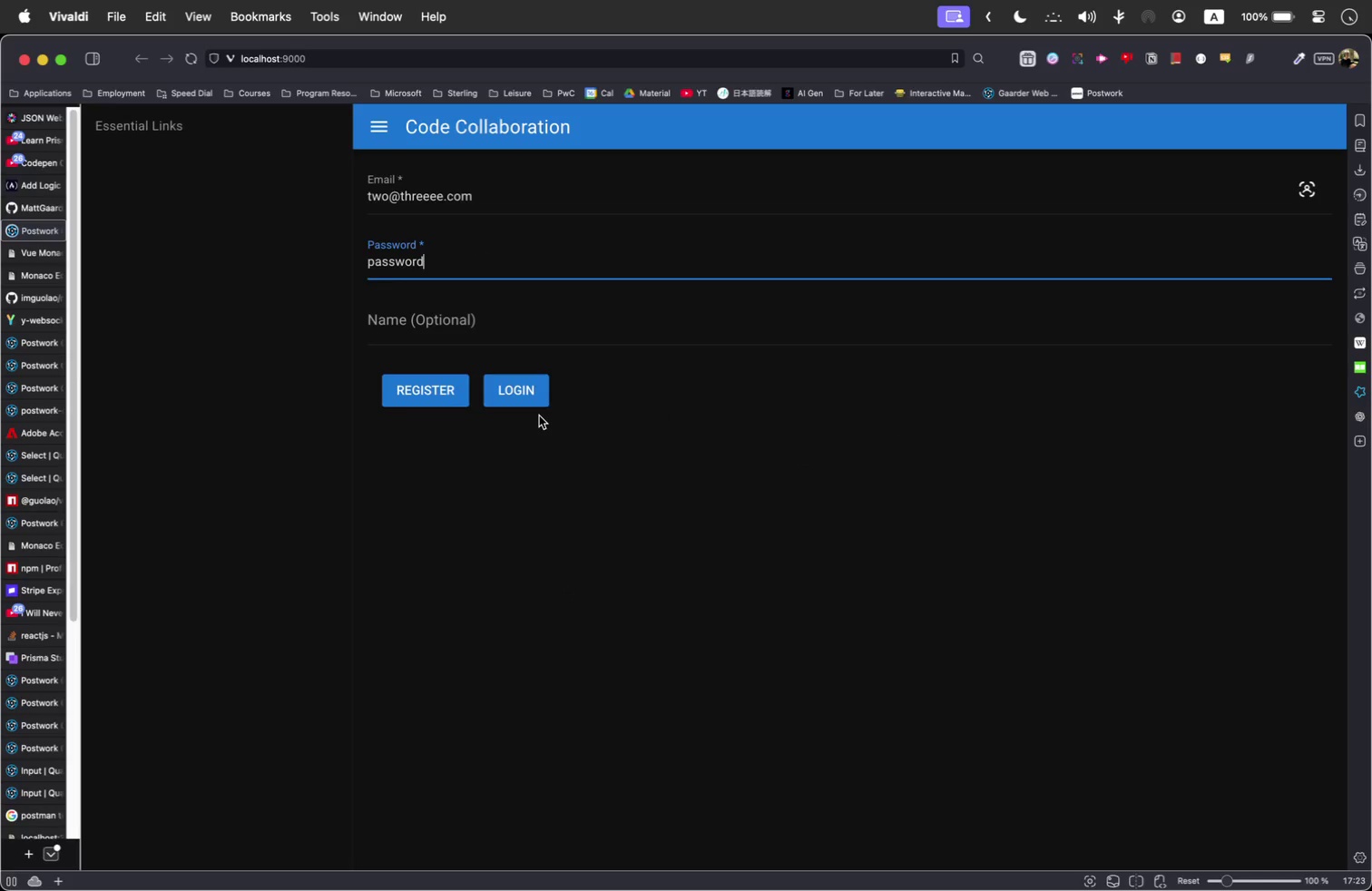 
double_click([537, 405])
 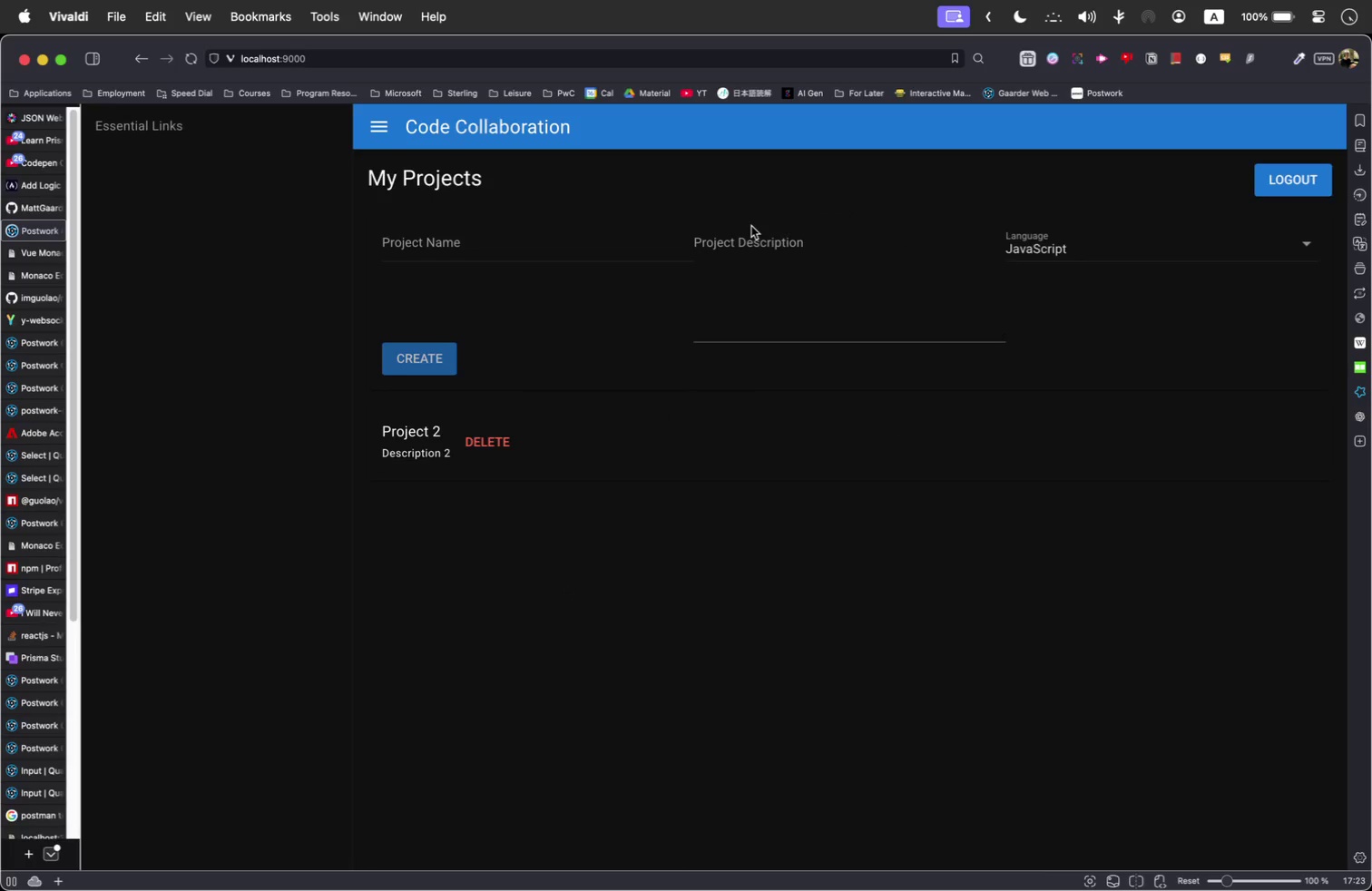 
left_click([738, 315])
 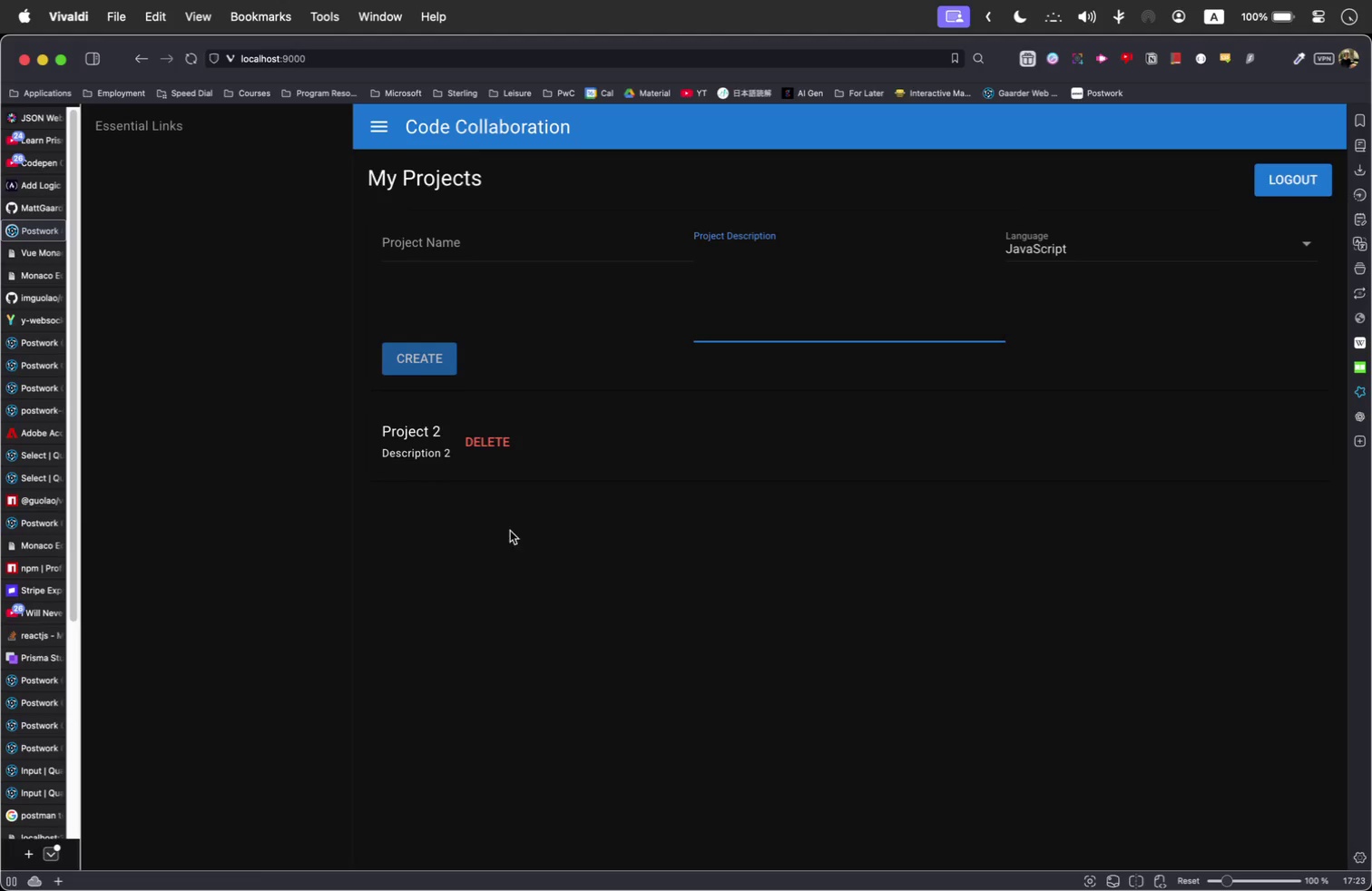 
right_click([510, 530])
 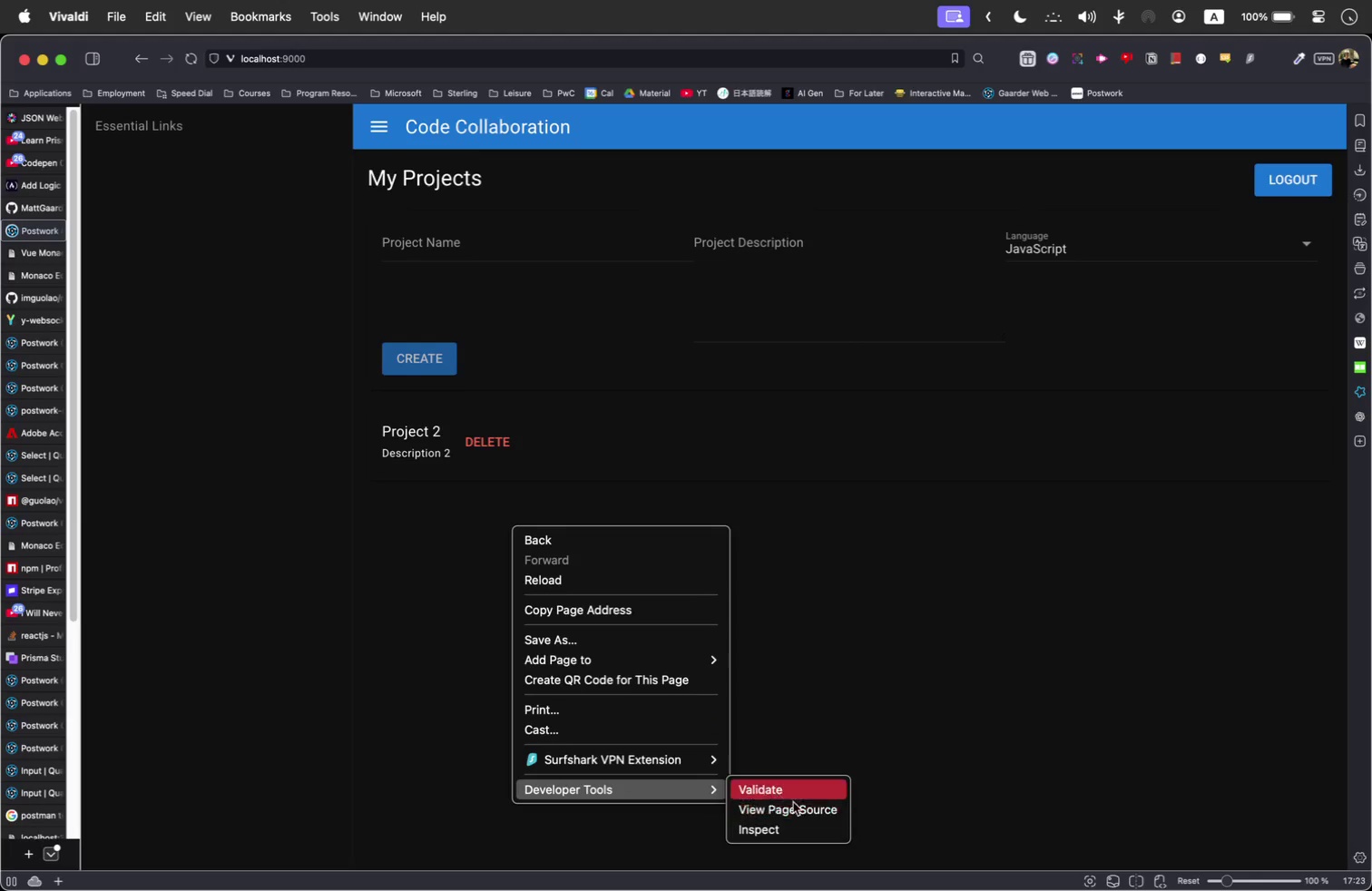 
left_click([789, 836])
 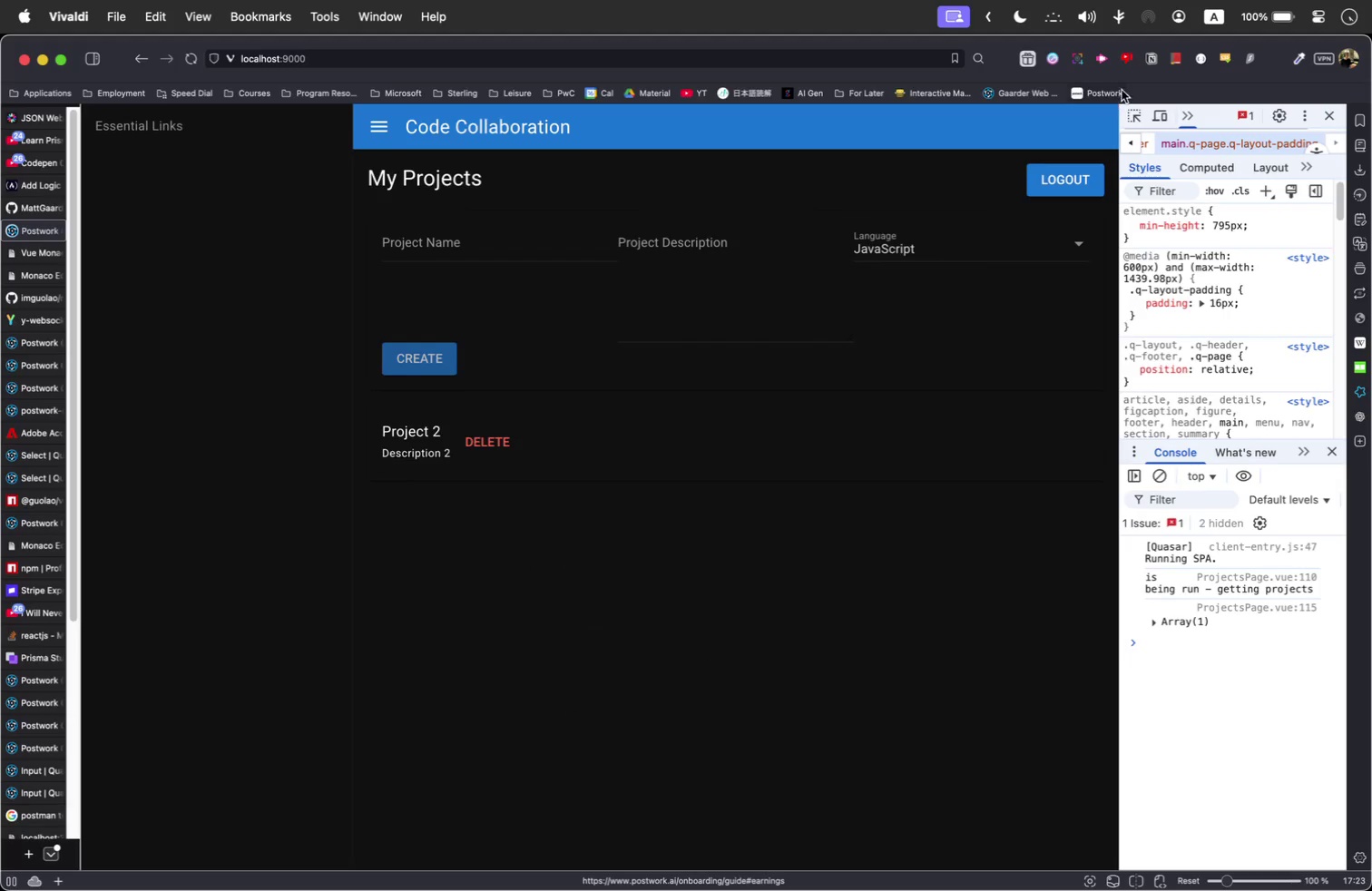 
left_click([1133, 116])
 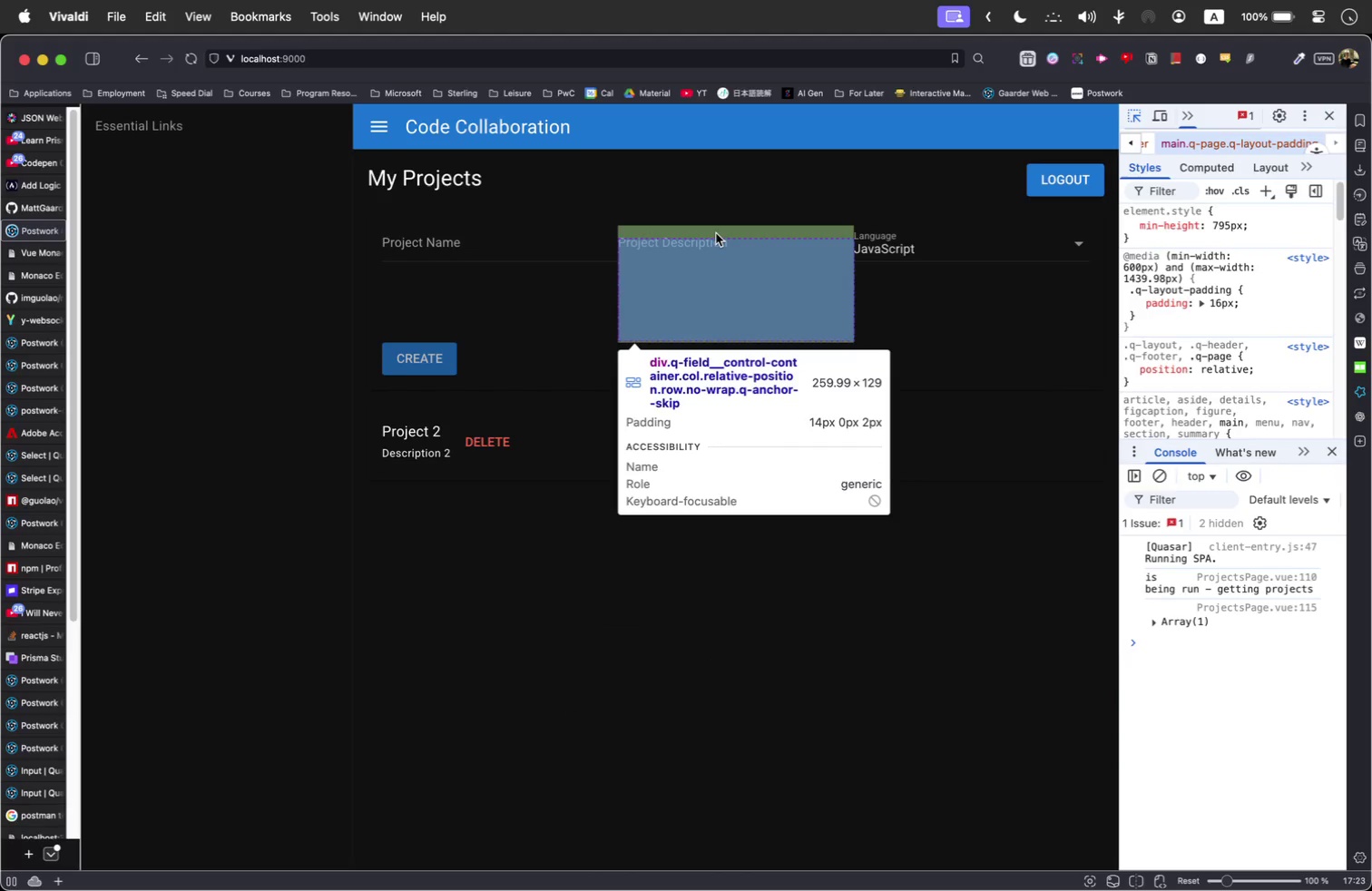 
left_click([716, 233])
 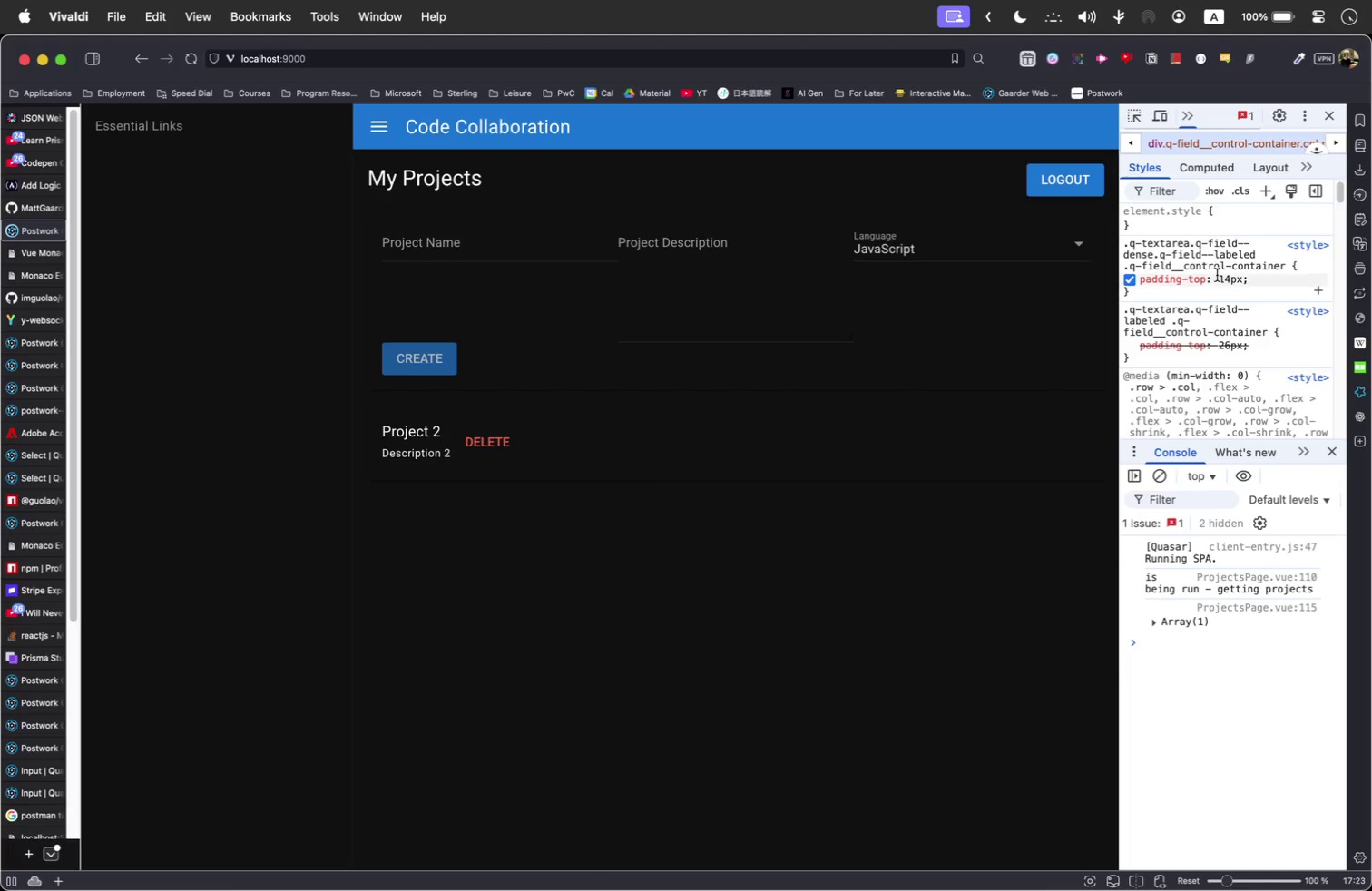 
left_click([1132, 278])
 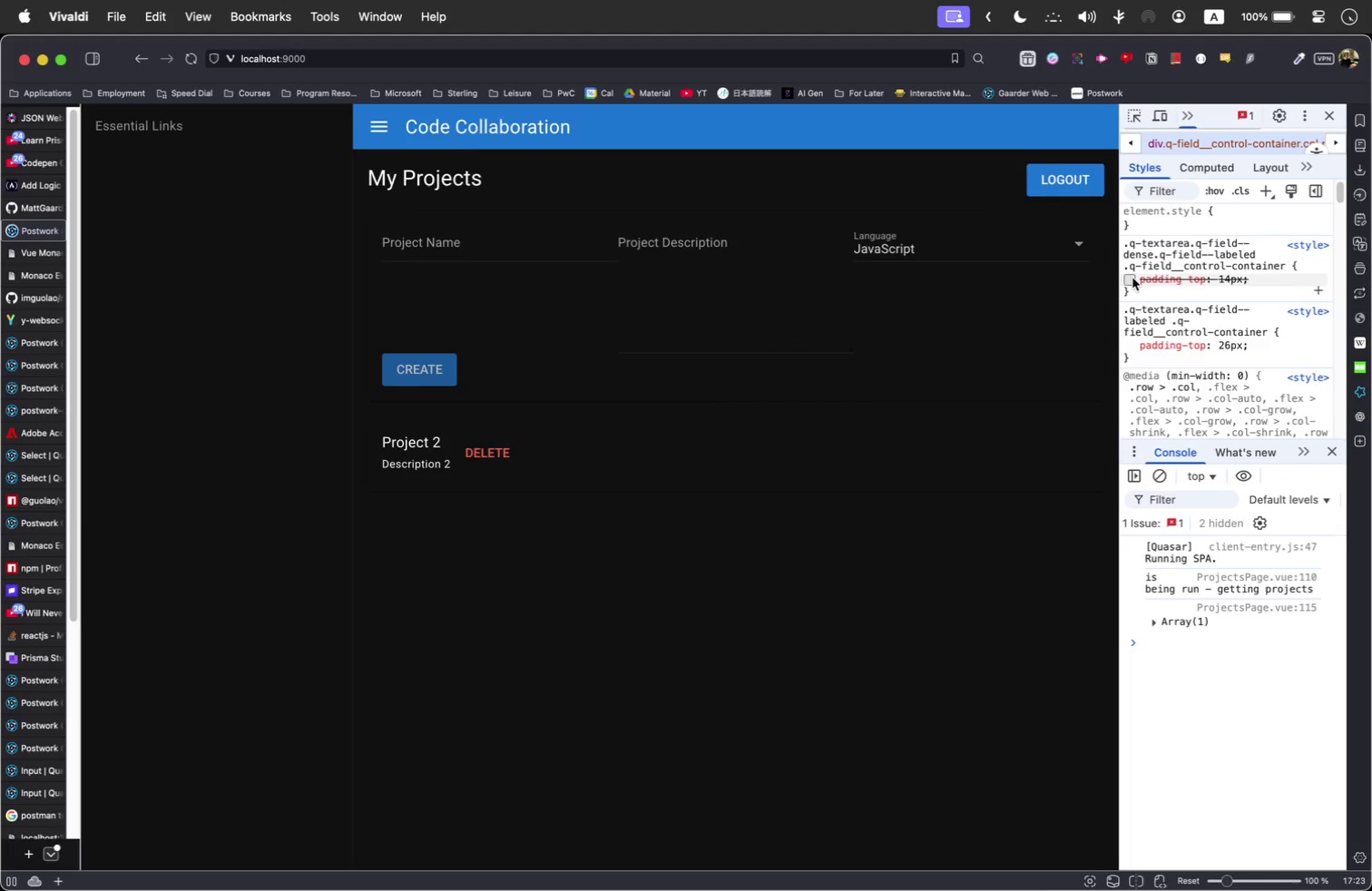 
double_click([1132, 278])
 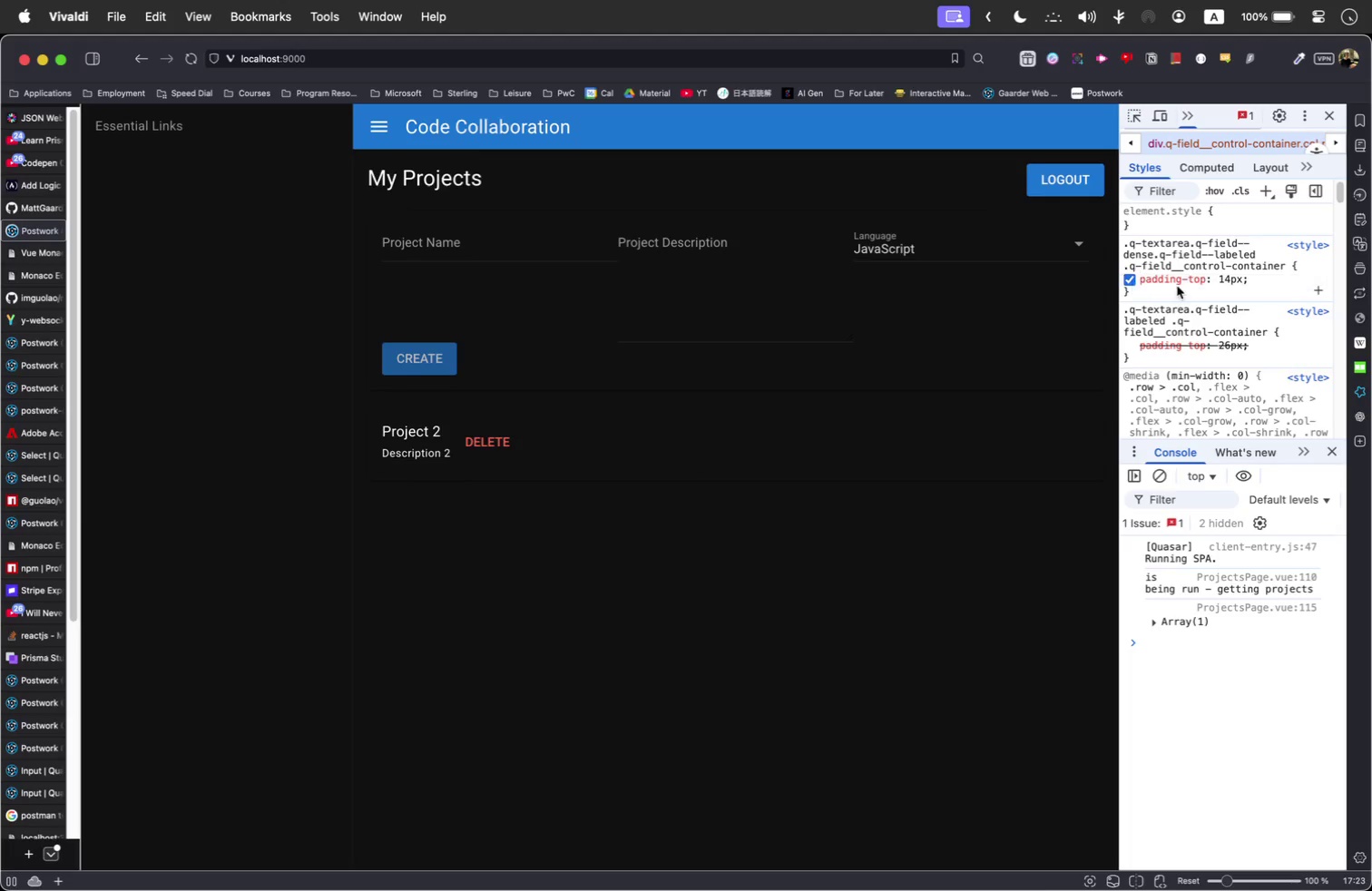 
scroll: coordinate [1231, 291], scroll_direction: up, amount: 7.0
 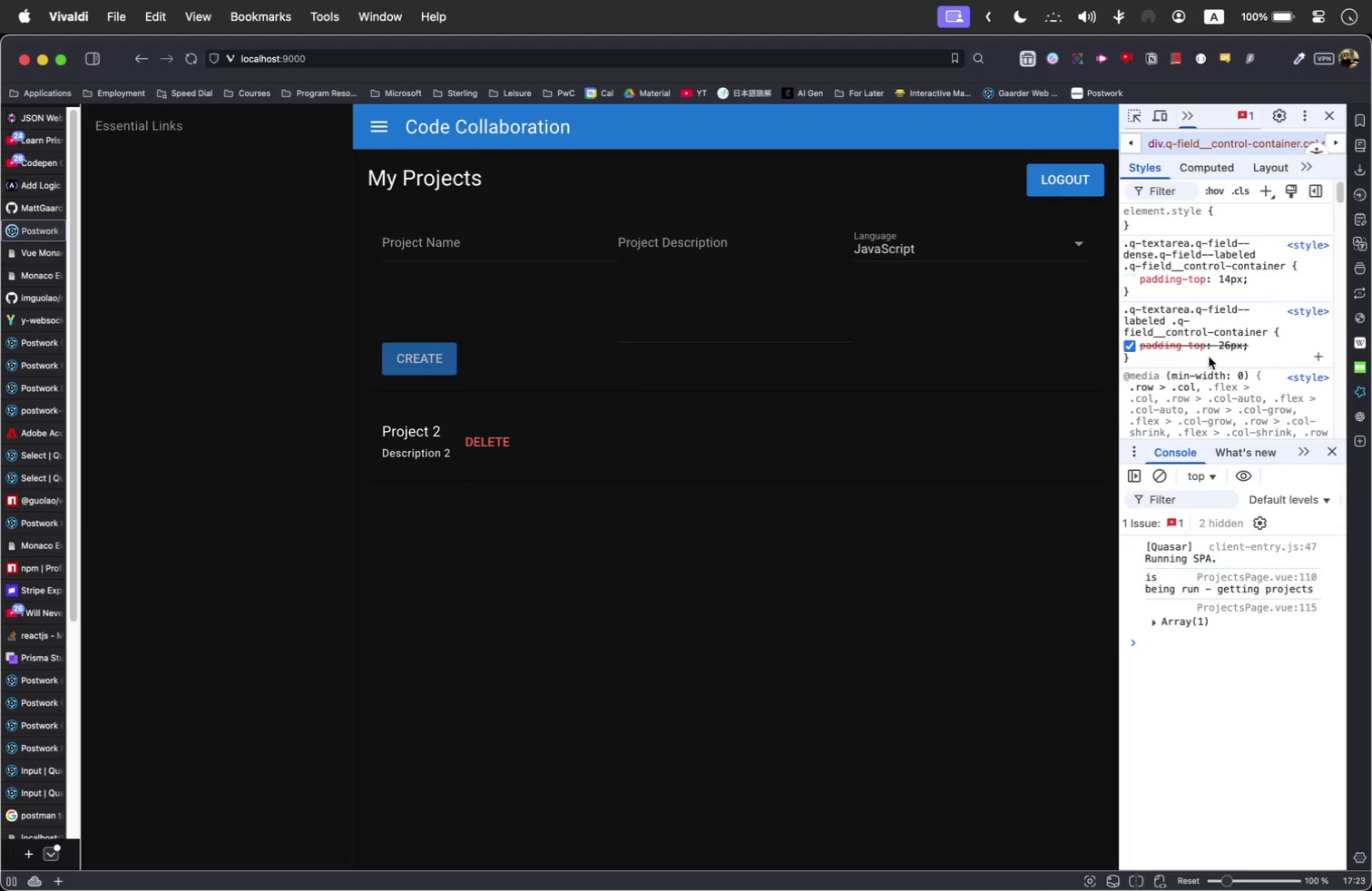 
scroll: coordinate [1180, 387], scroll_direction: down, amount: 6.0
 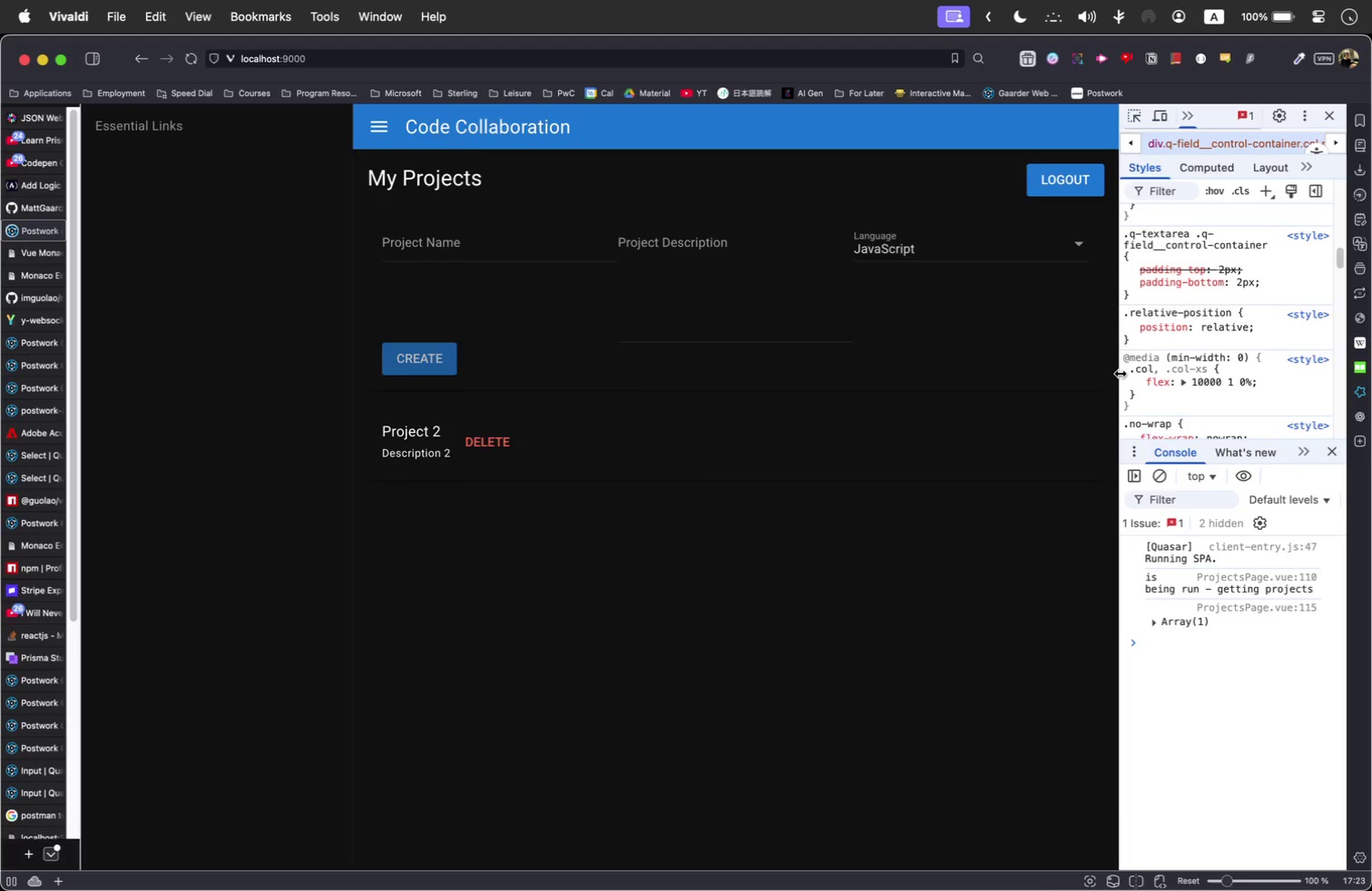 
left_click([1135, 381])
 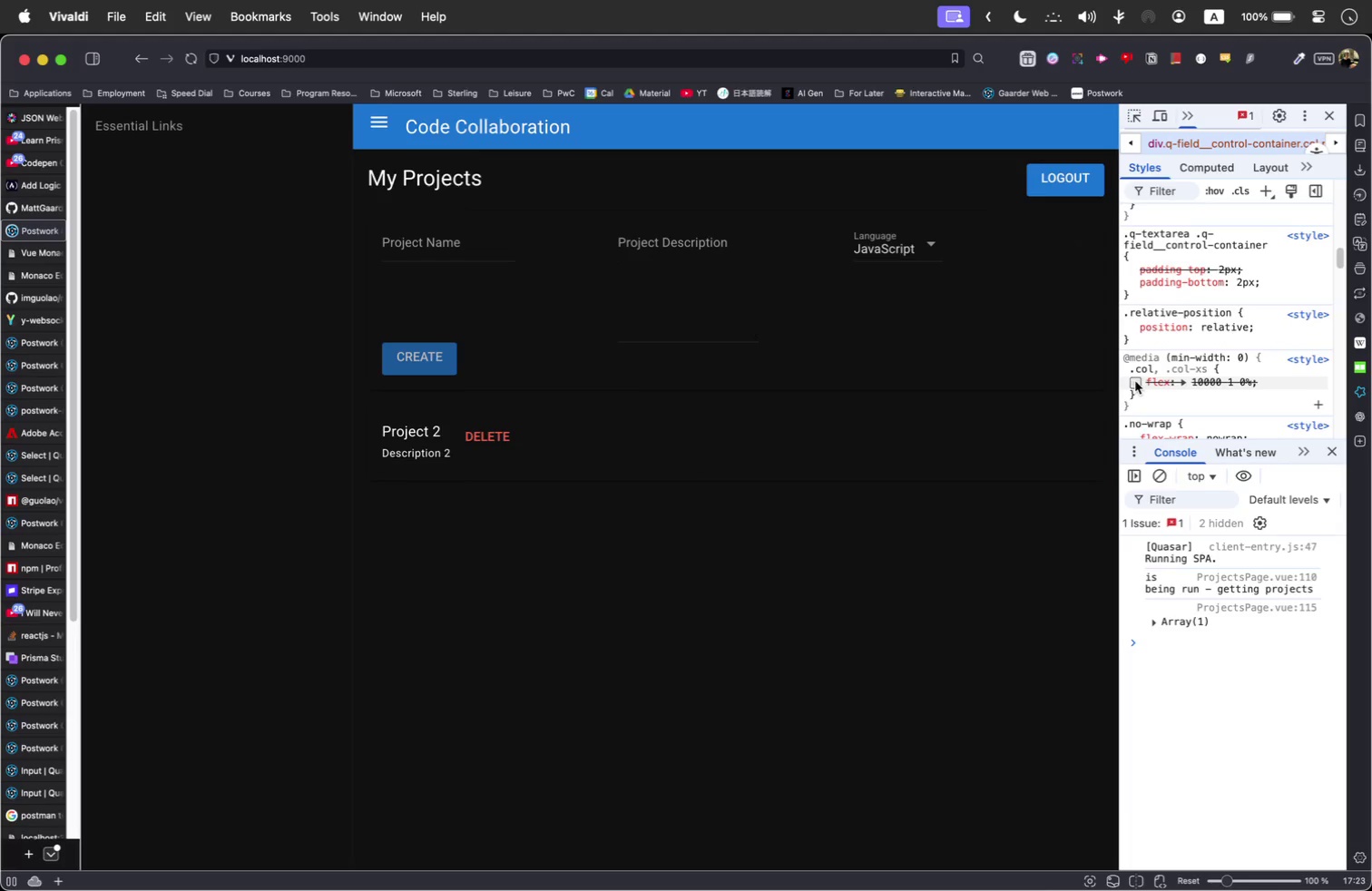 
double_click([1135, 381])
 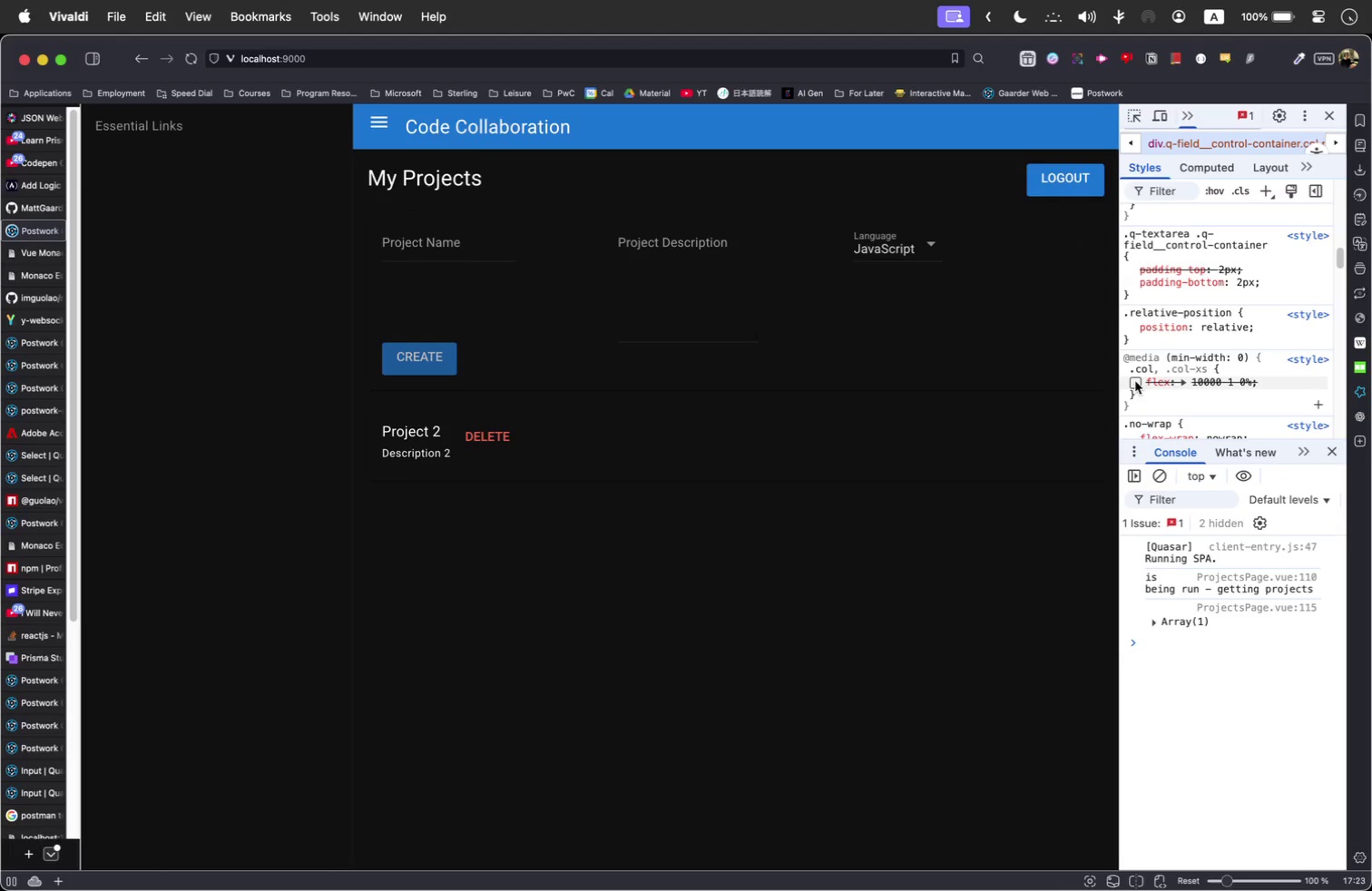 
double_click([1135, 381])
 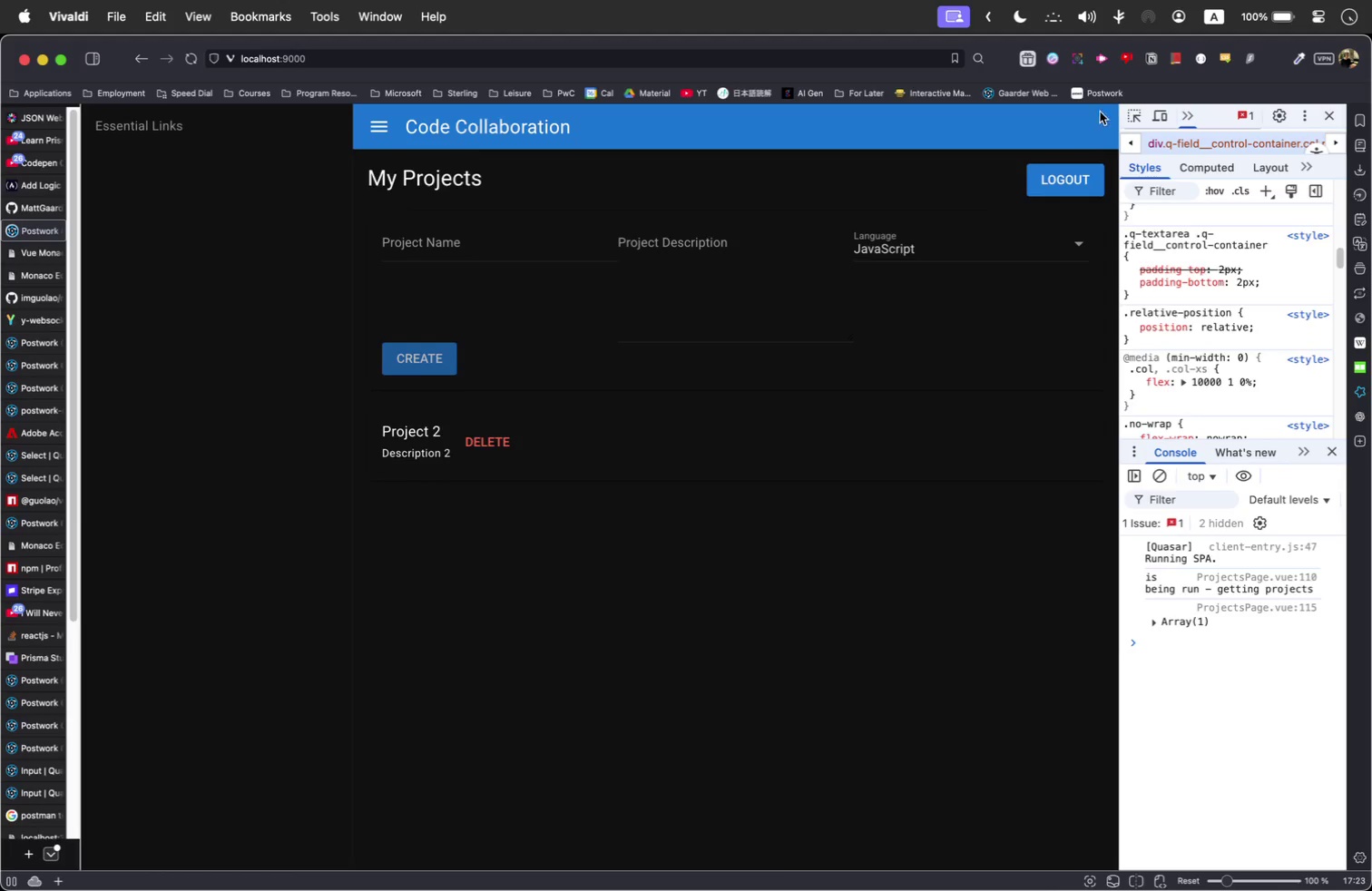 
left_click([1132, 113])
 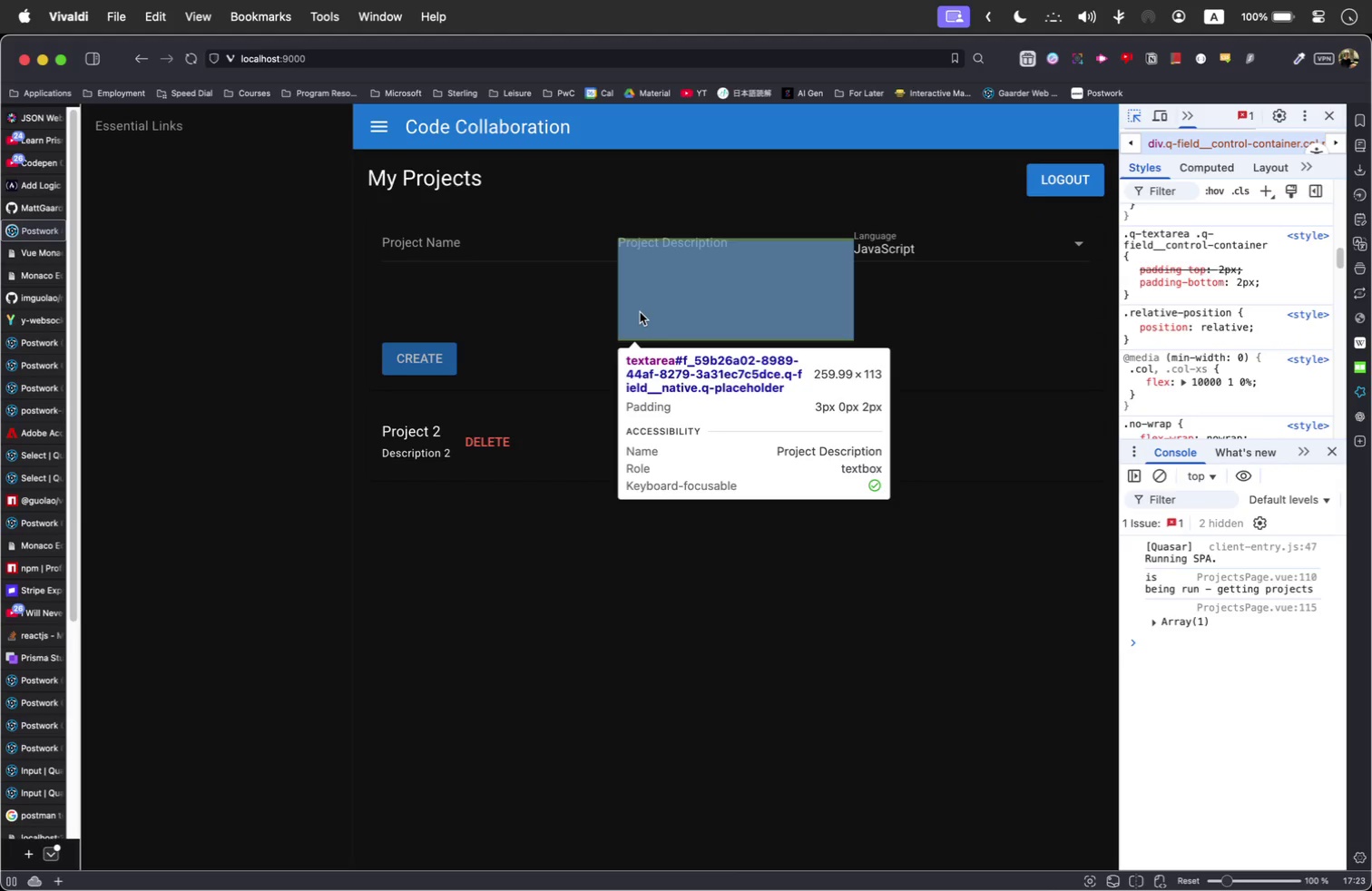 
left_click([640, 312])
 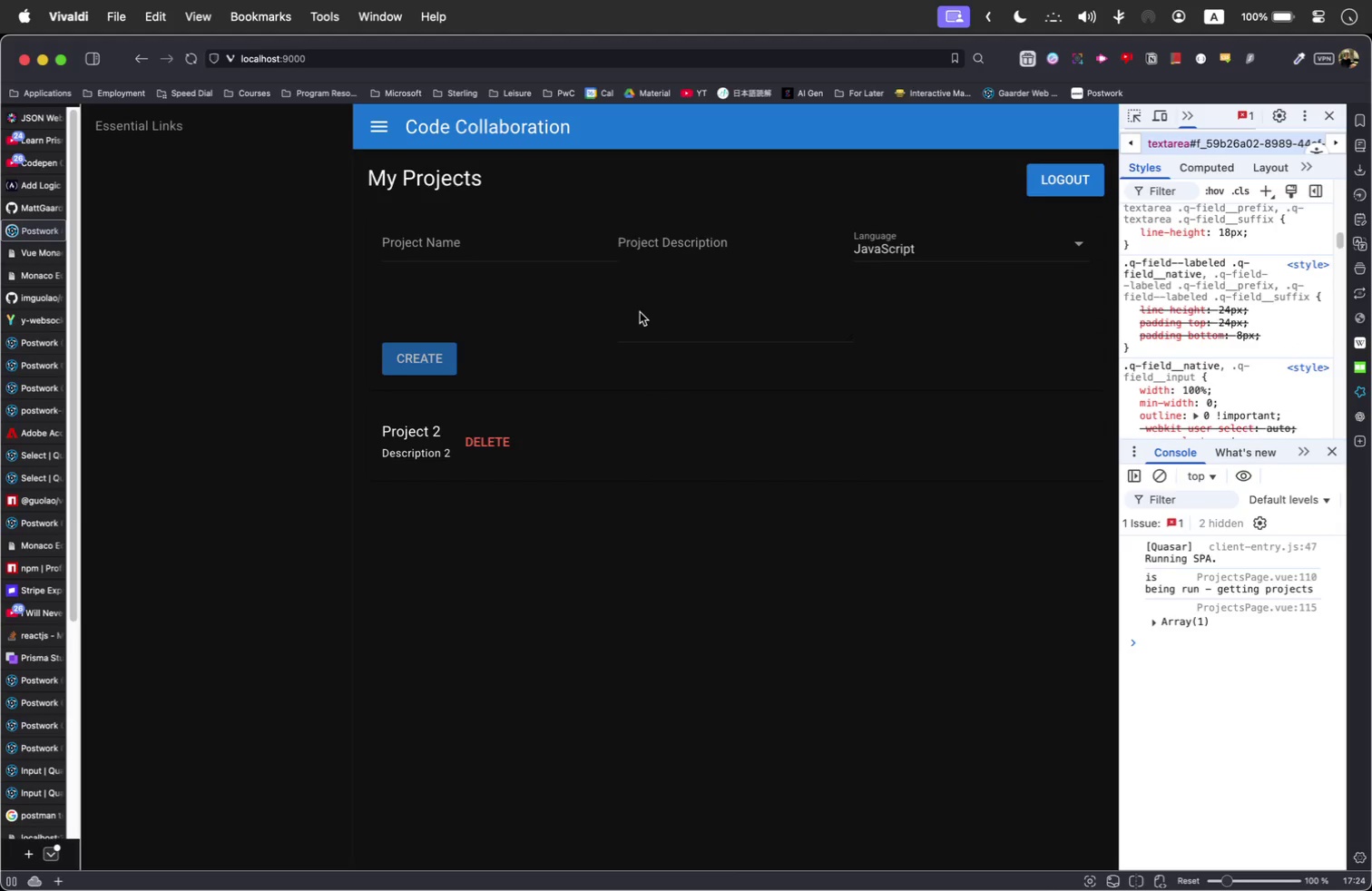 
hold_key(key=CommandLeft, duration=0.9)
 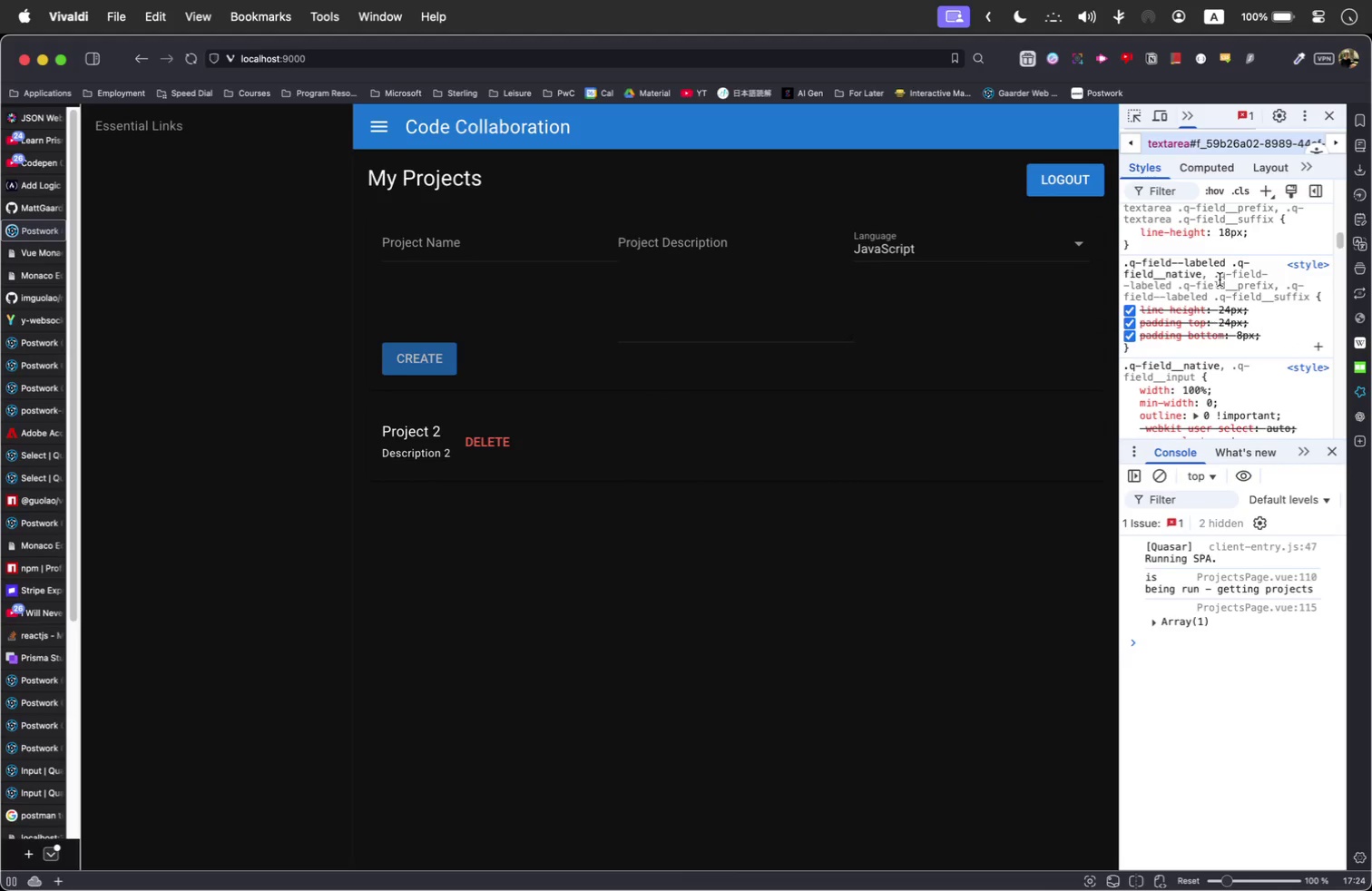 
scroll: coordinate [1220, 280], scroll_direction: down, amount: 1.0
 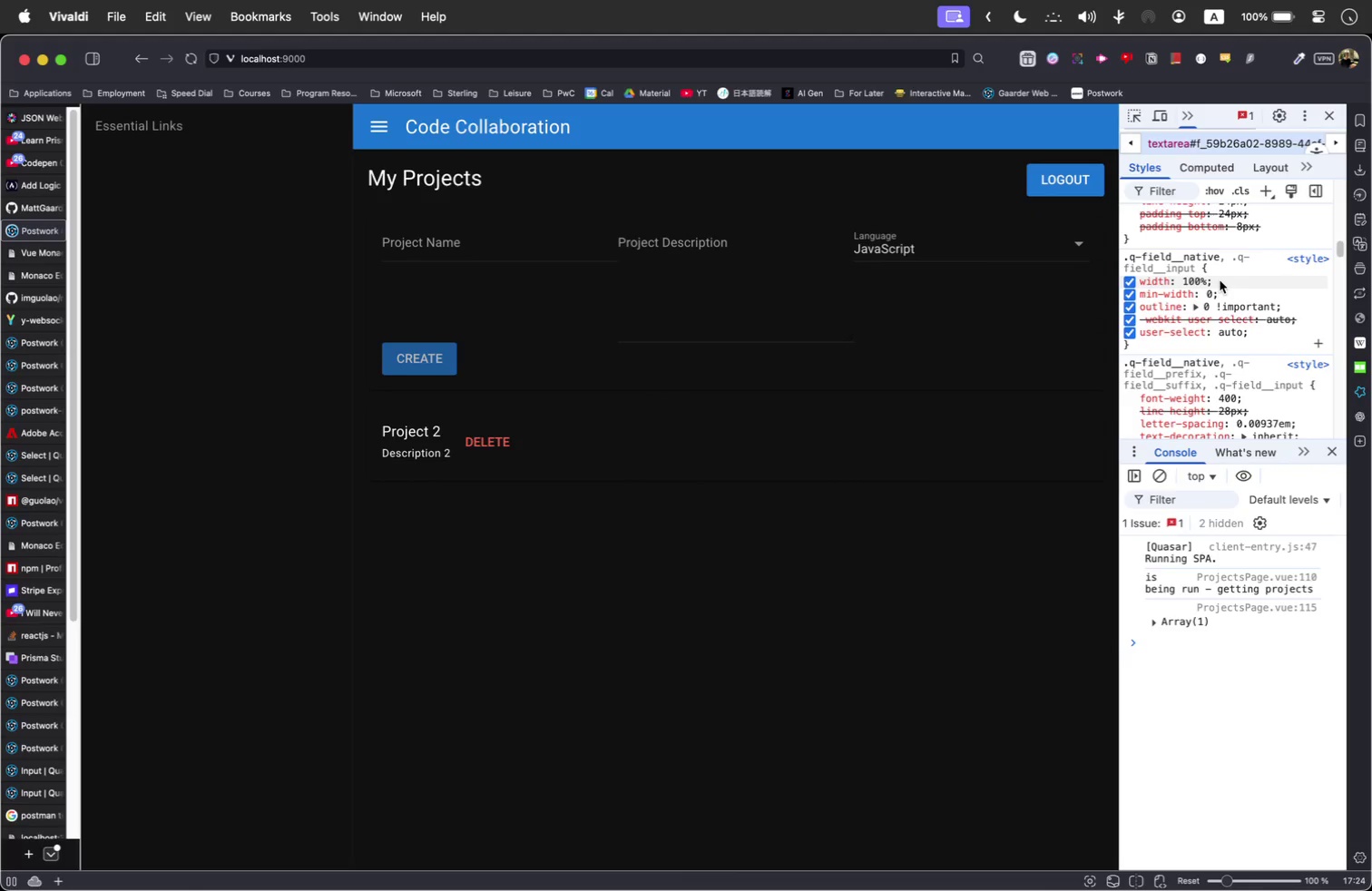 
key(Meta+Tab)
 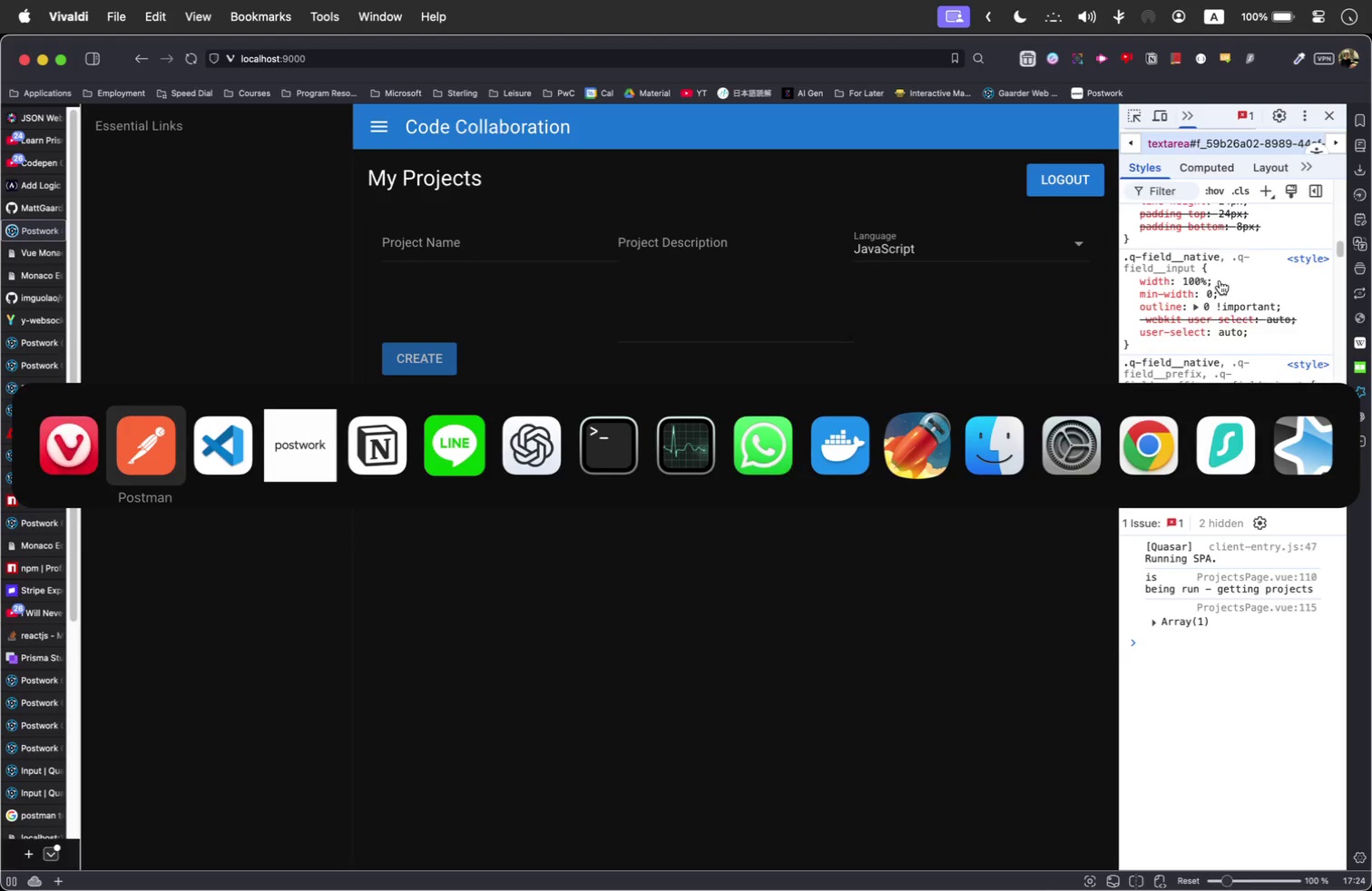 
key(Meta+Tab)
 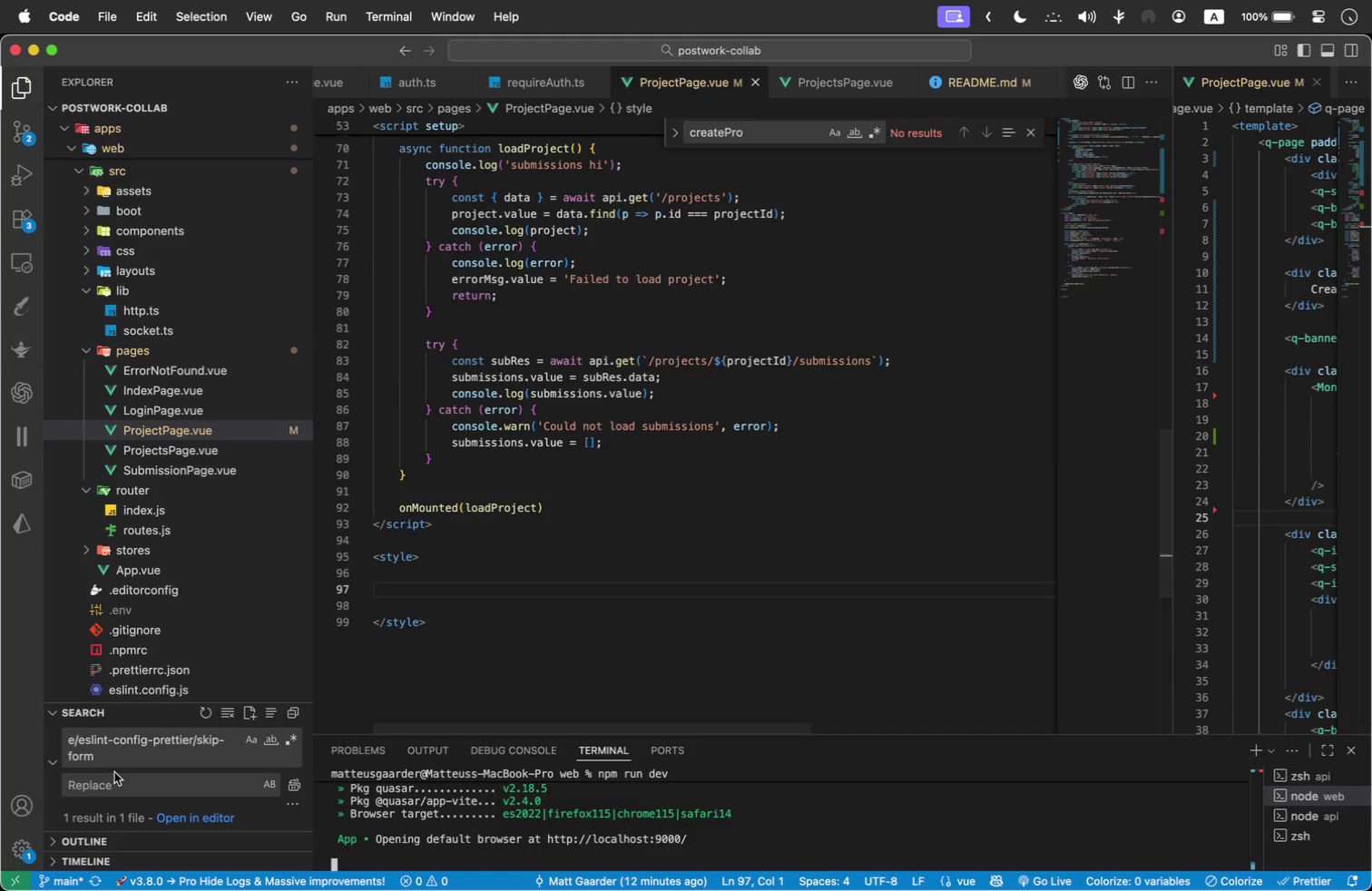 
double_click([139, 749])
 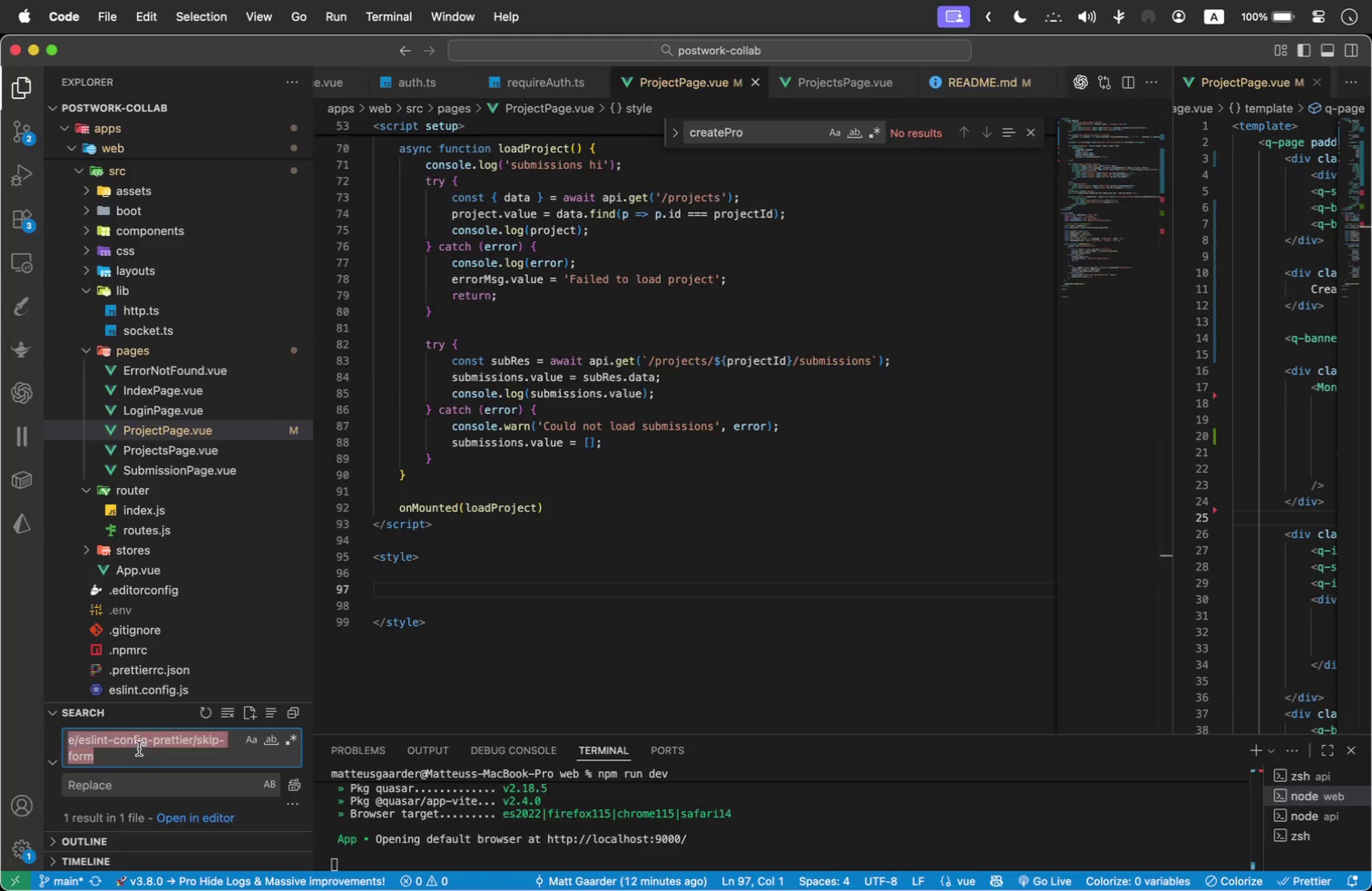 
triple_click([139, 749])
 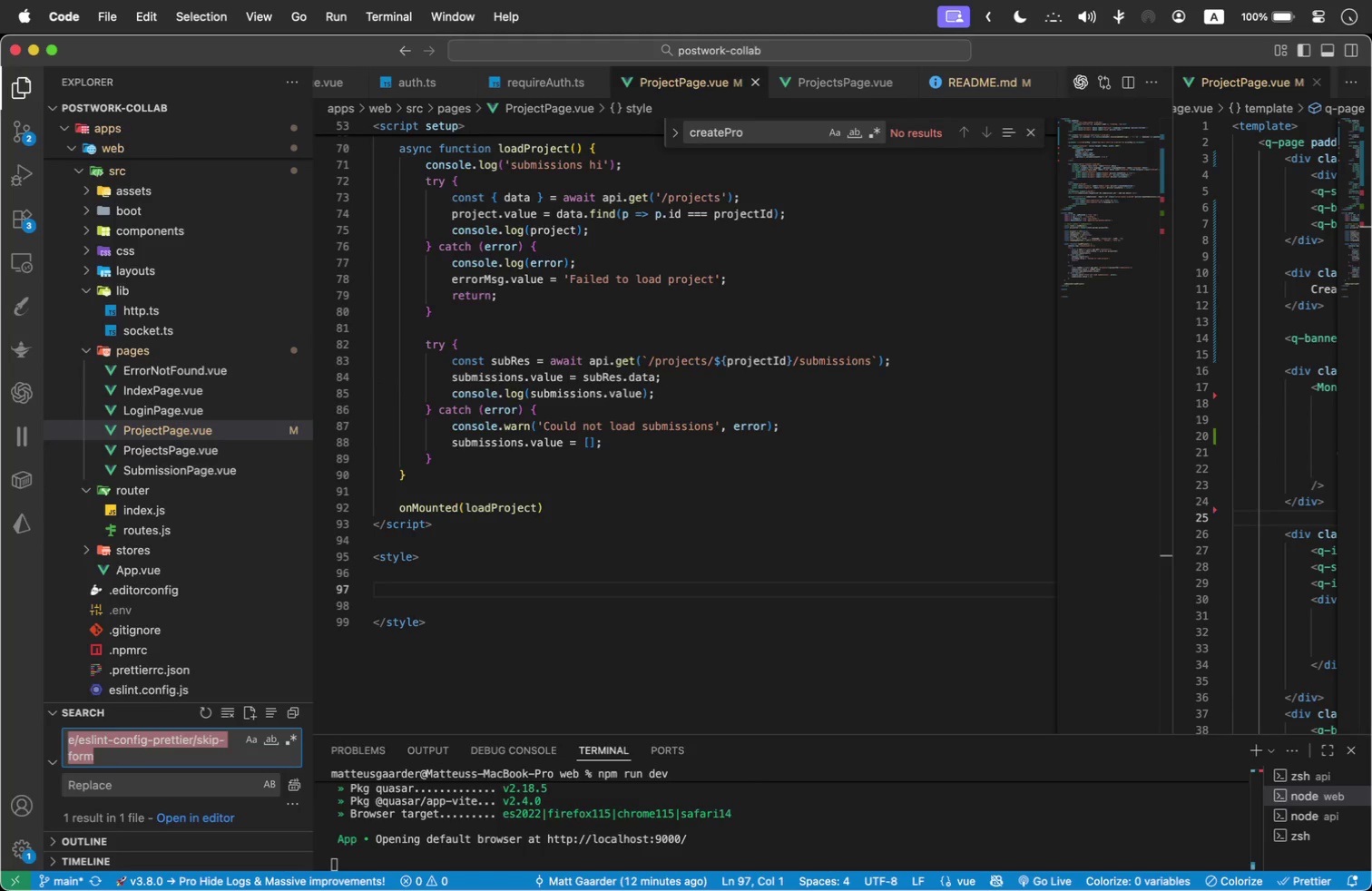 
type(text-are)
key(Backspace)
key(Backspace)
key(Backspace)
key(Backspace)
type(a)
 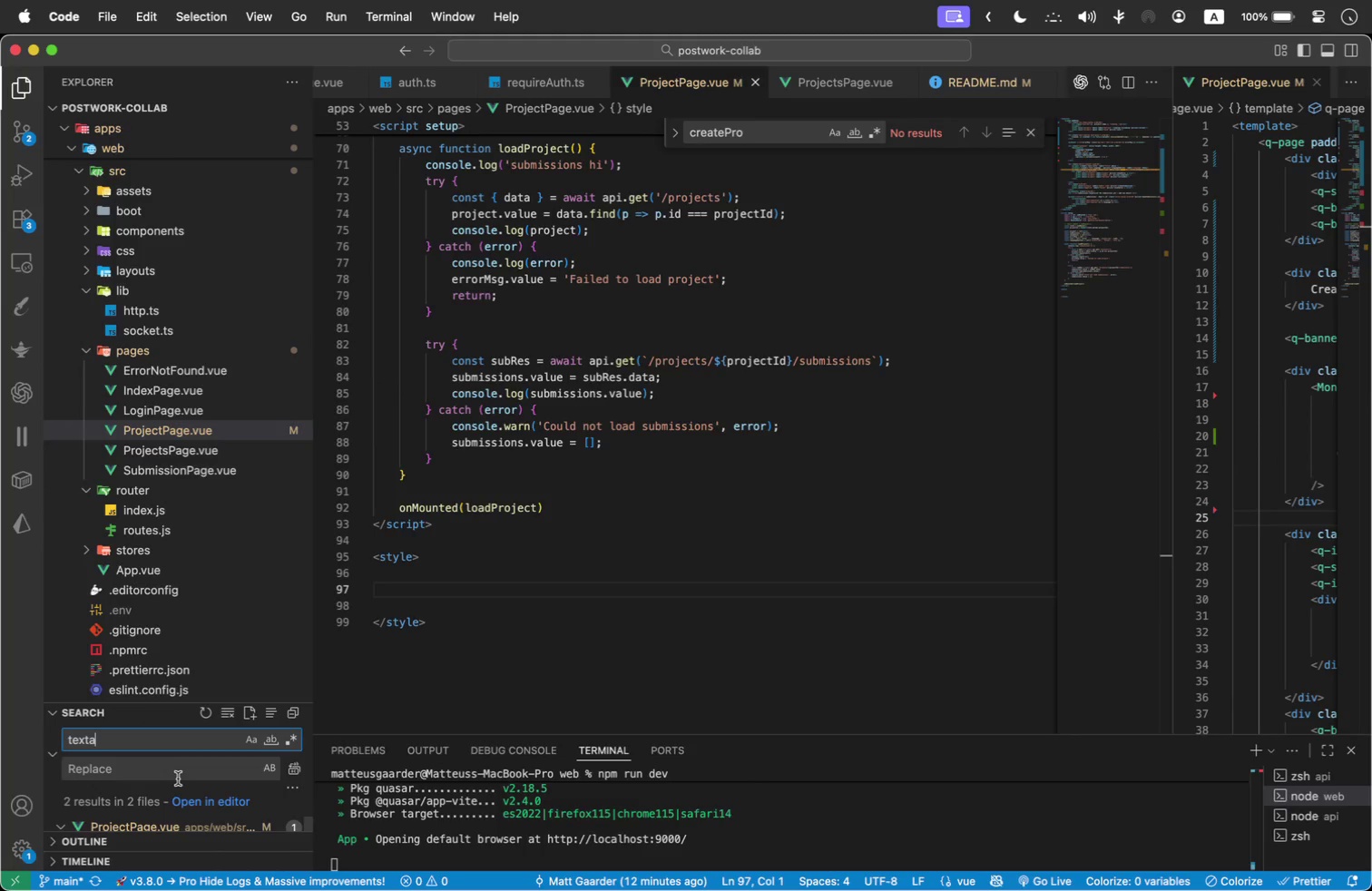 
scroll: coordinate [174, 781], scroll_direction: down, amount: 1.0
 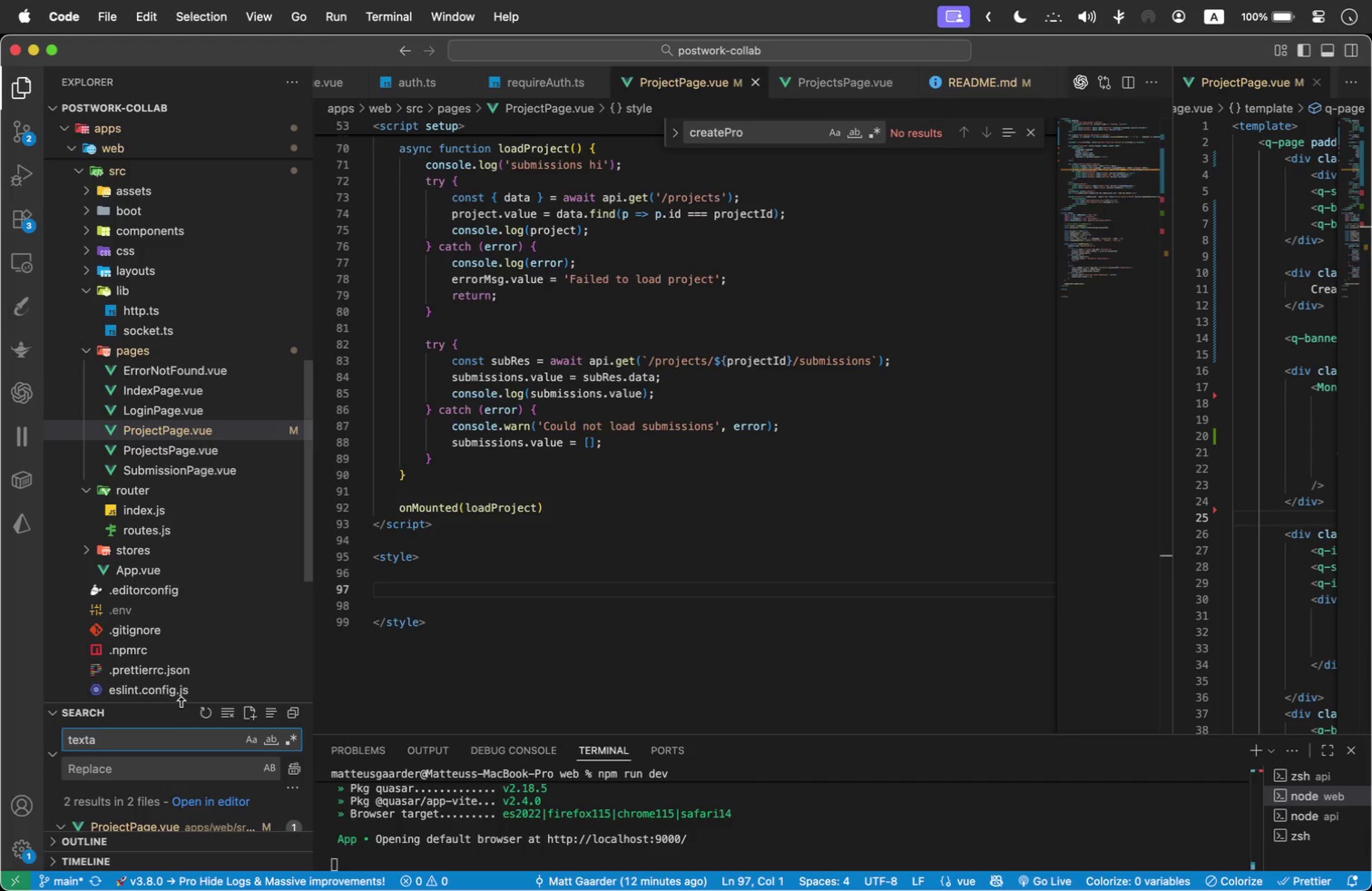 
left_click([180, 705])
 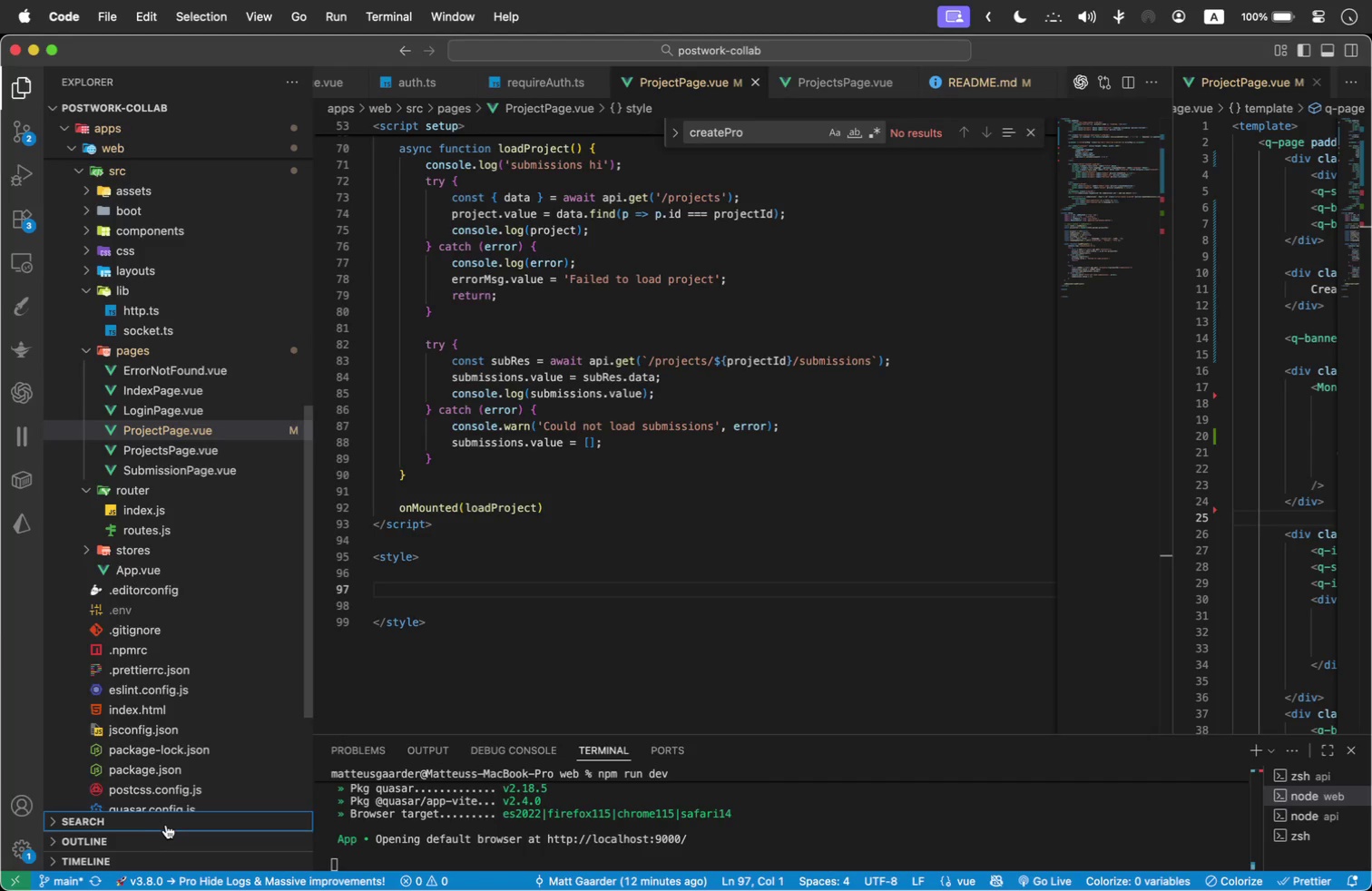 
left_click([172, 808])
 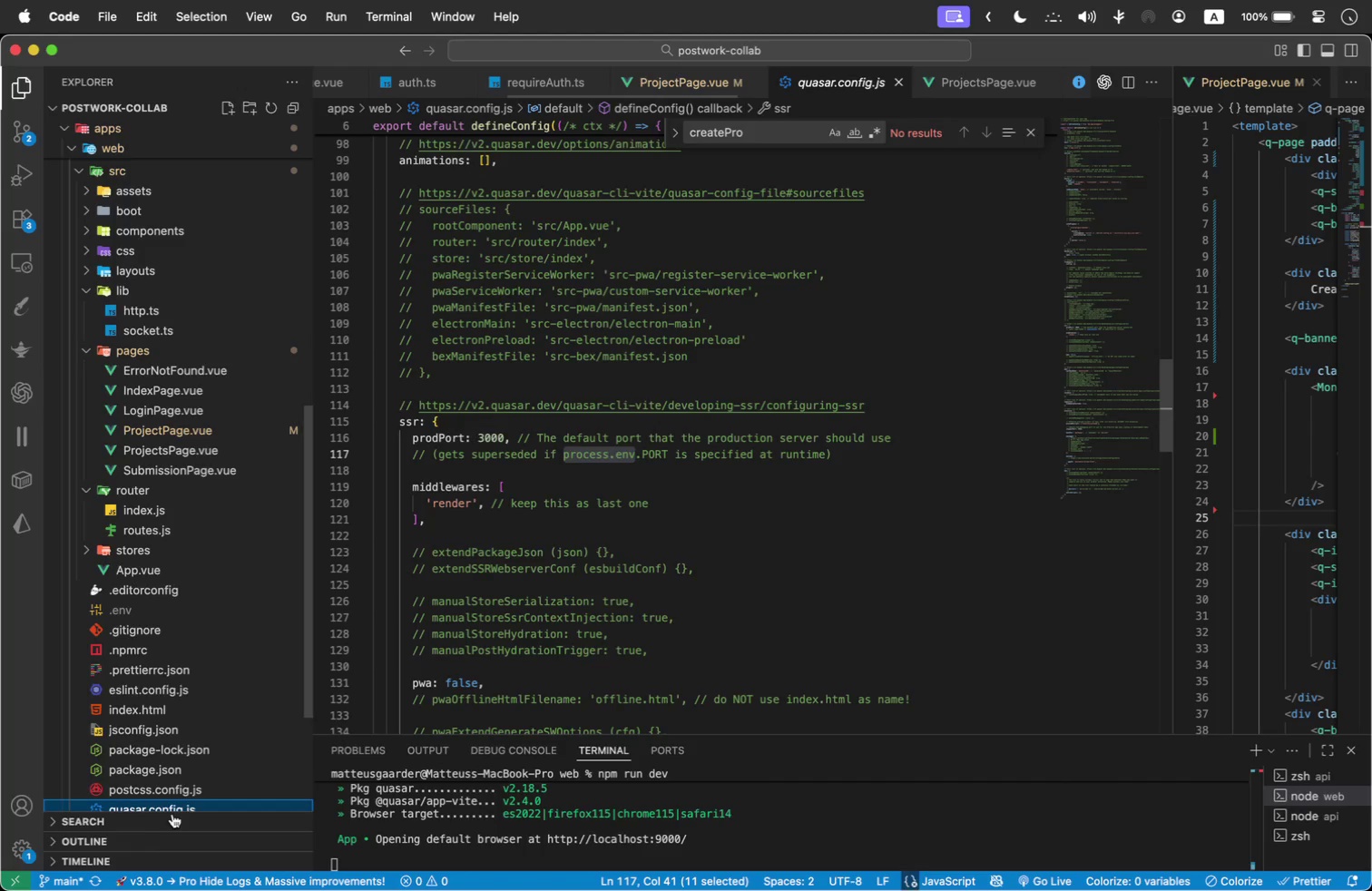 
left_click([174, 825])
 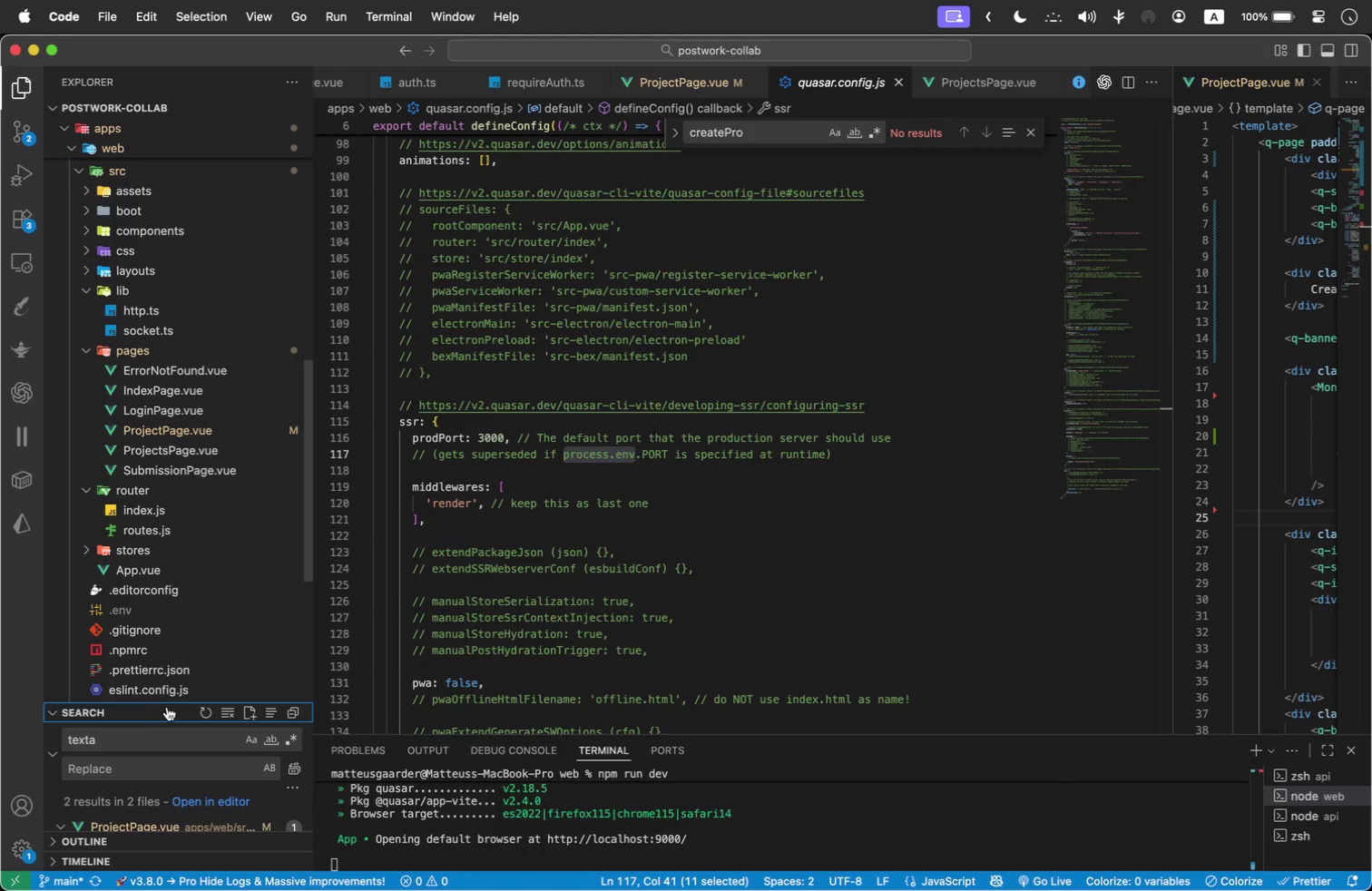 
left_click_drag(start_coordinate=[172, 702], to_coordinate=[188, 553])
 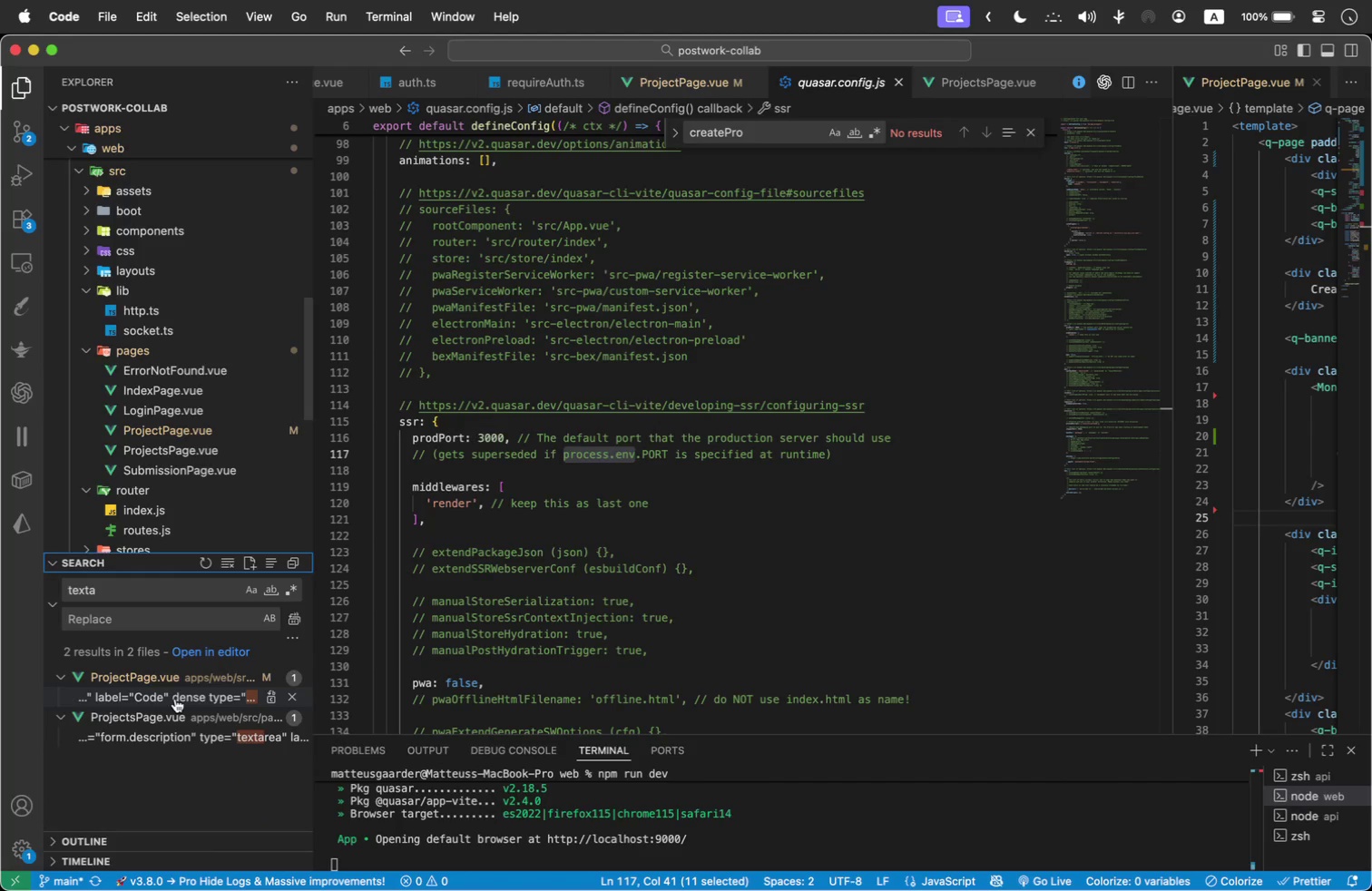 
left_click([175, 699])
 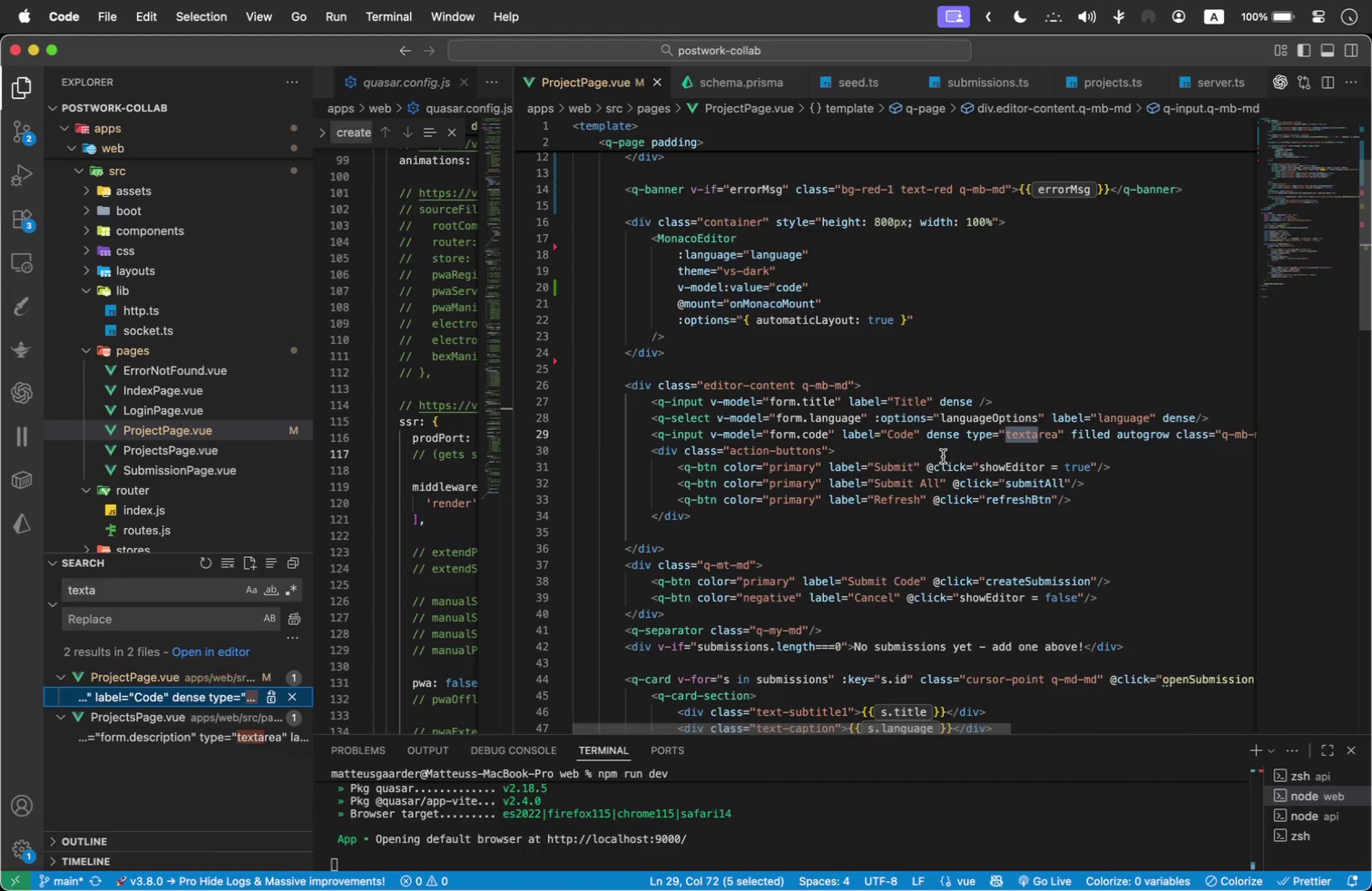 
left_click_drag(start_coordinate=[906, 430], to_coordinate=[720, 433])
 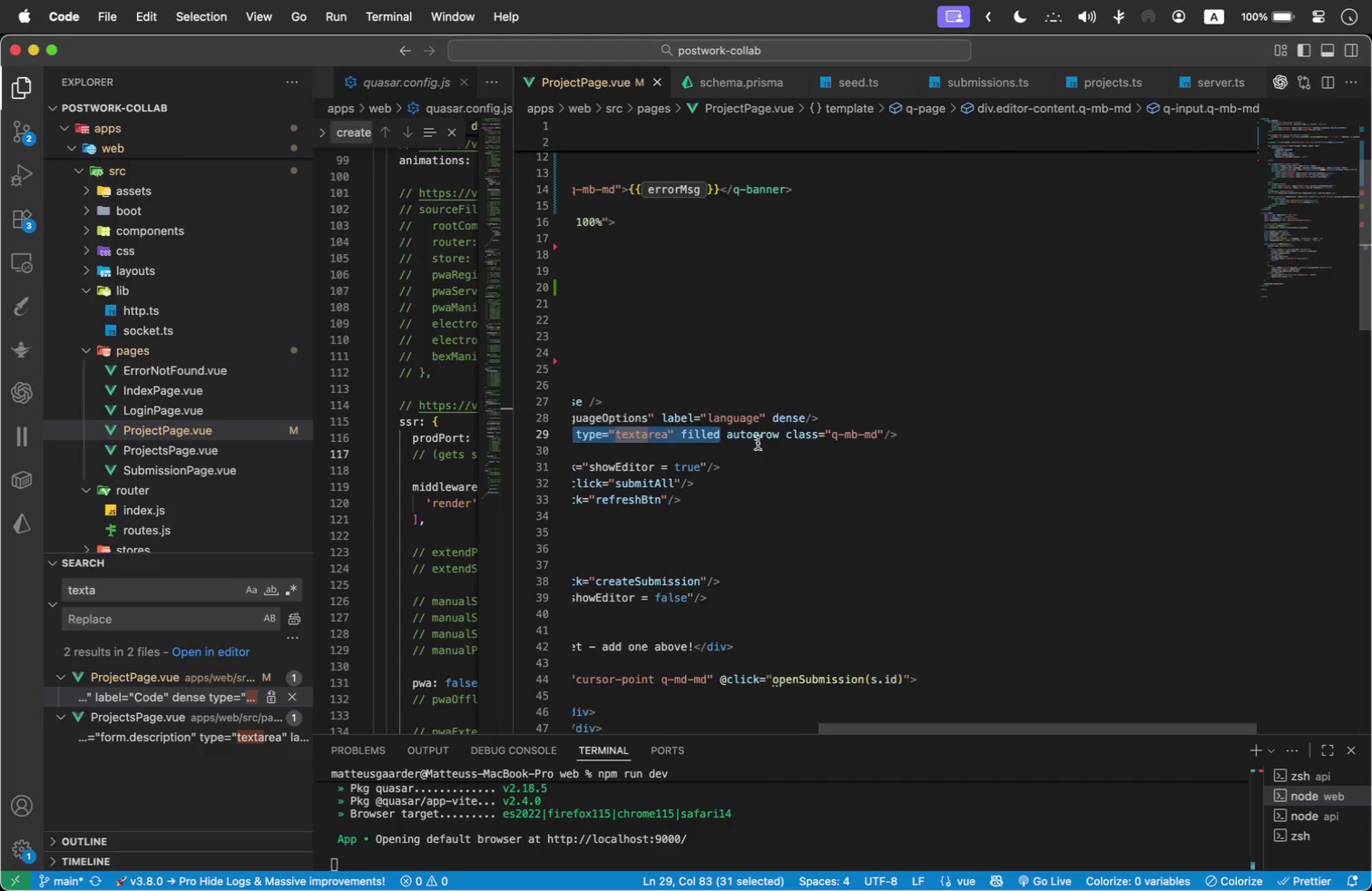 
double_click([758, 443])
 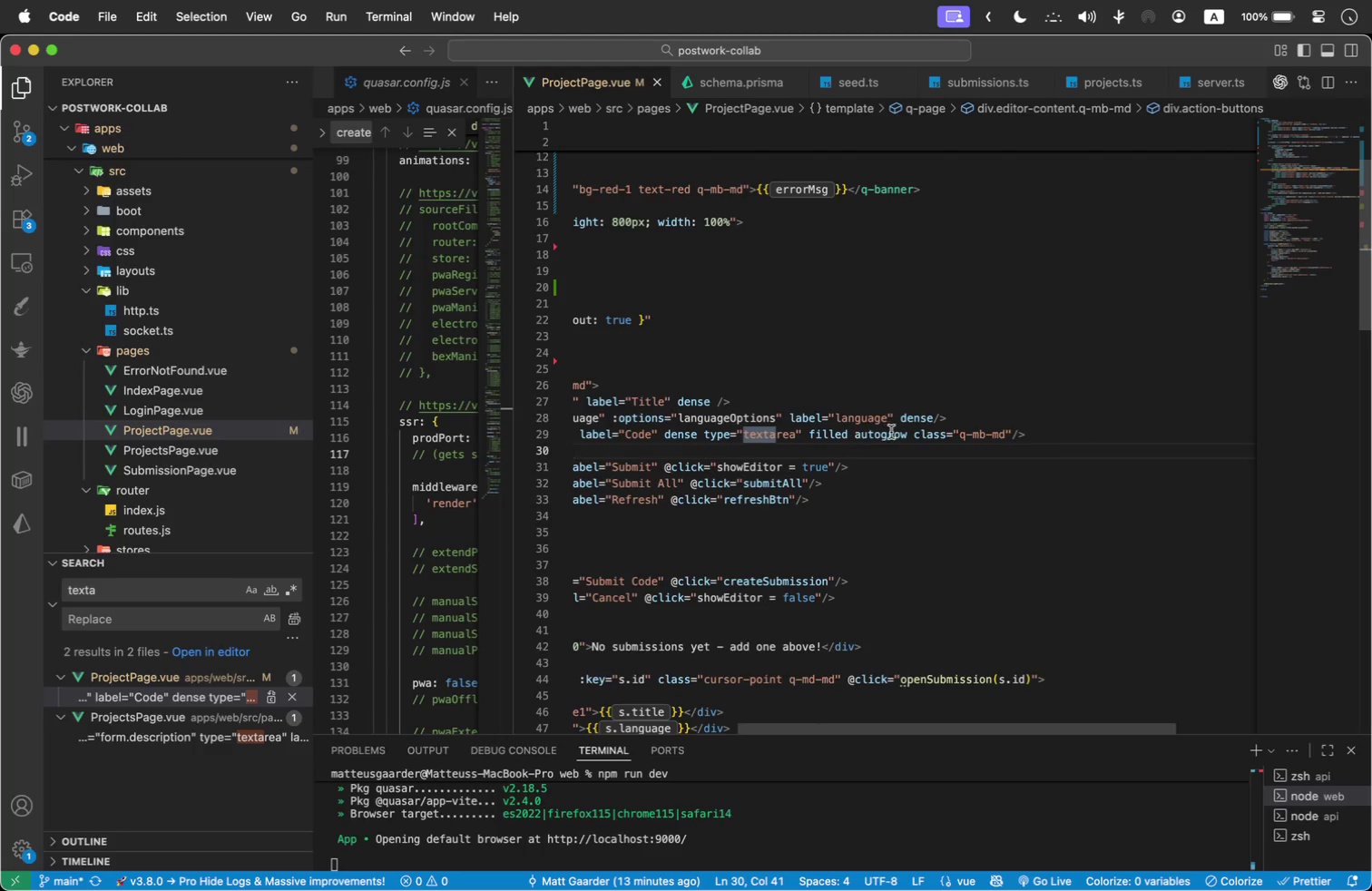 
triple_click([891, 430])
 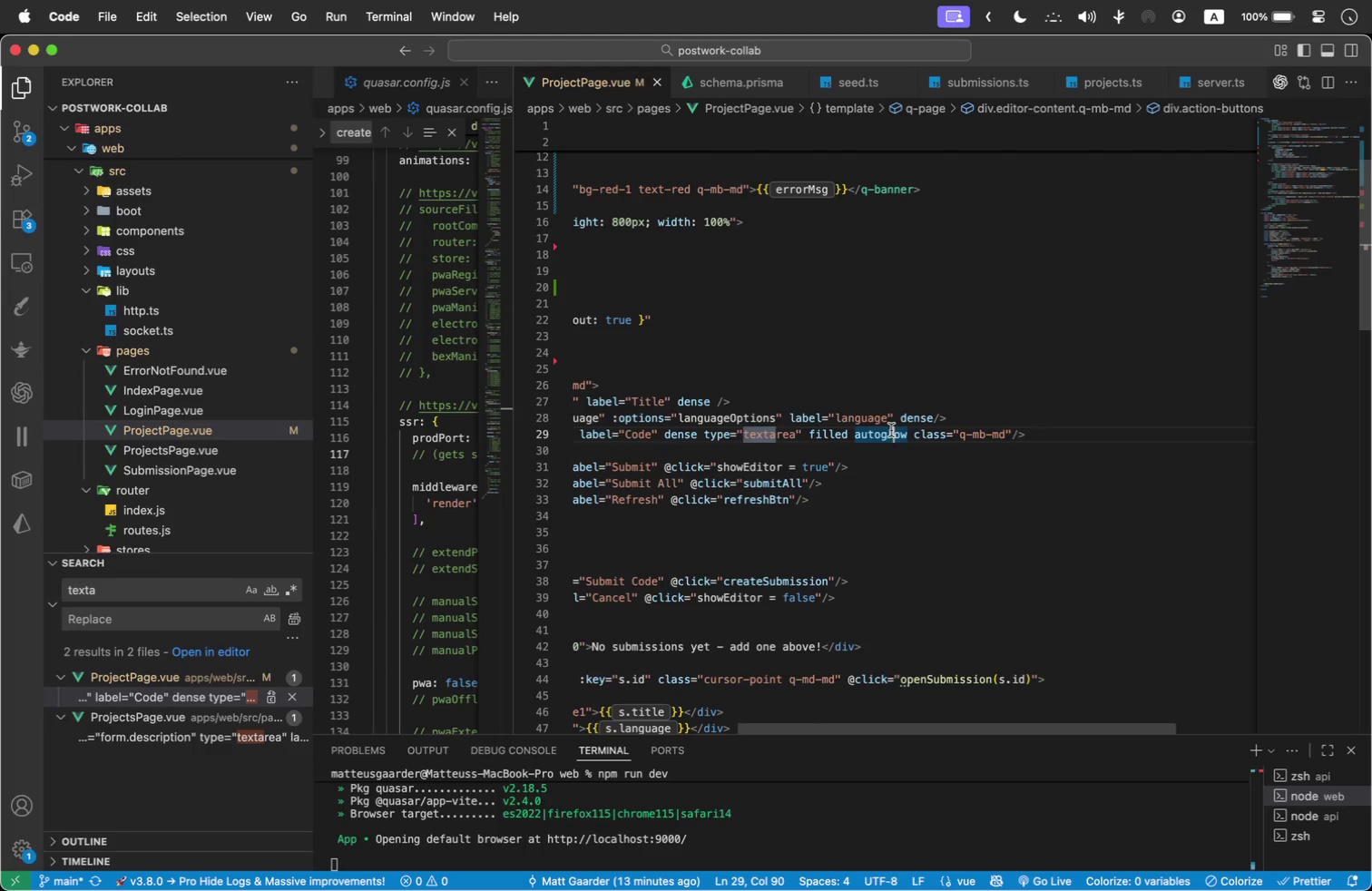 
triple_click([891, 430])
 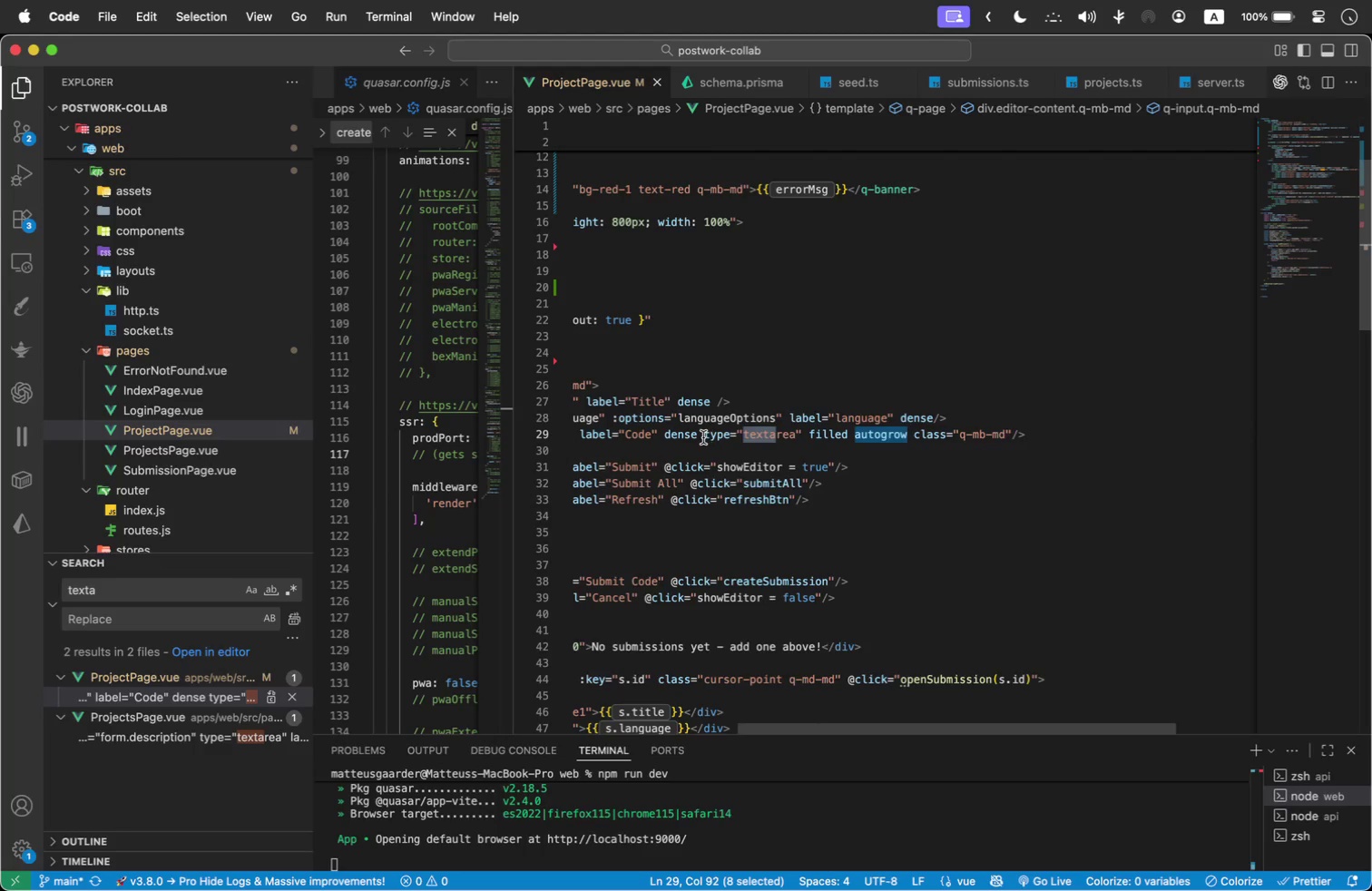 
left_click_drag(start_coordinate=[651, 426], to_coordinate=[849, 432])
 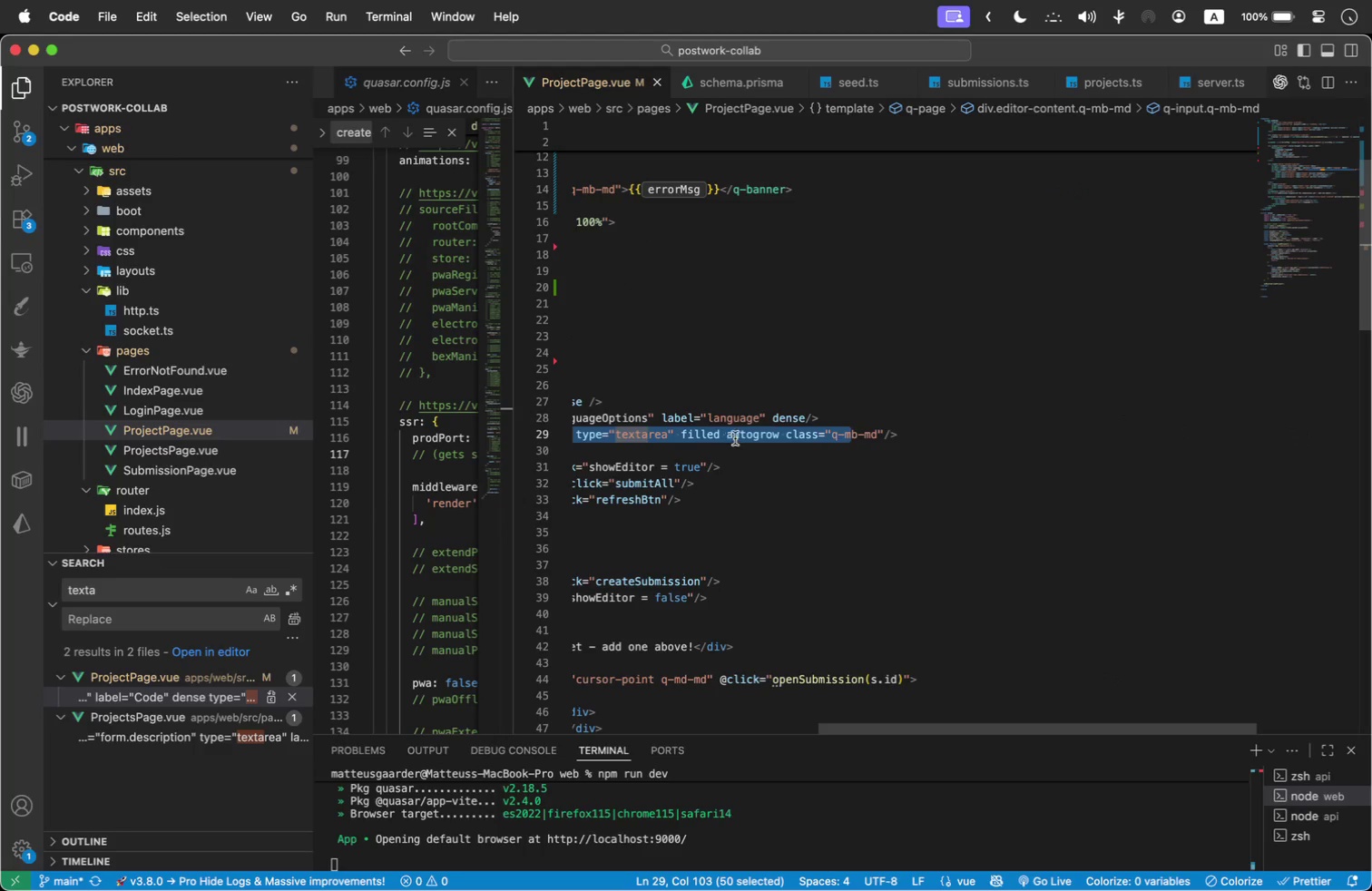 
double_click([736, 437])
 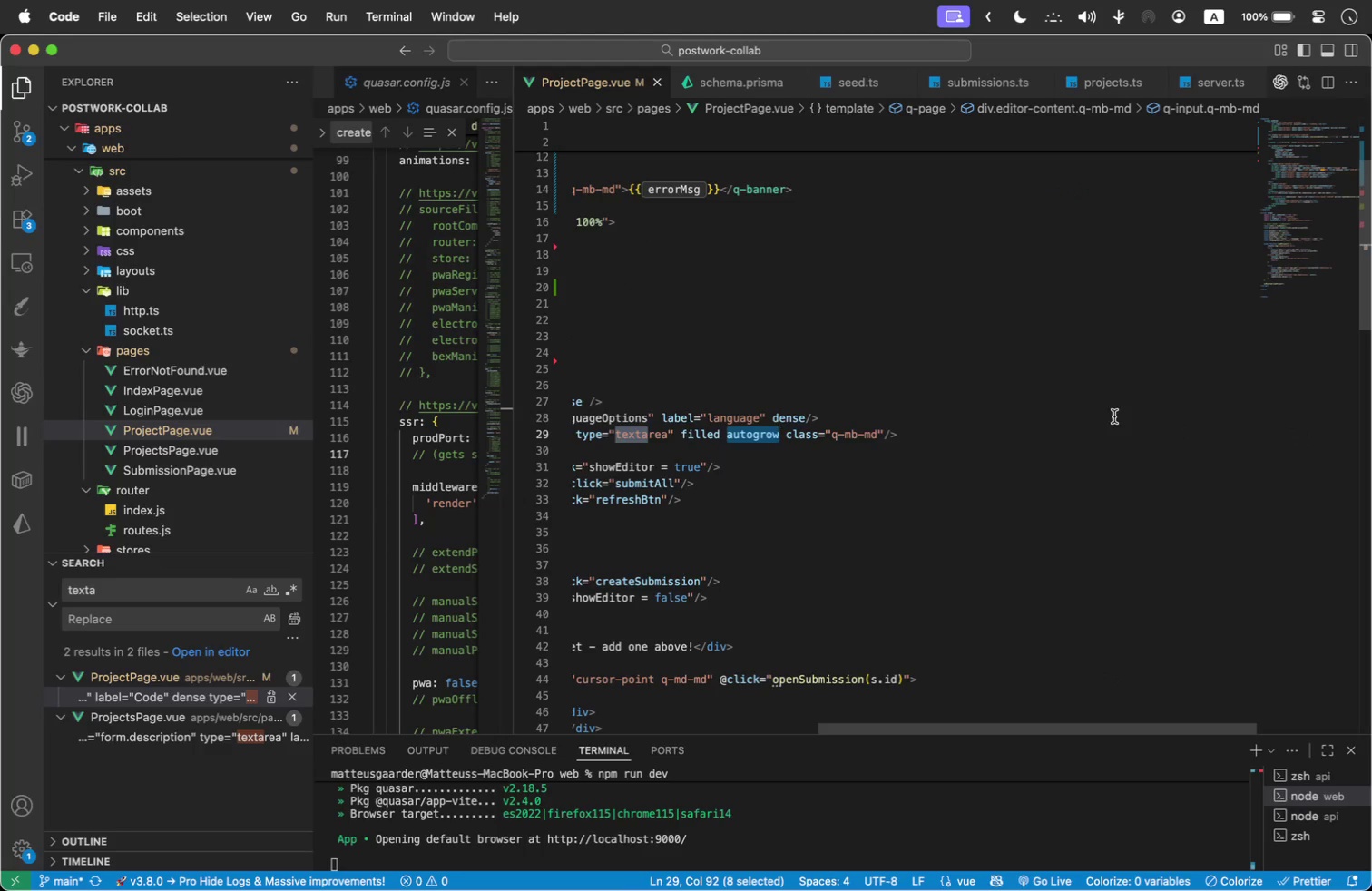 
key(Backspace)
 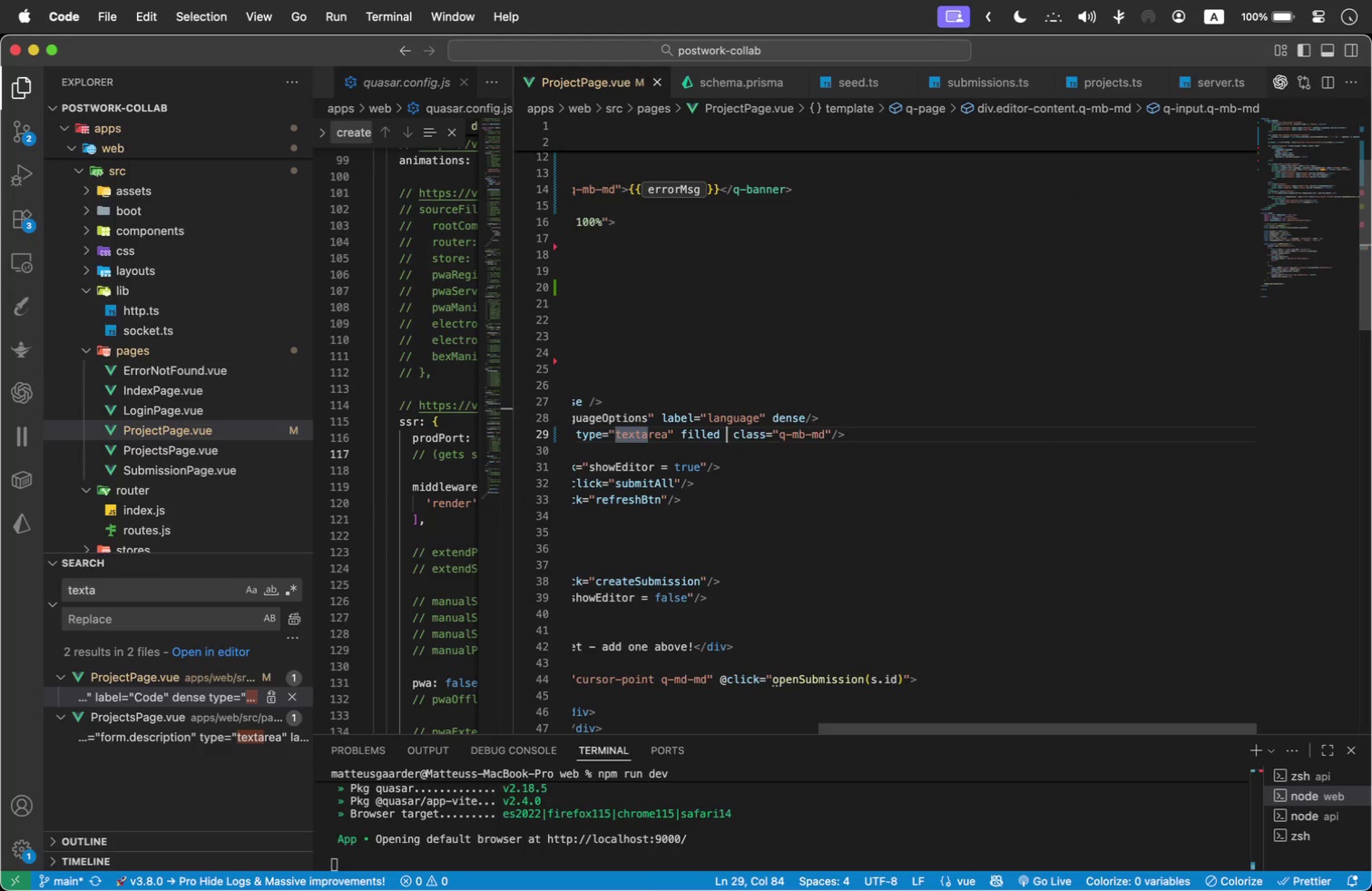 
key(Backspace)
 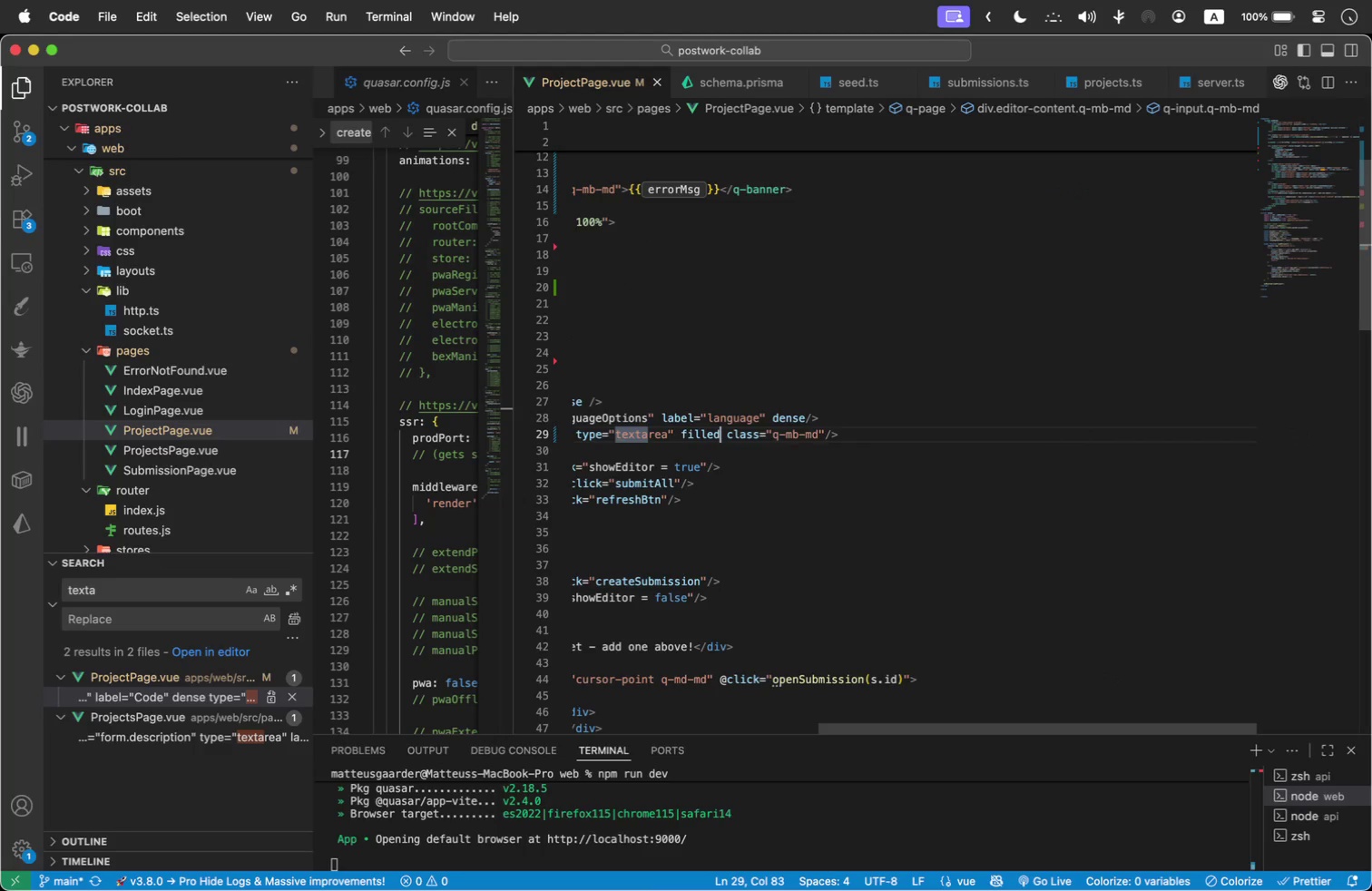 
key(Meta+Tab)
 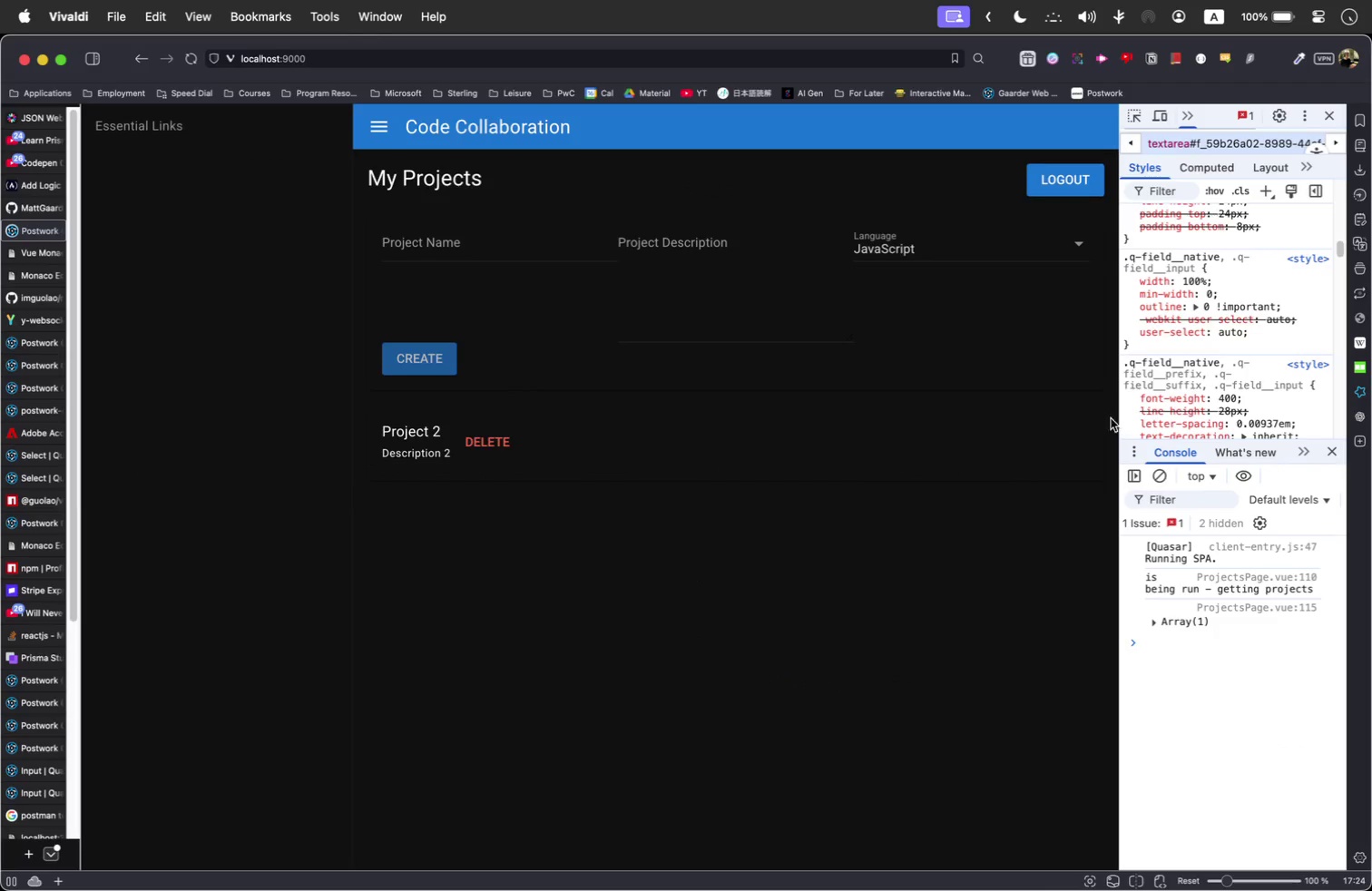 
left_click([749, 563])
 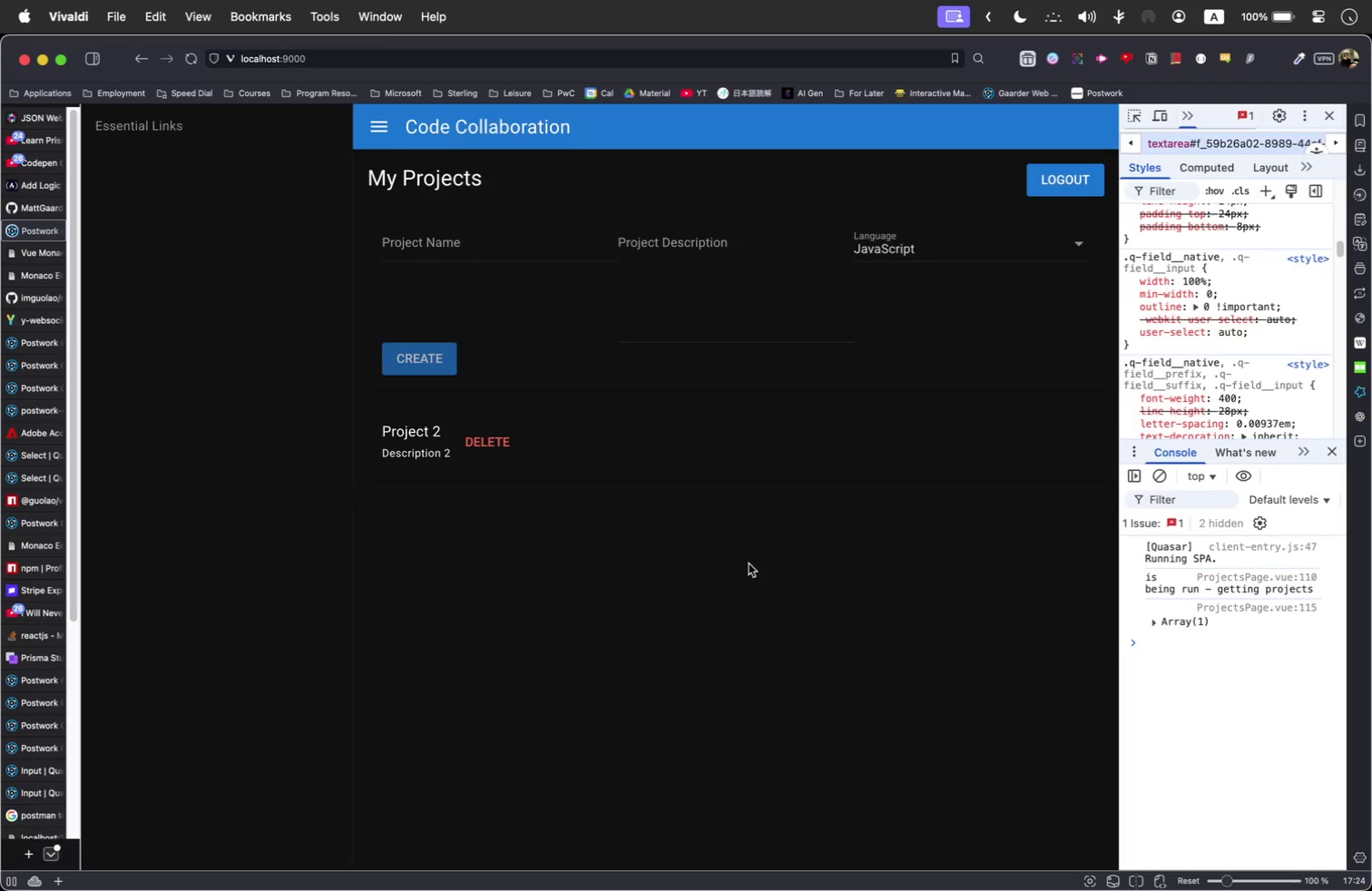 
key(Meta+R)
 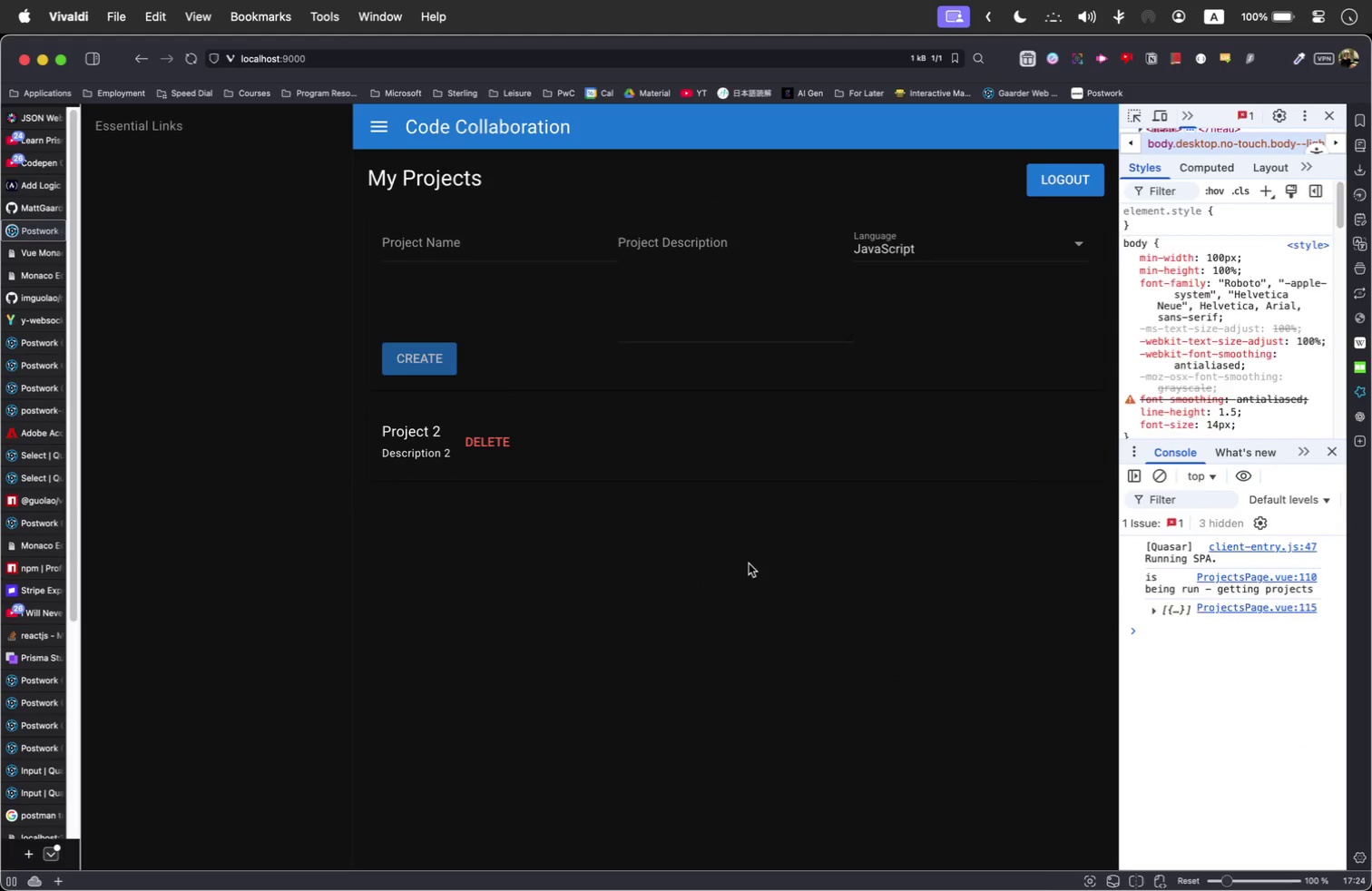 
key(Meta+Tab)
 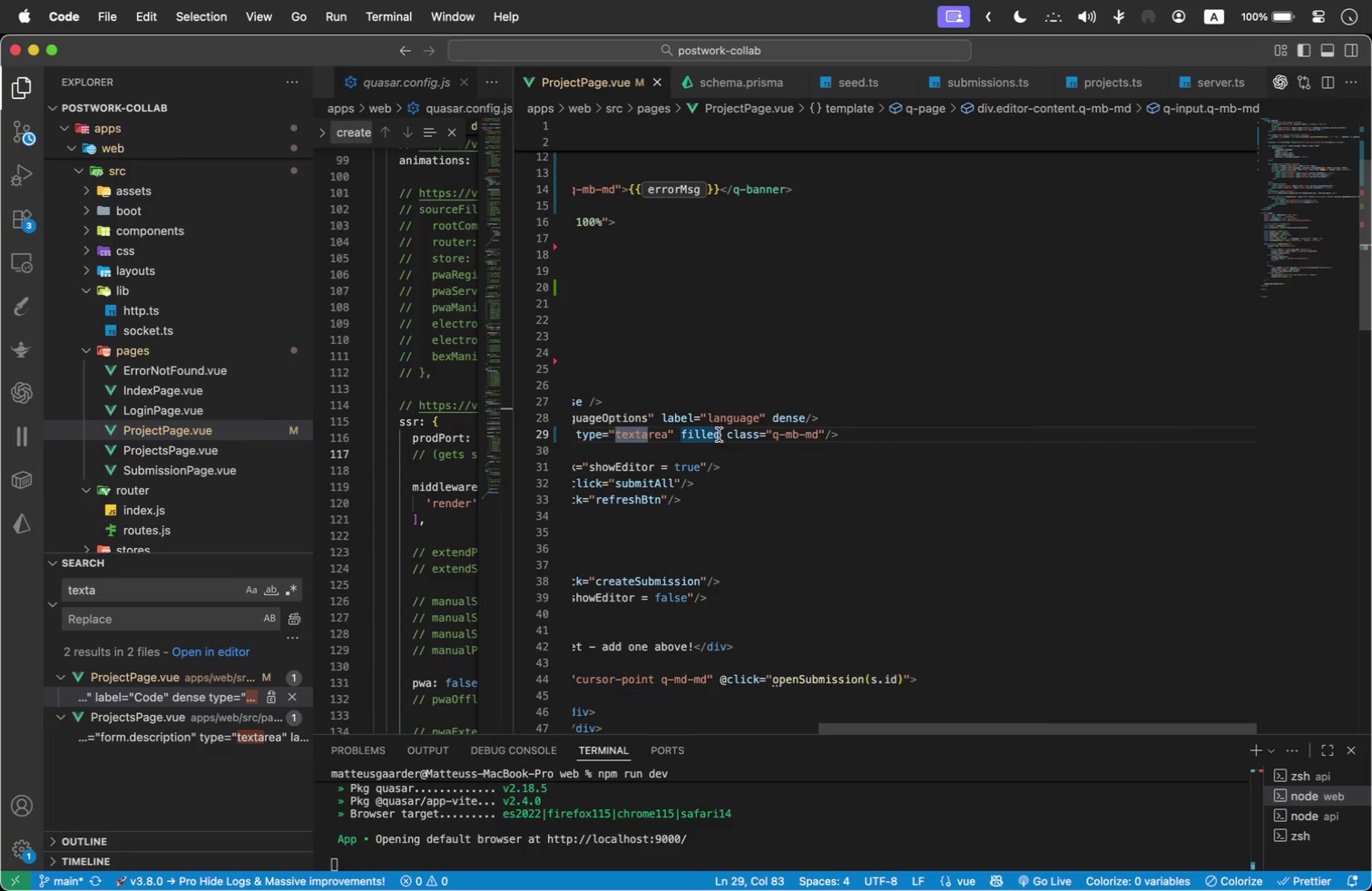 
double_click([694, 440])
 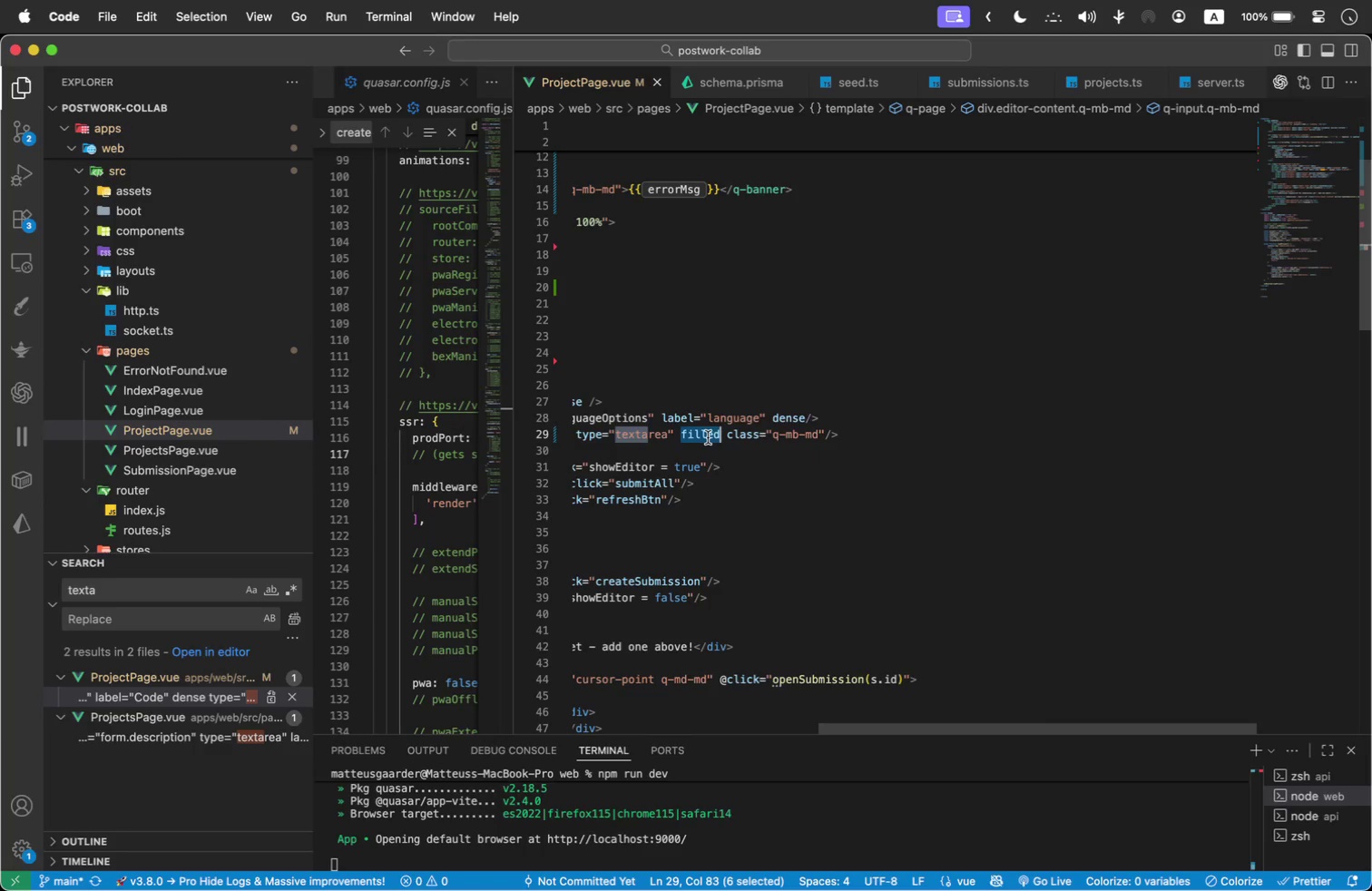 
key(Backspace)
 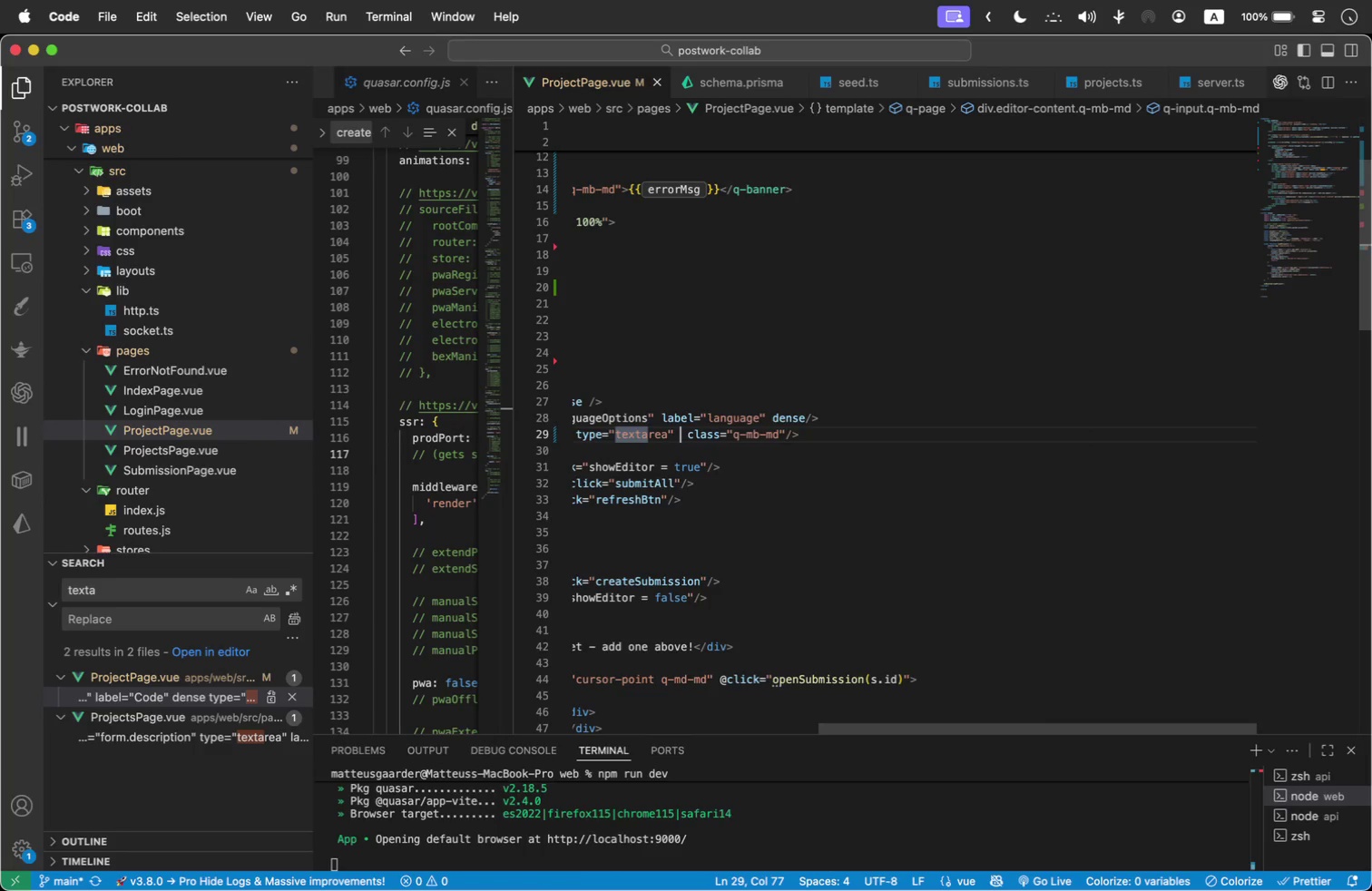 
key(Backspace)
 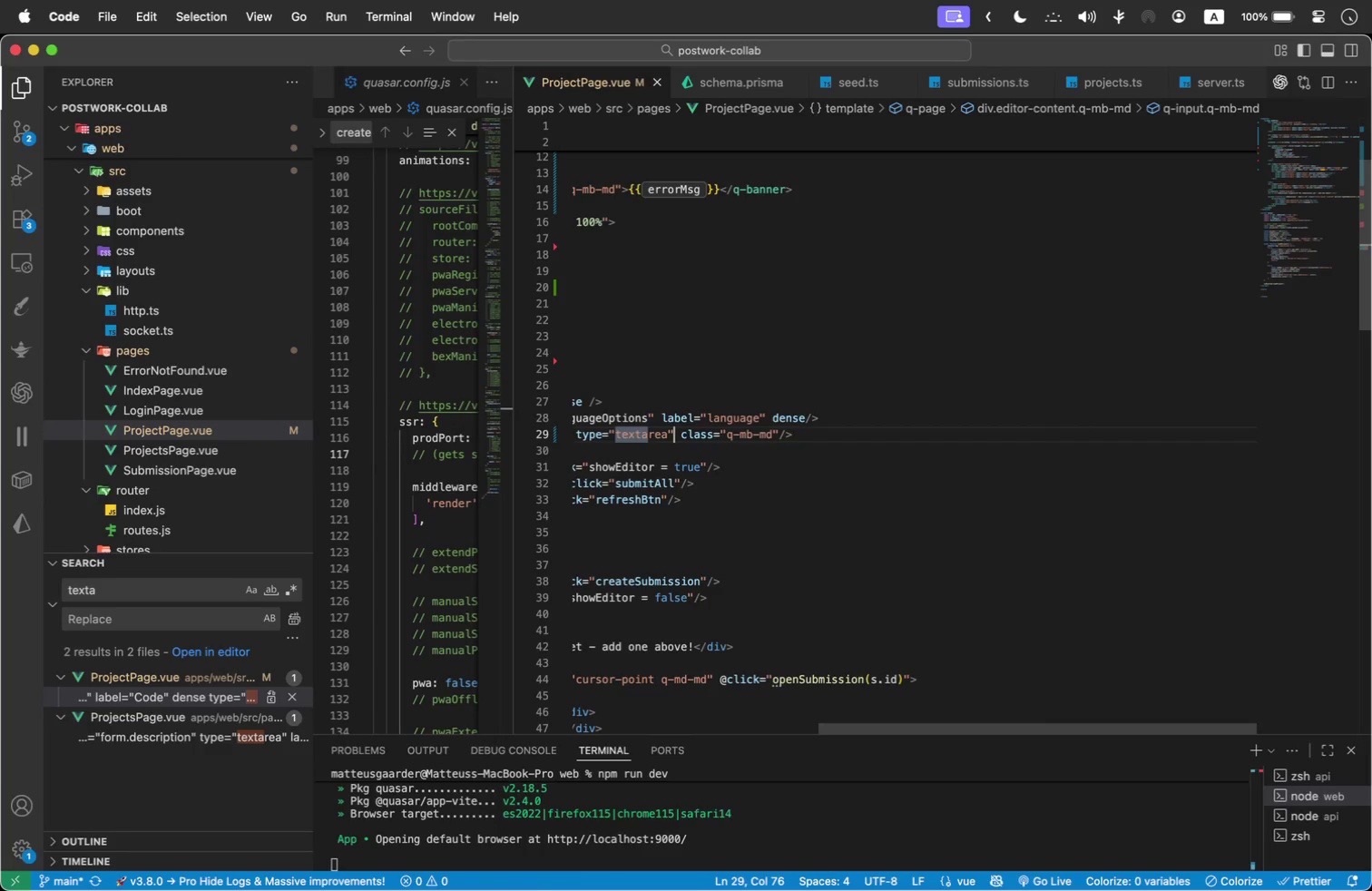 
key(Meta+Tab)
 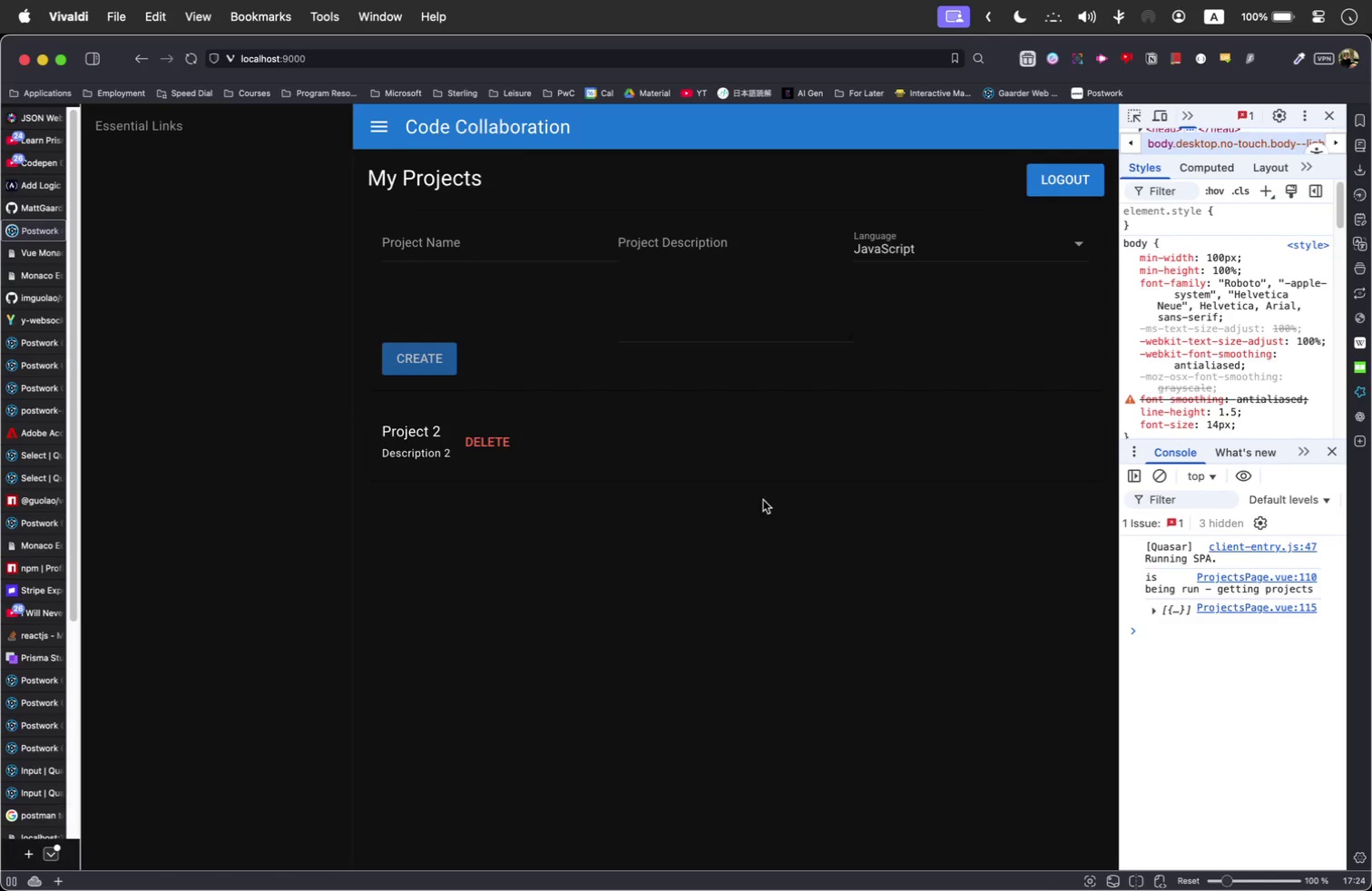 
left_click([758, 535])
 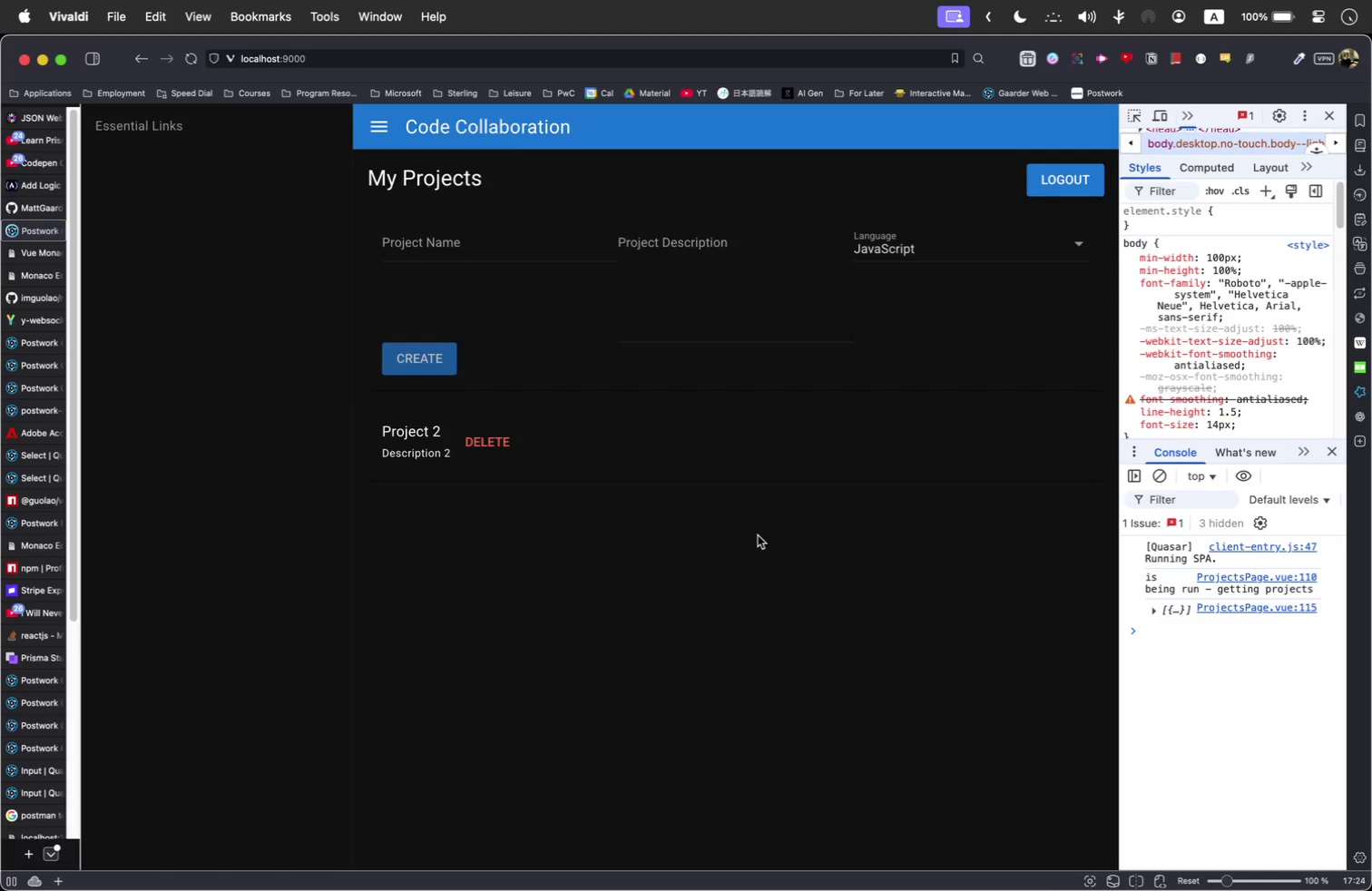 
key(Meta+R)
 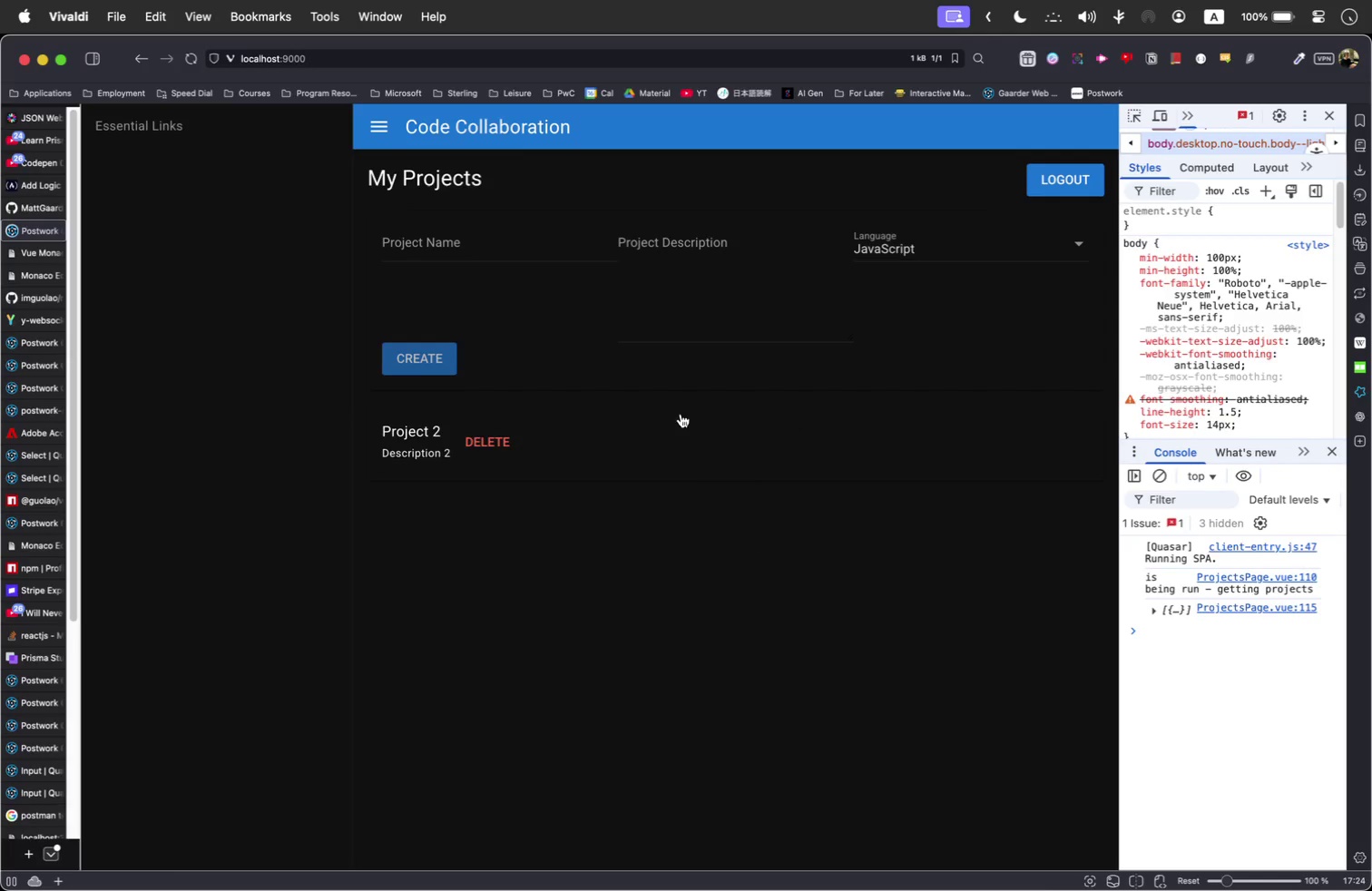 
left_click([648, 310])
 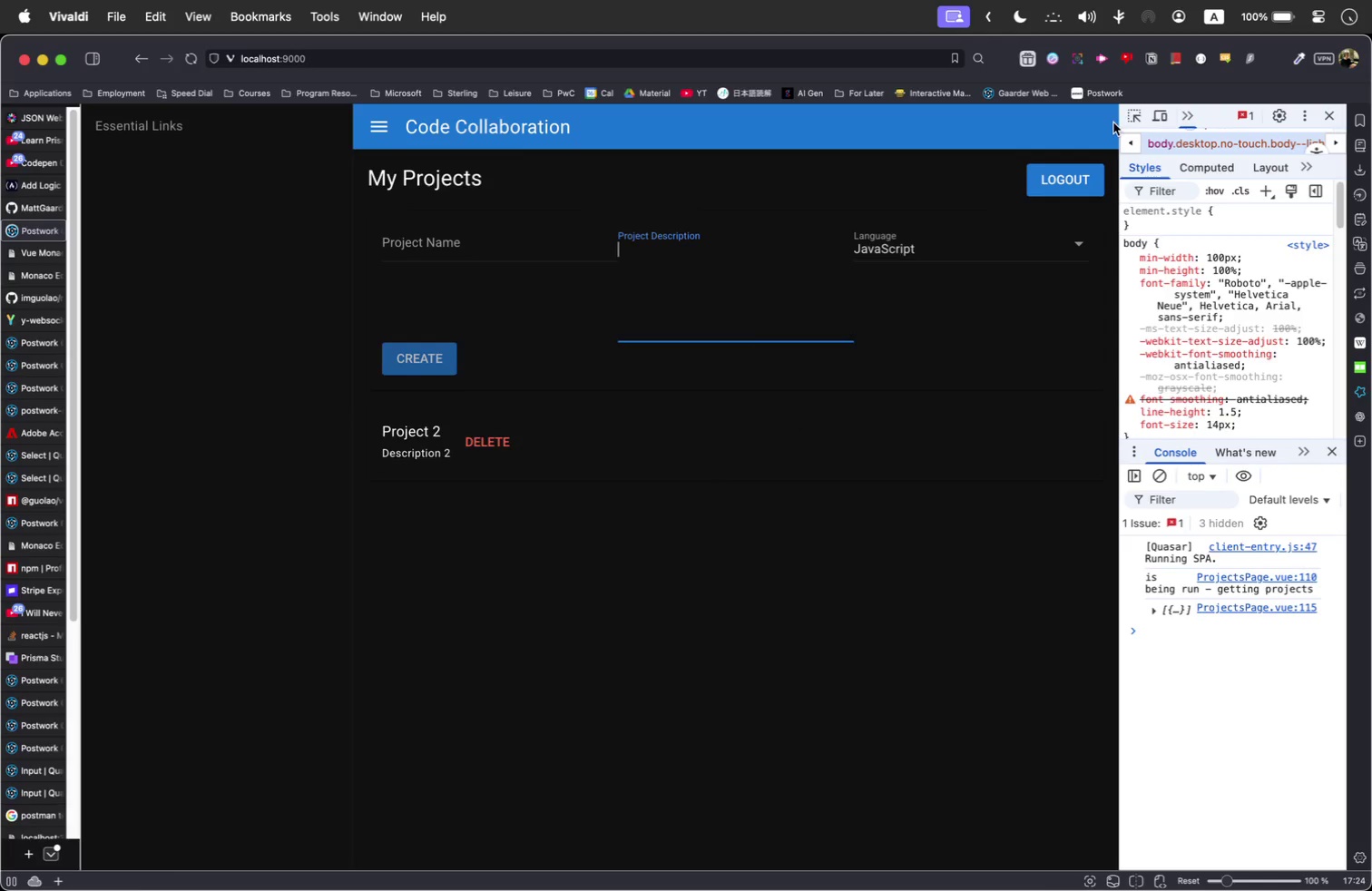 
left_click([1130, 122])
 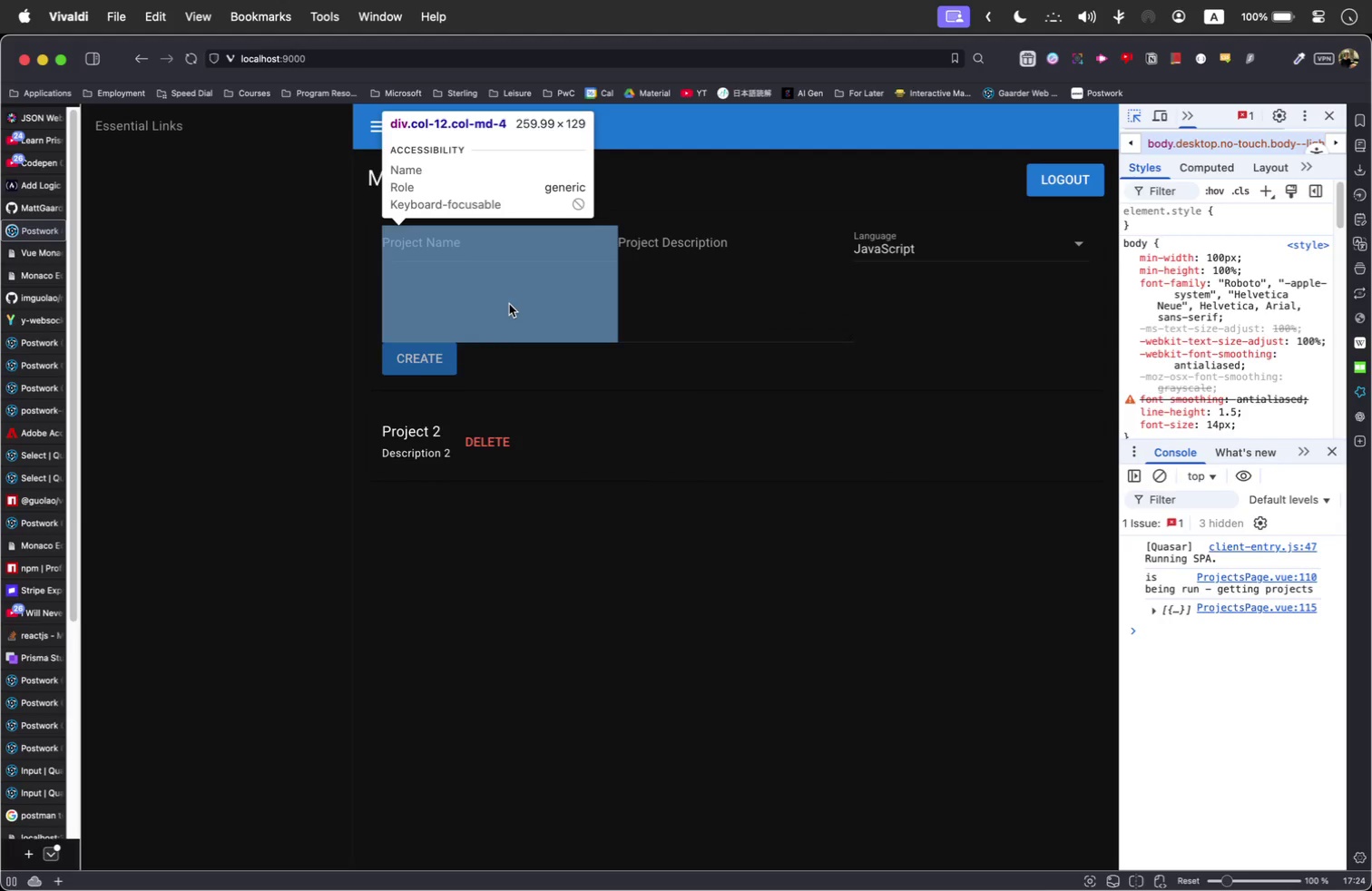 
left_click([509, 304])
 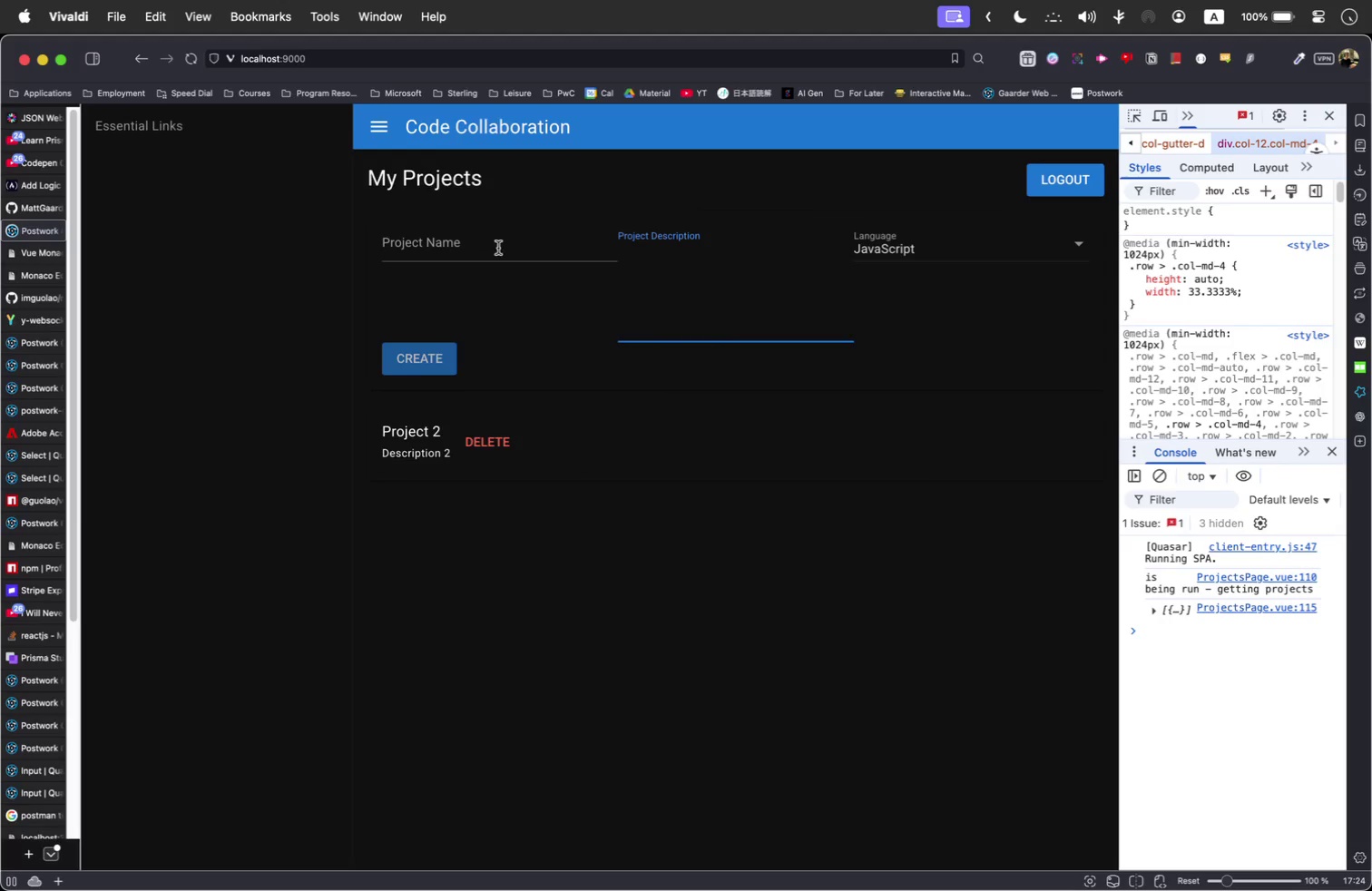 
double_click([498, 248])
 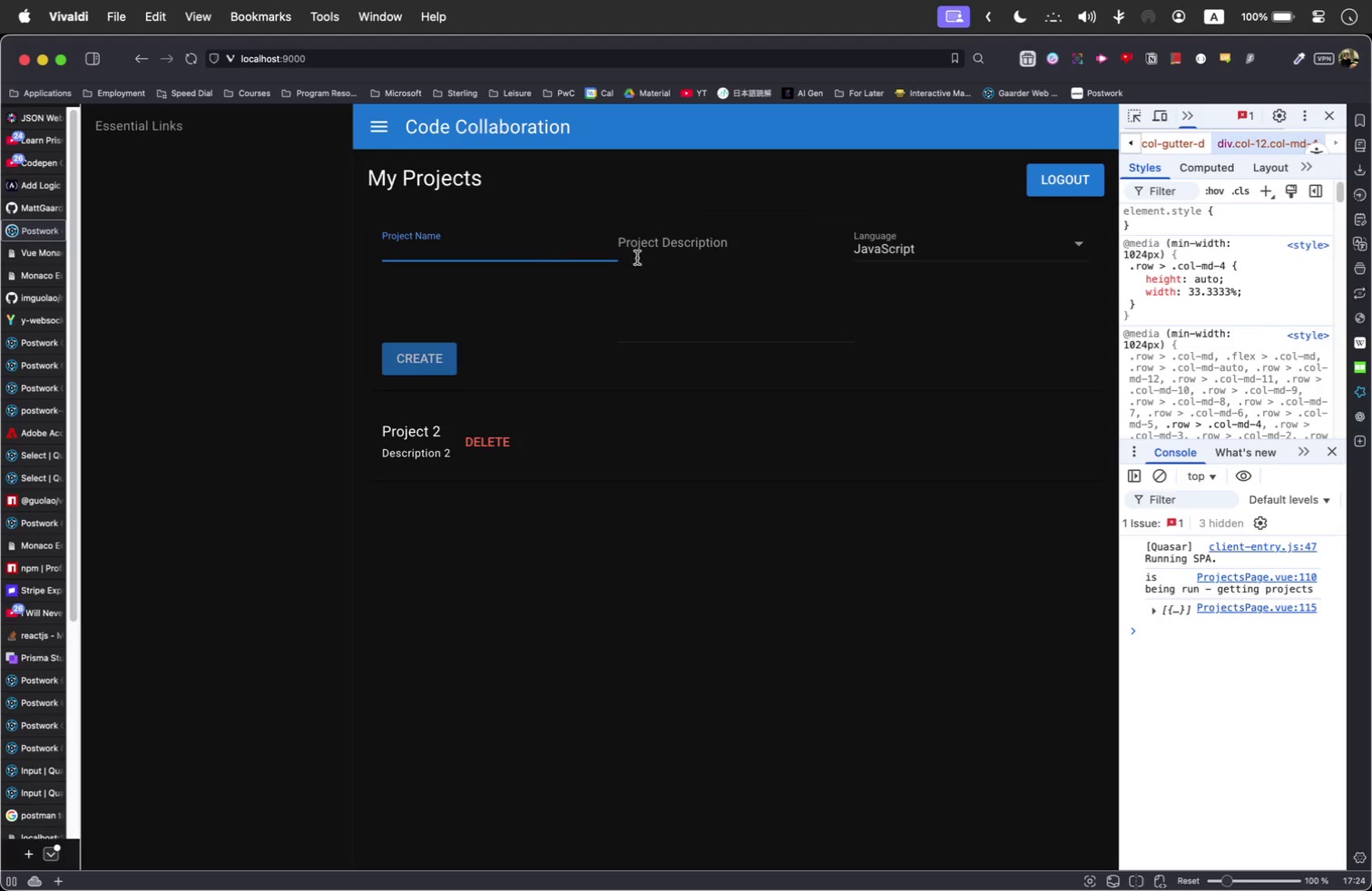 
triple_click([679, 259])
 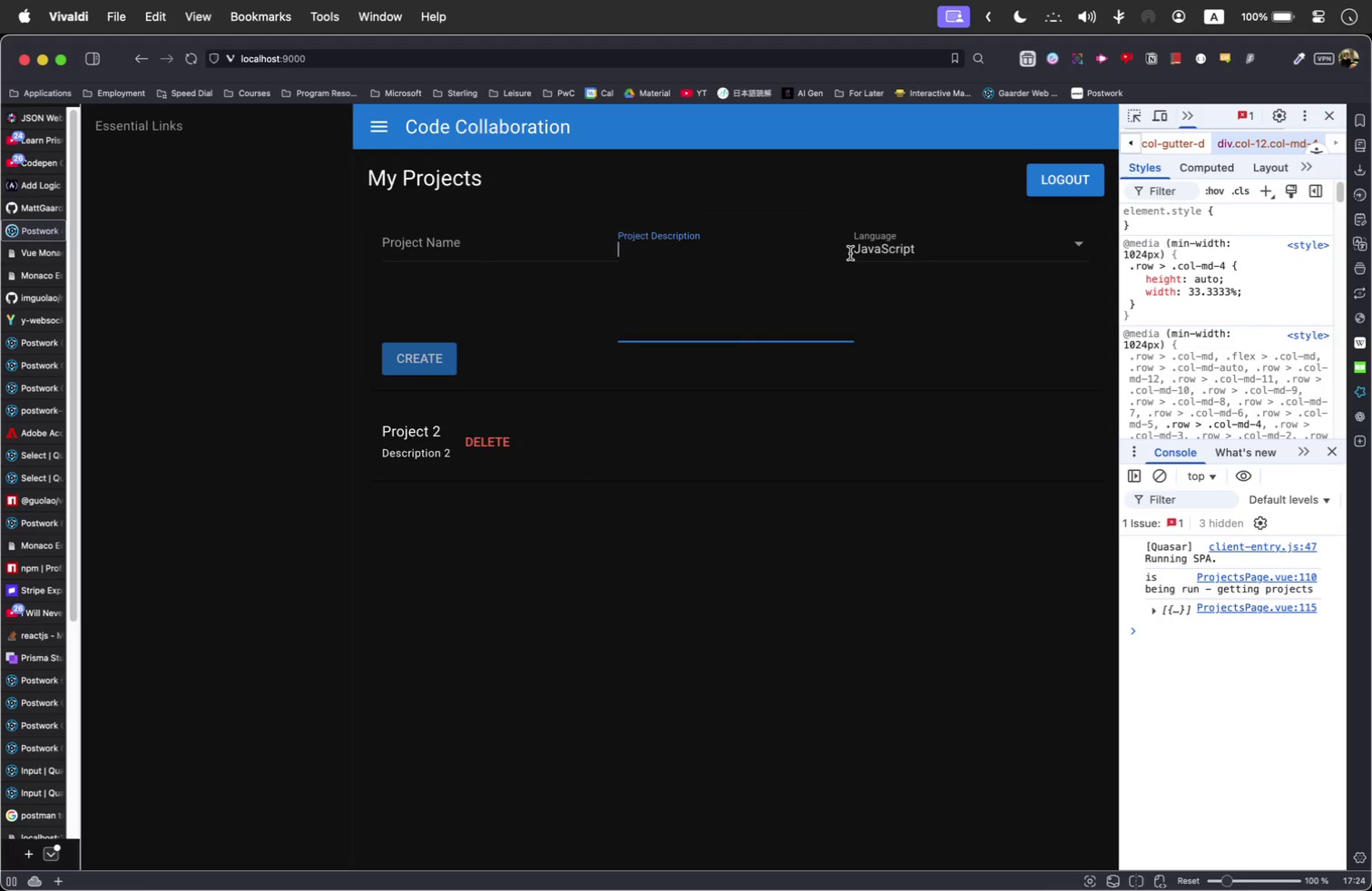 
double_click([986, 252])
 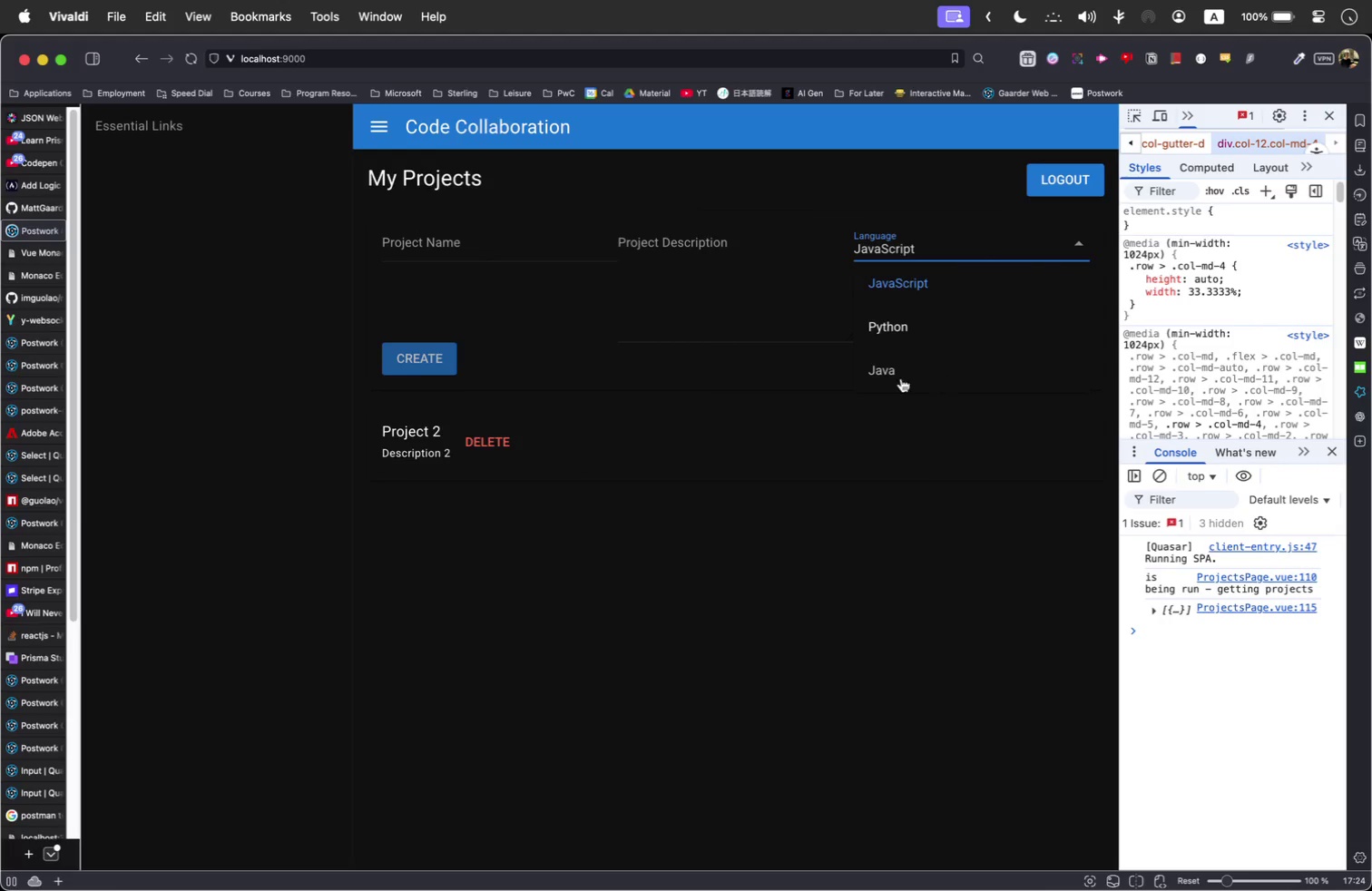 
left_click([771, 312])
 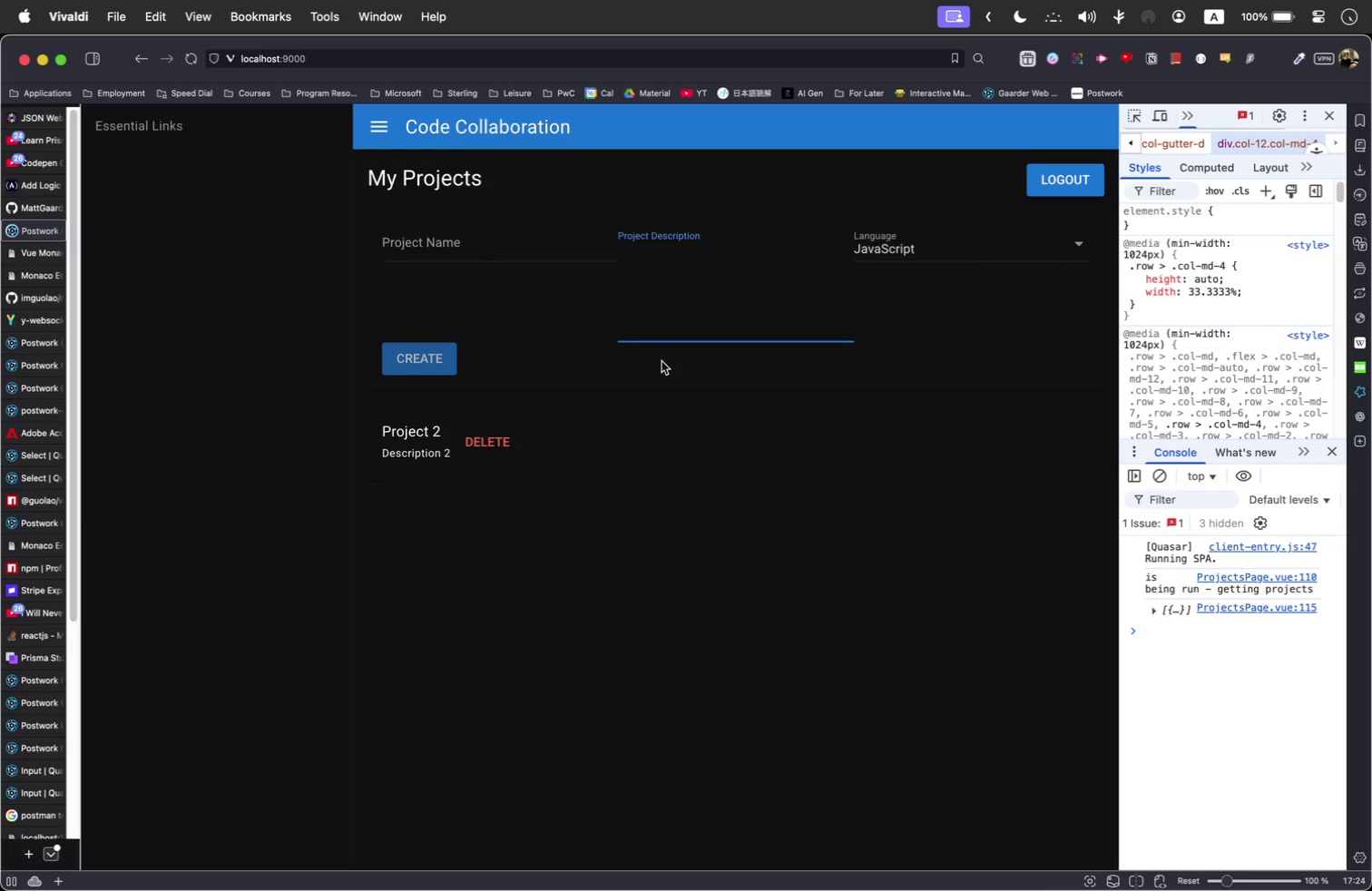 
left_click([664, 372])
 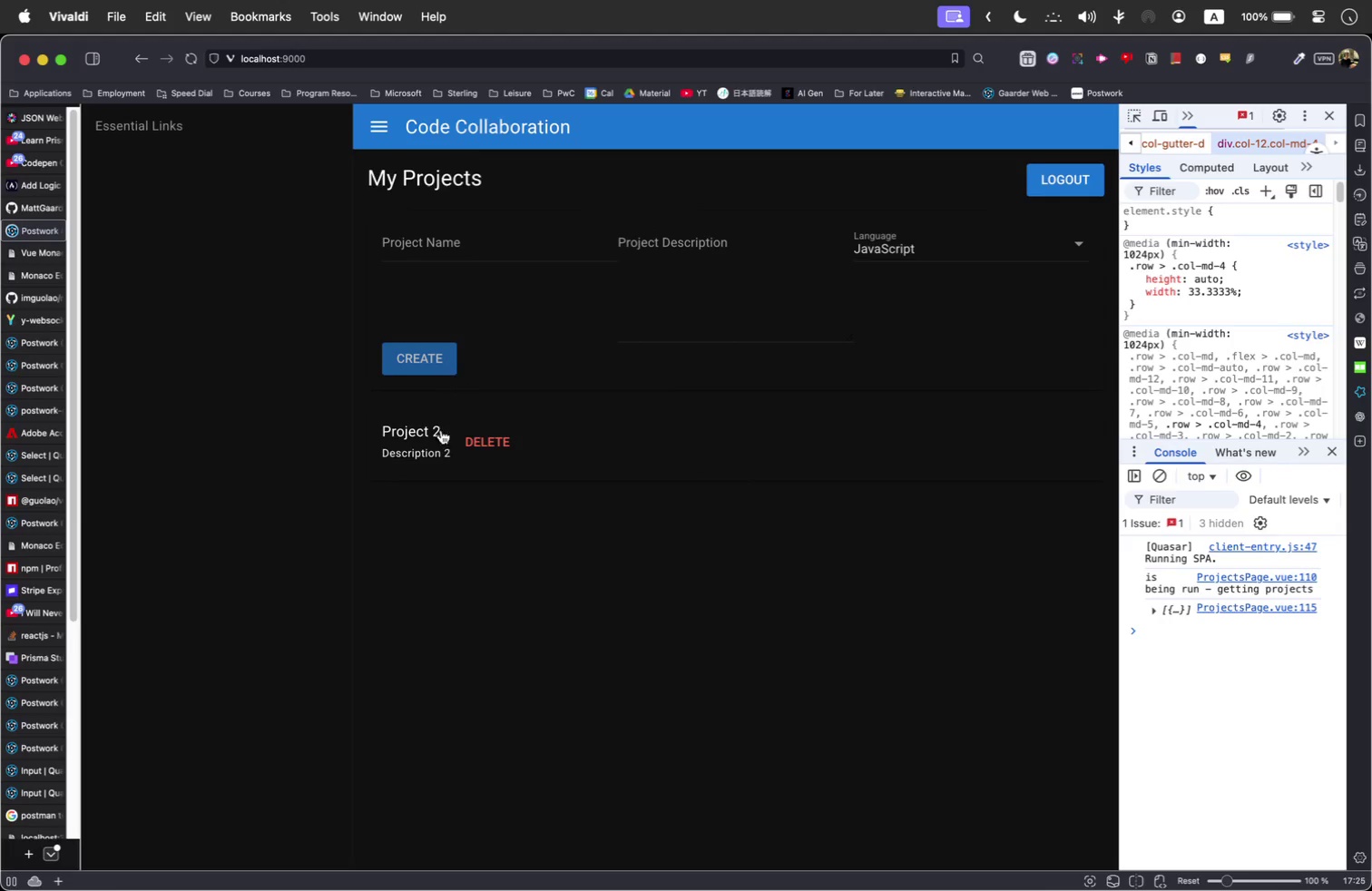 
left_click([634, 429])
 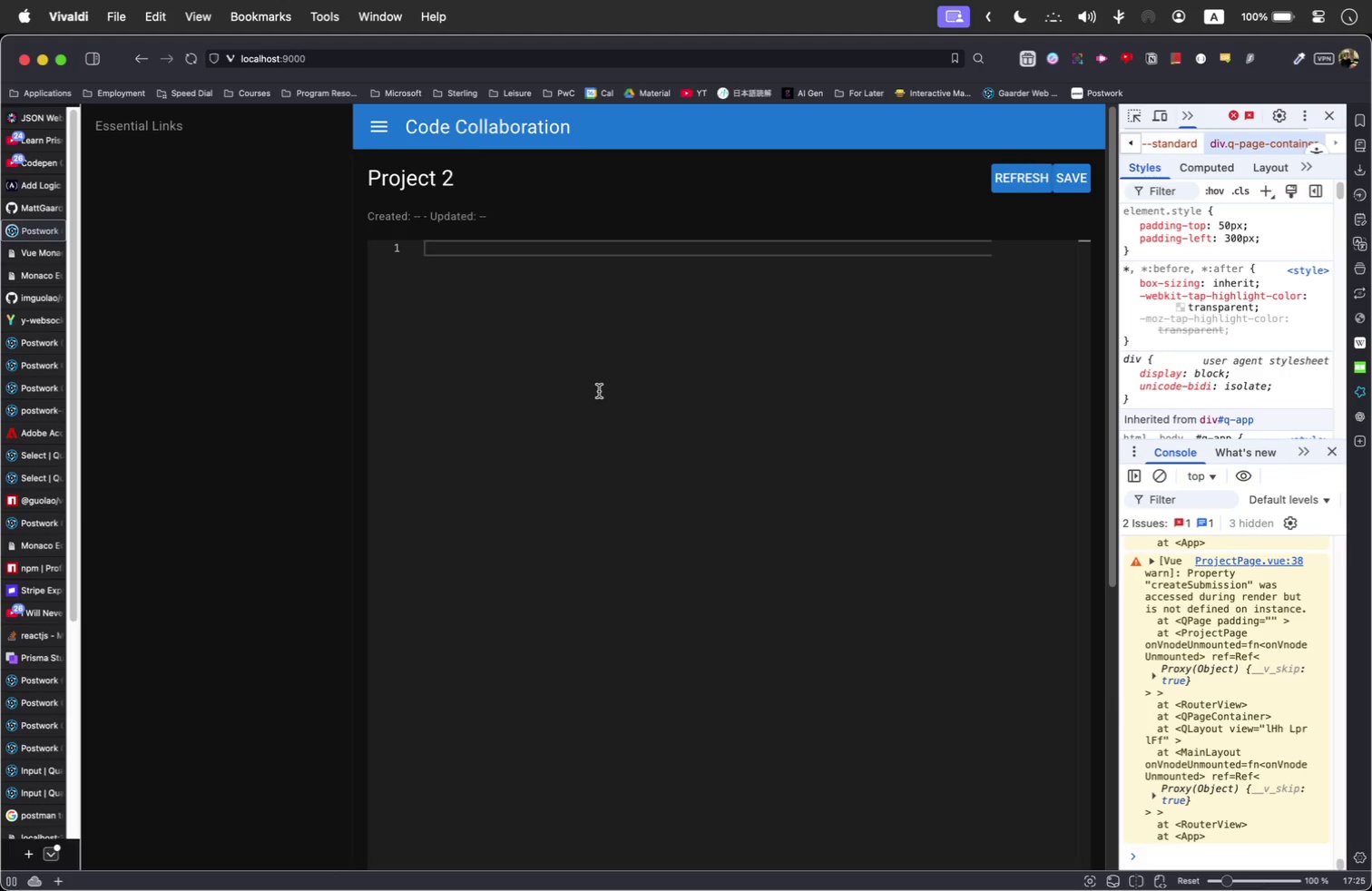 
scroll: coordinate [599, 391], scroll_direction: down, amount: 5.0
 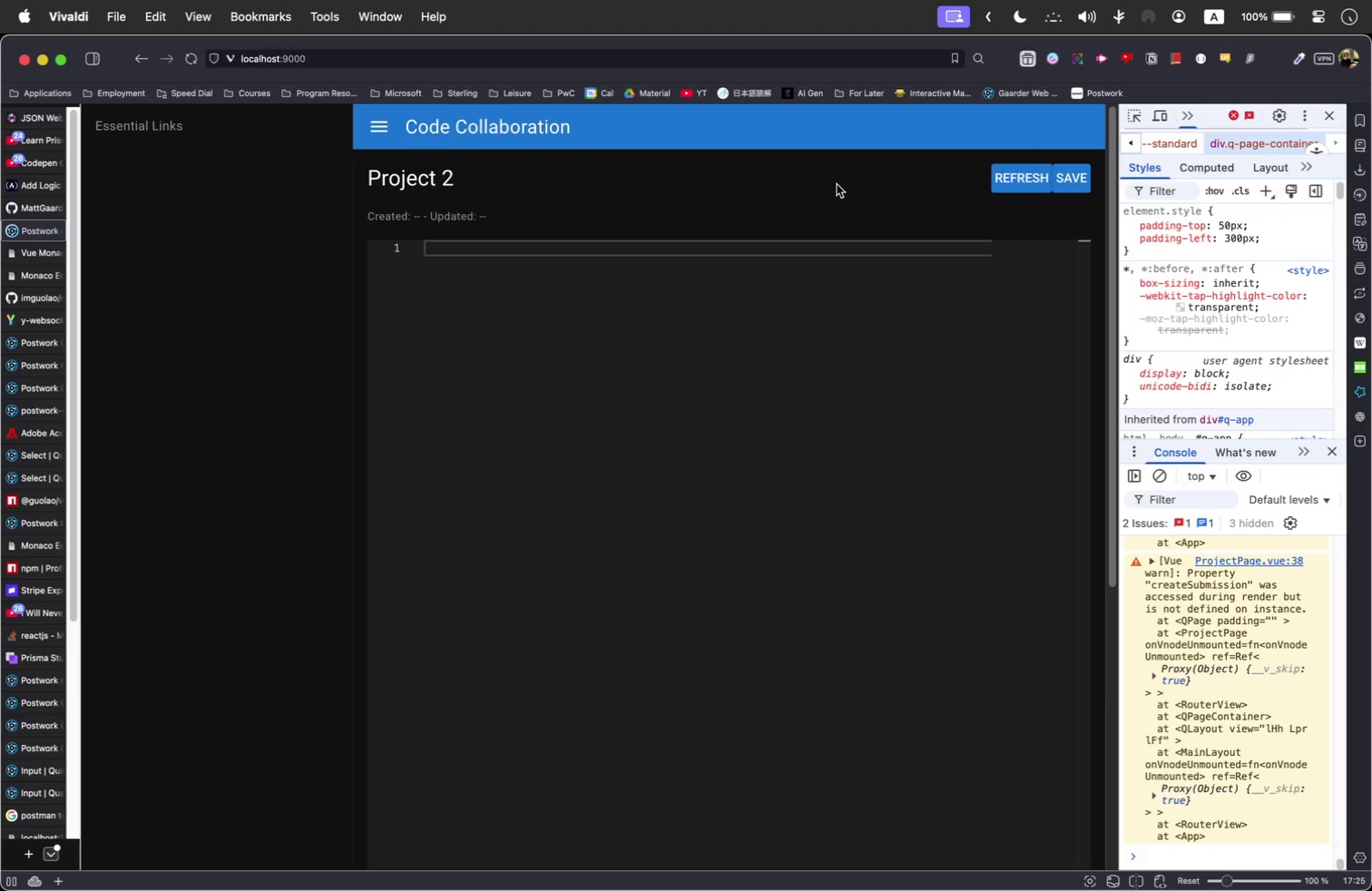 
left_click([831, 188])
 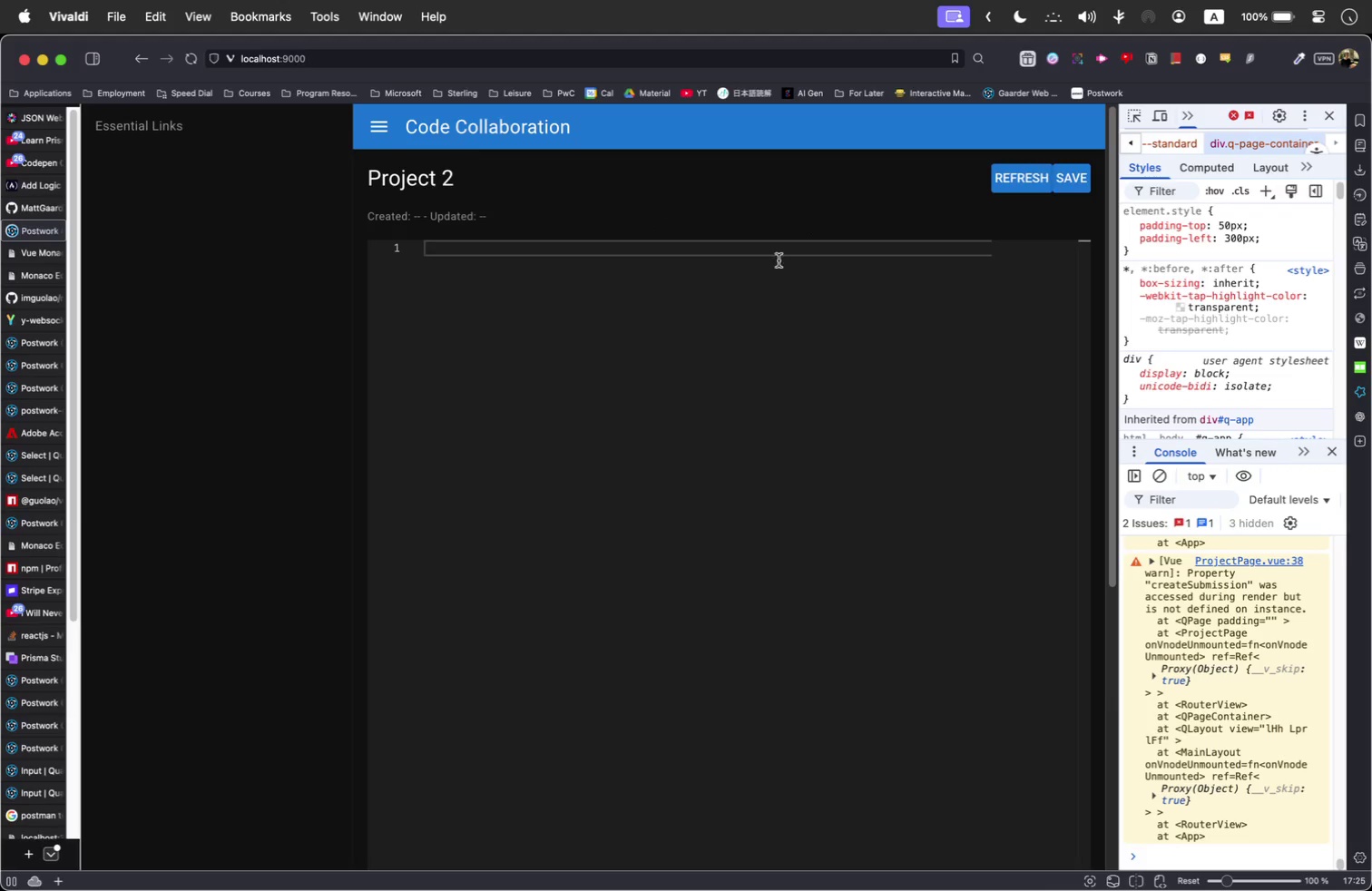 
scroll: coordinate [916, 593], scroll_direction: down, amount: 100.0
 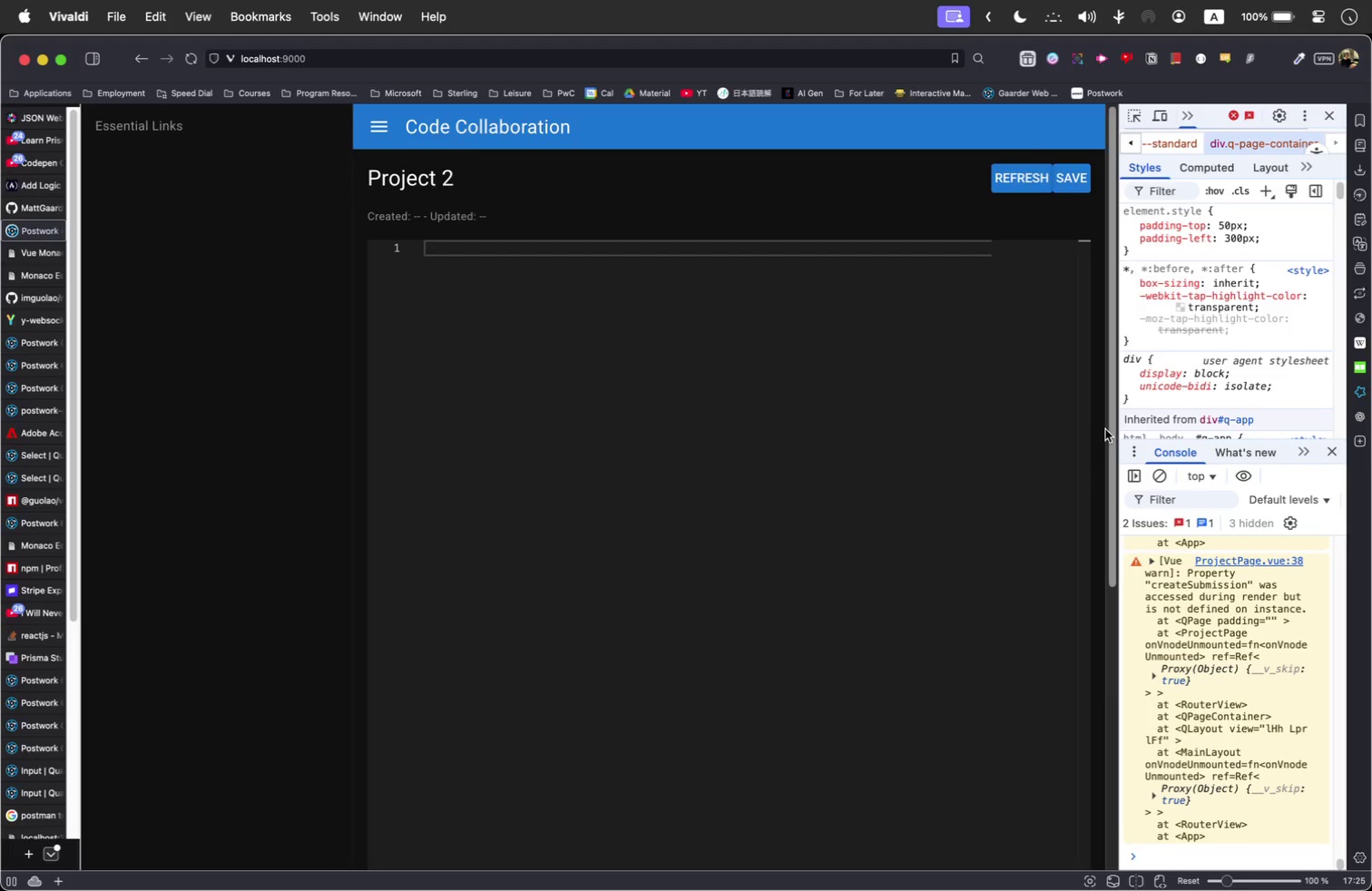 
left_click_drag(start_coordinate=[1112, 426], to_coordinate=[1114, 737])
 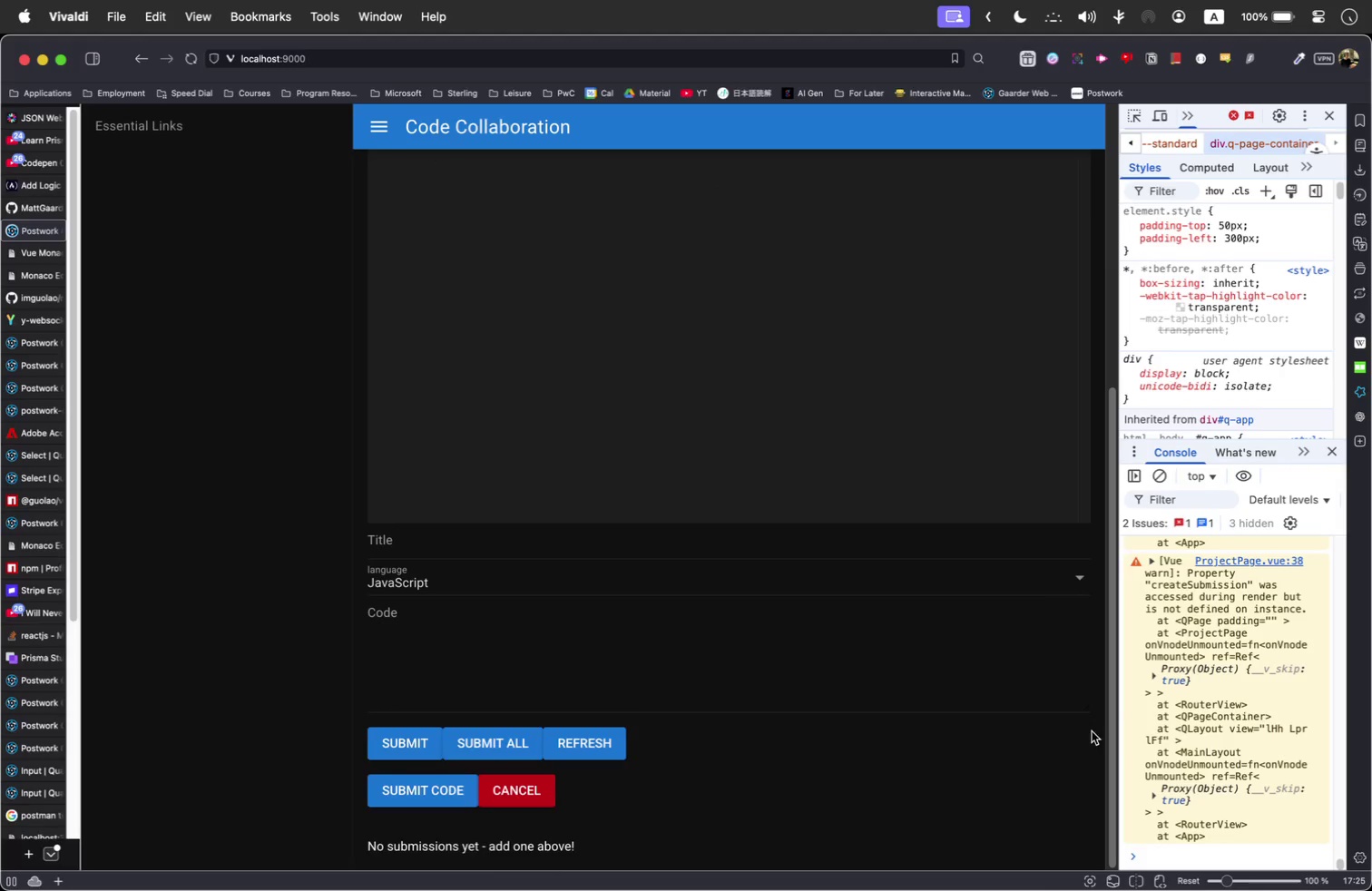 
key(Meta+Tab)
 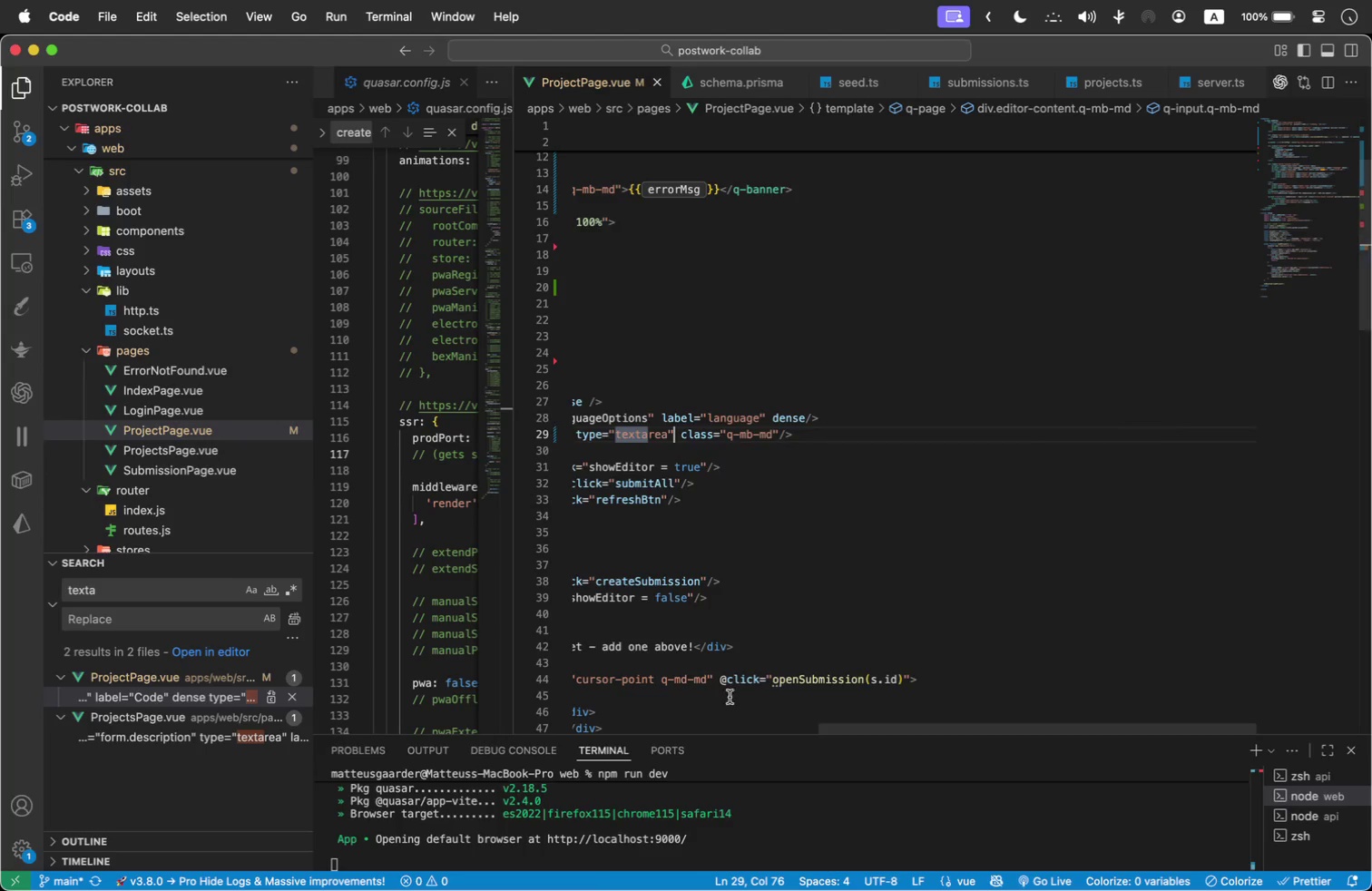 
scroll: coordinate [777, 473], scroll_direction: down, amount: 1.0
 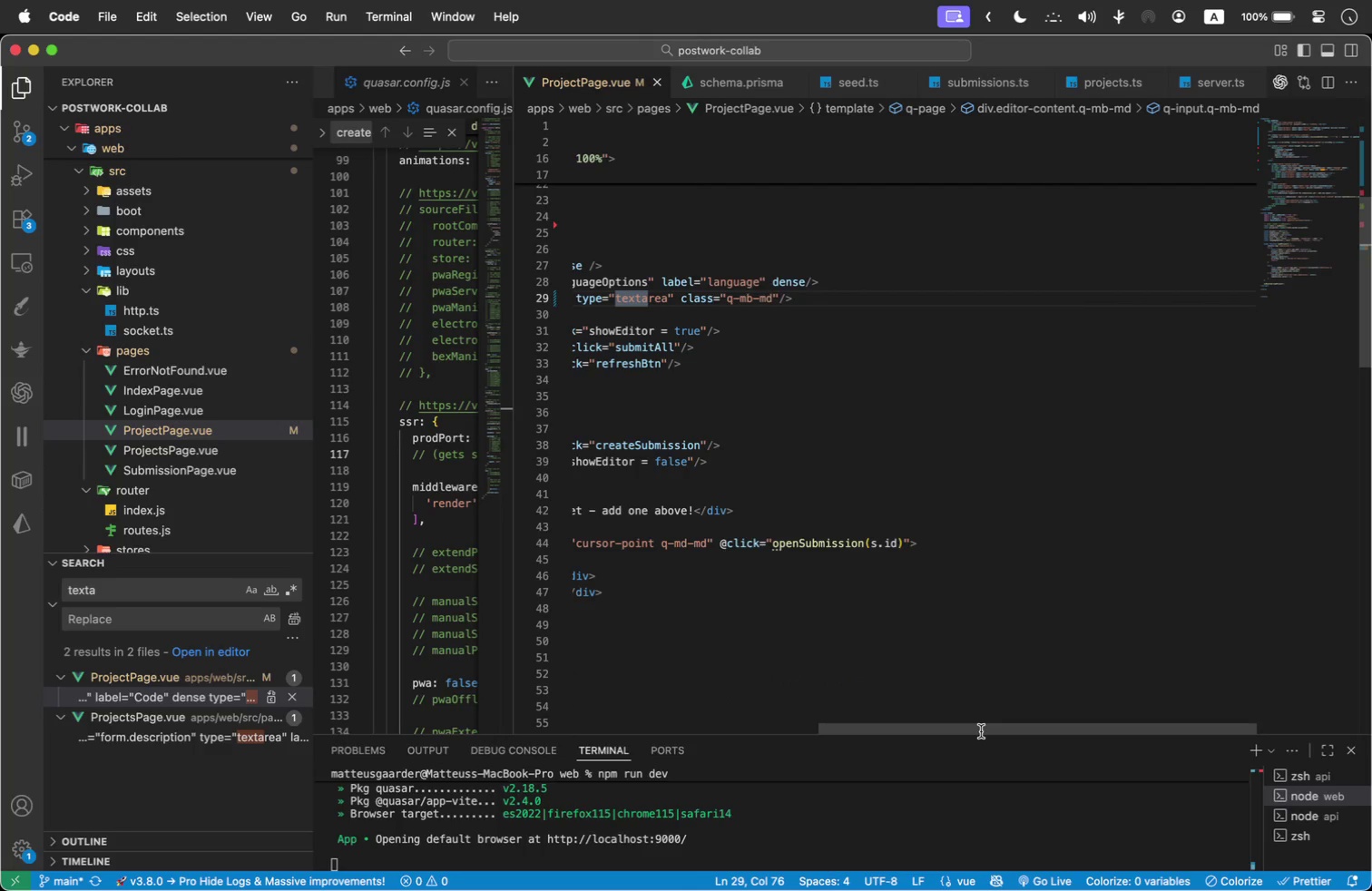 
left_click_drag(start_coordinate=[980, 731], to_coordinate=[670, 735])
 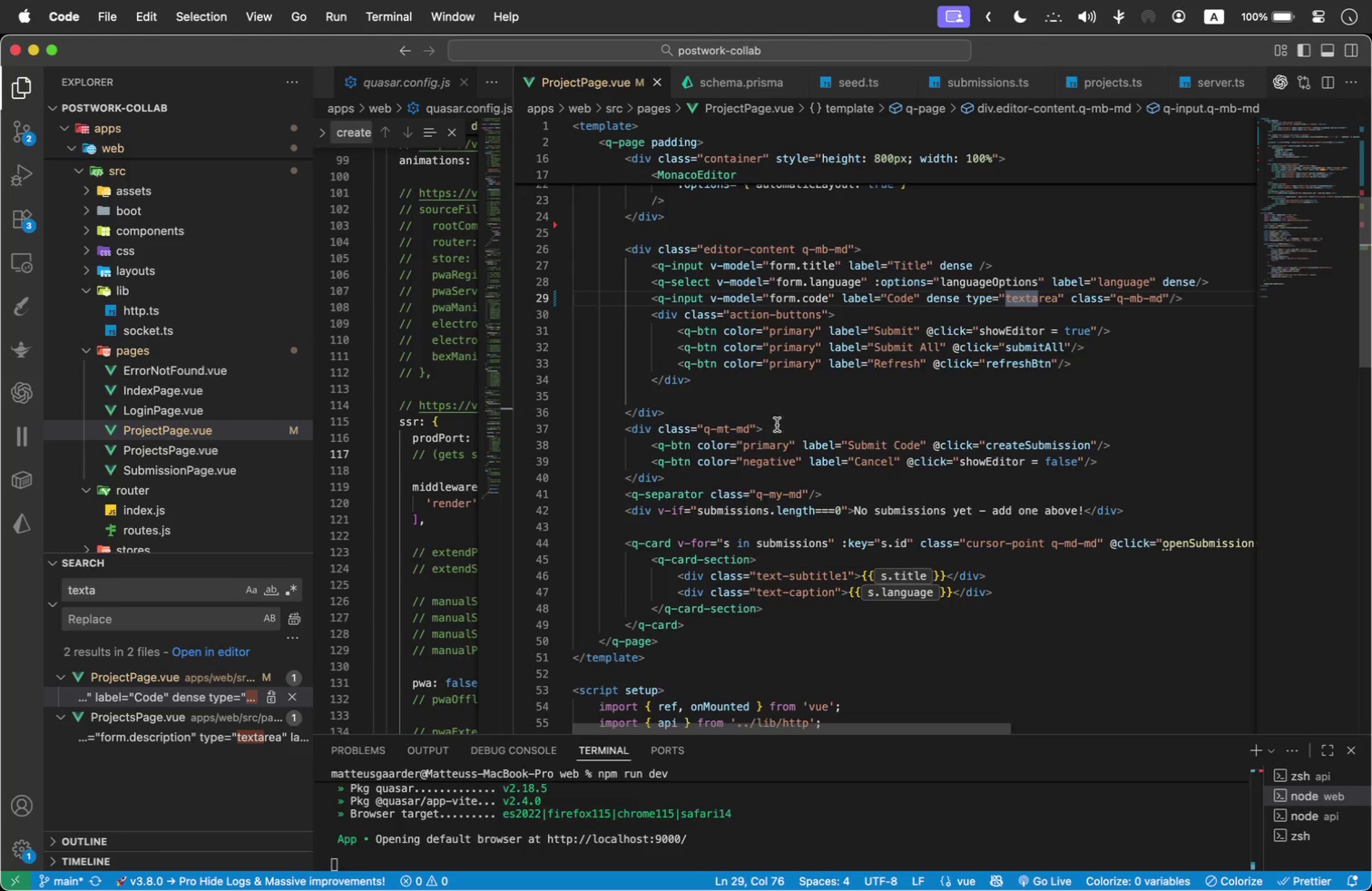 
scroll: coordinate [760, 305], scroll_direction: up, amount: 1.0
 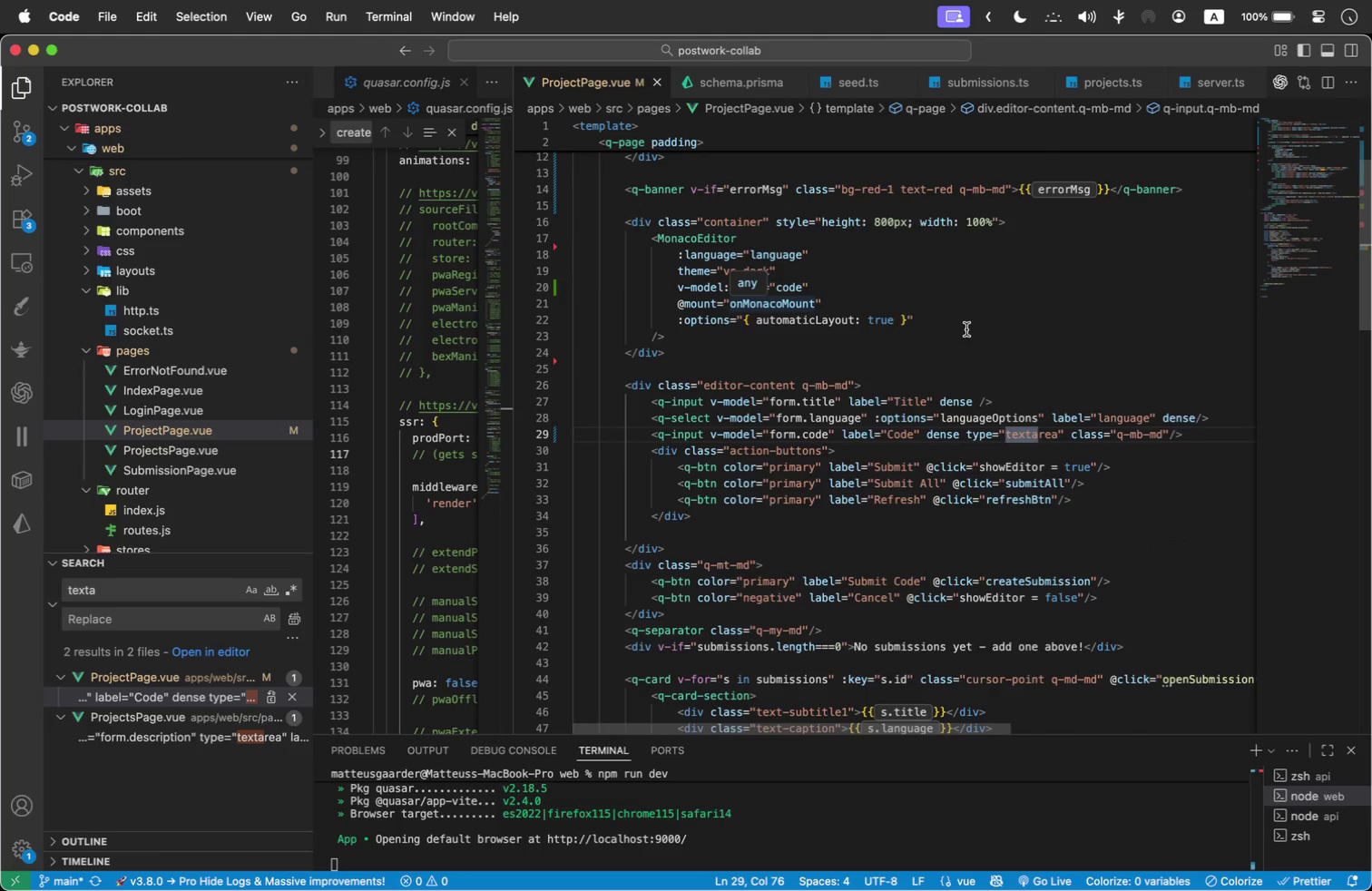 
left_click([966, 328])
 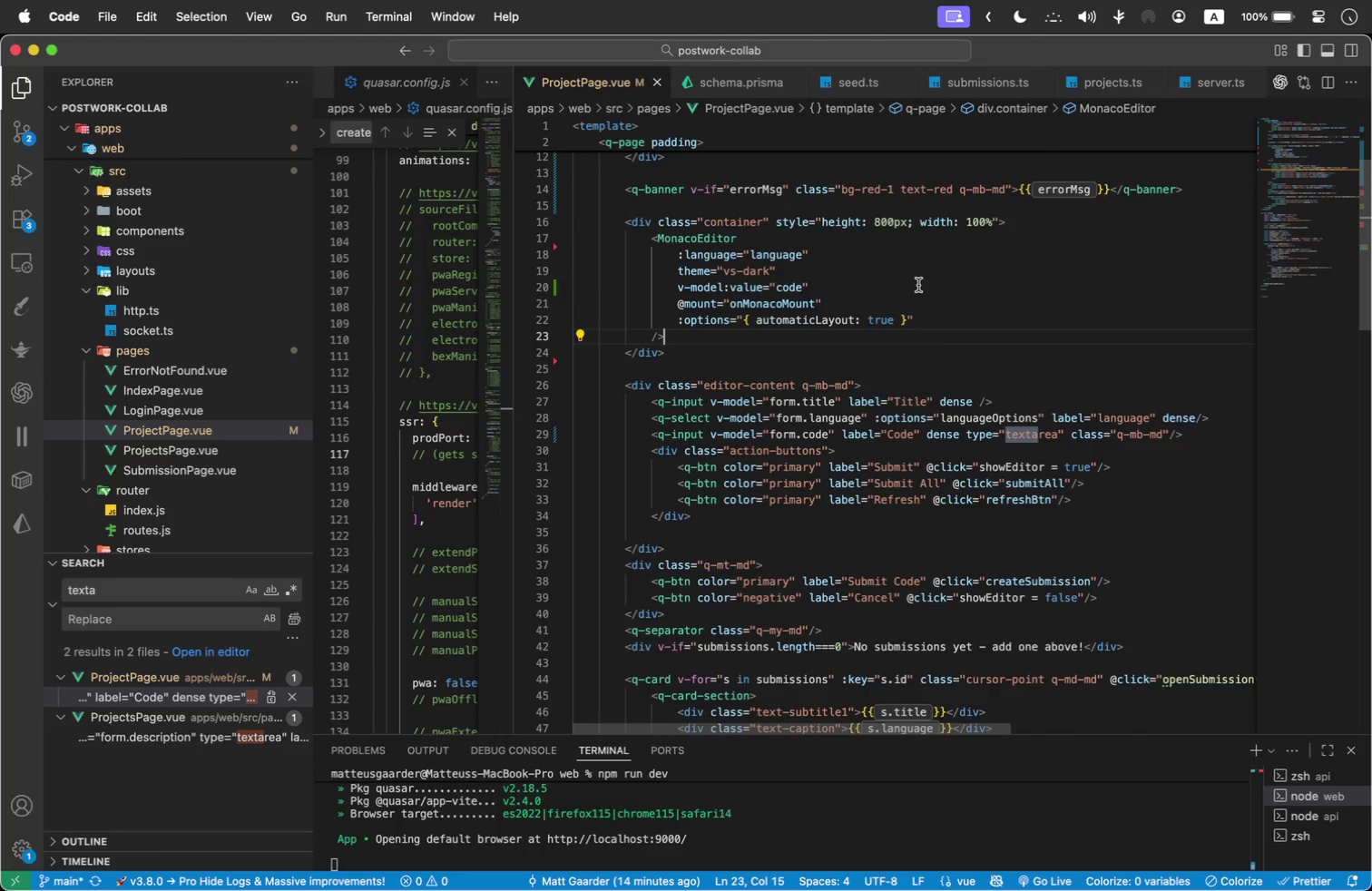 
scroll: coordinate [847, 456], scroll_direction: down, amount: 7.0
 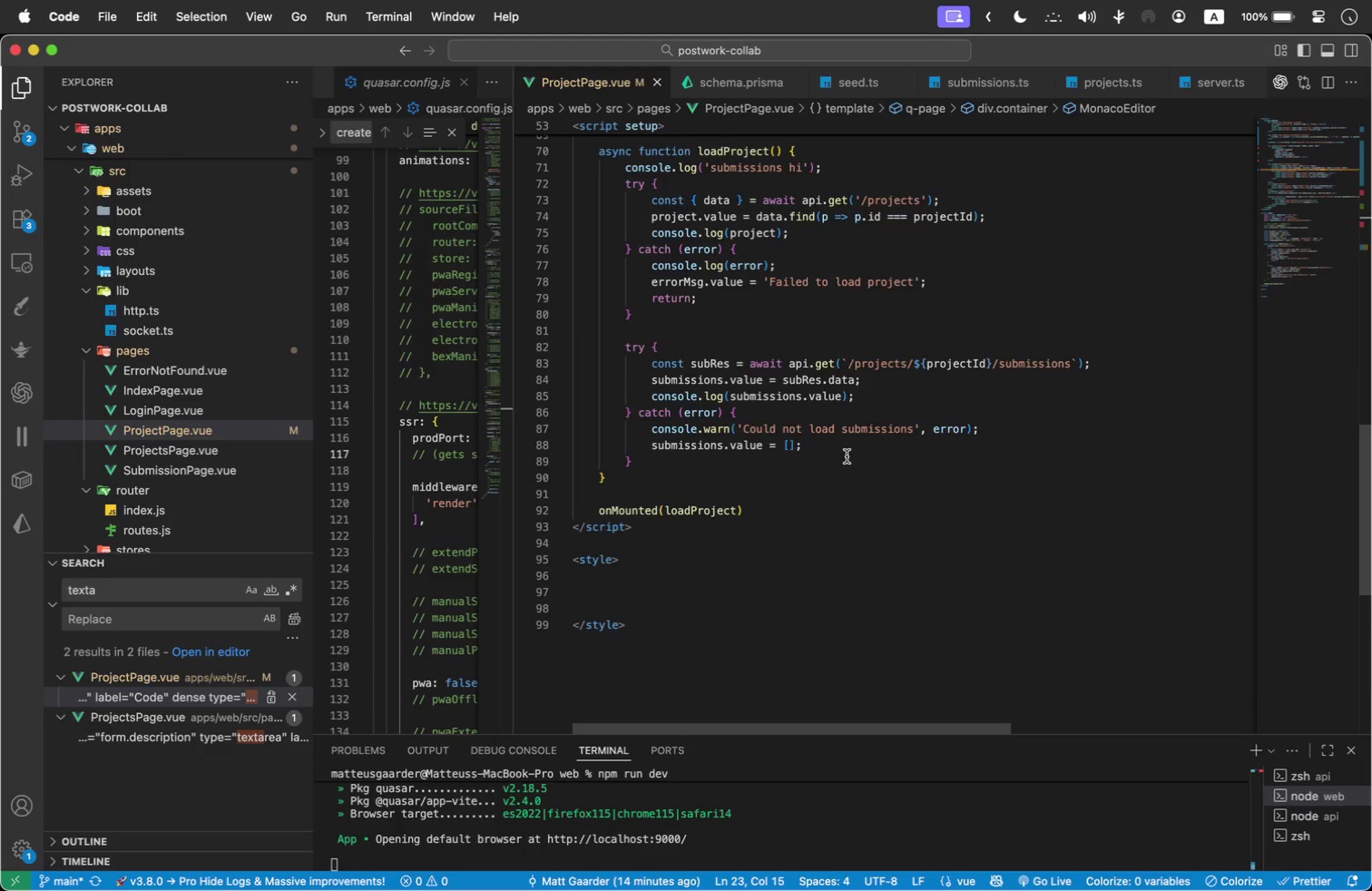 
scroll: coordinate [852, 267], scroll_direction: up, amount: 11.0
 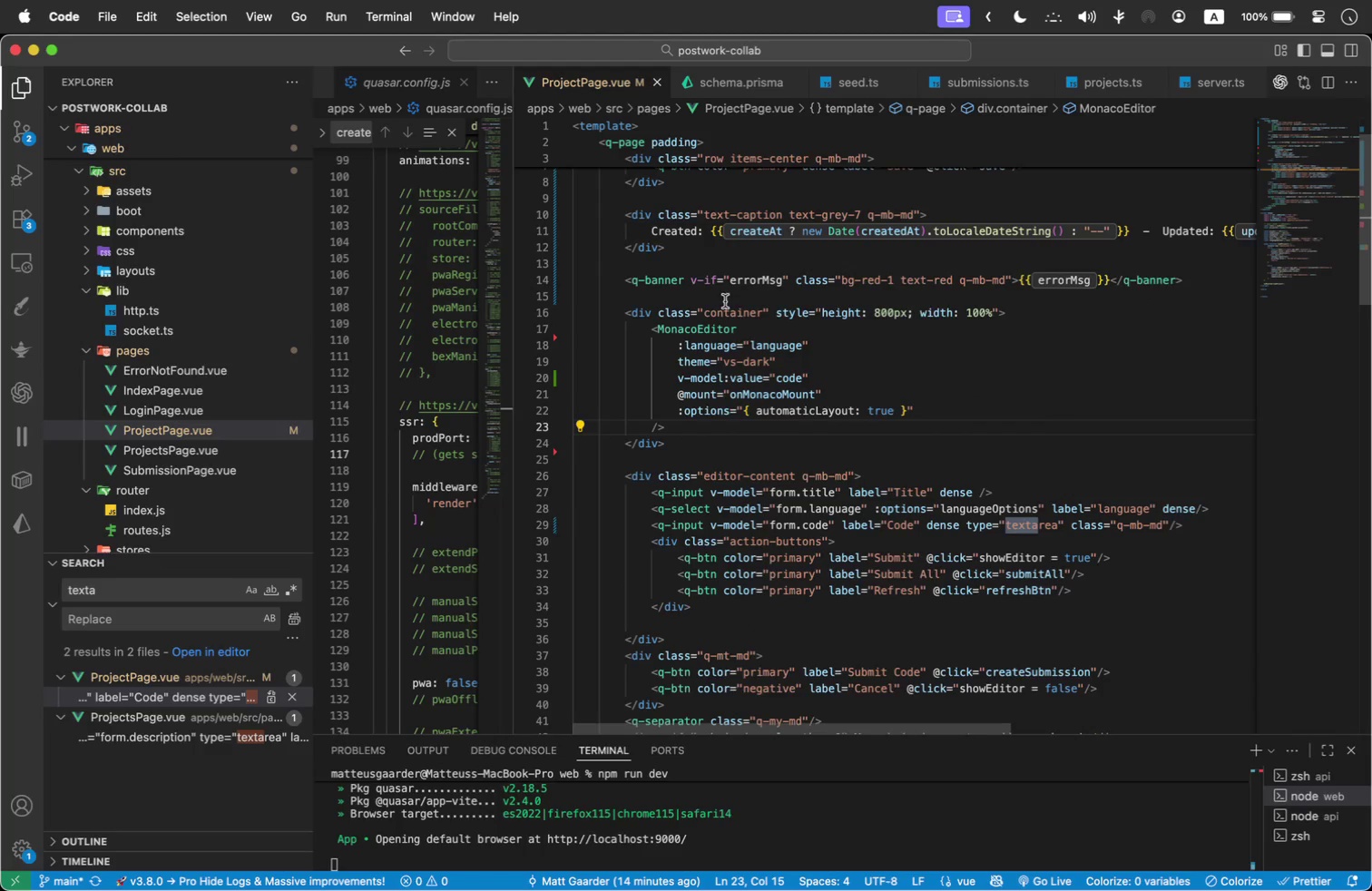 
mouse_move([880, 307])
 